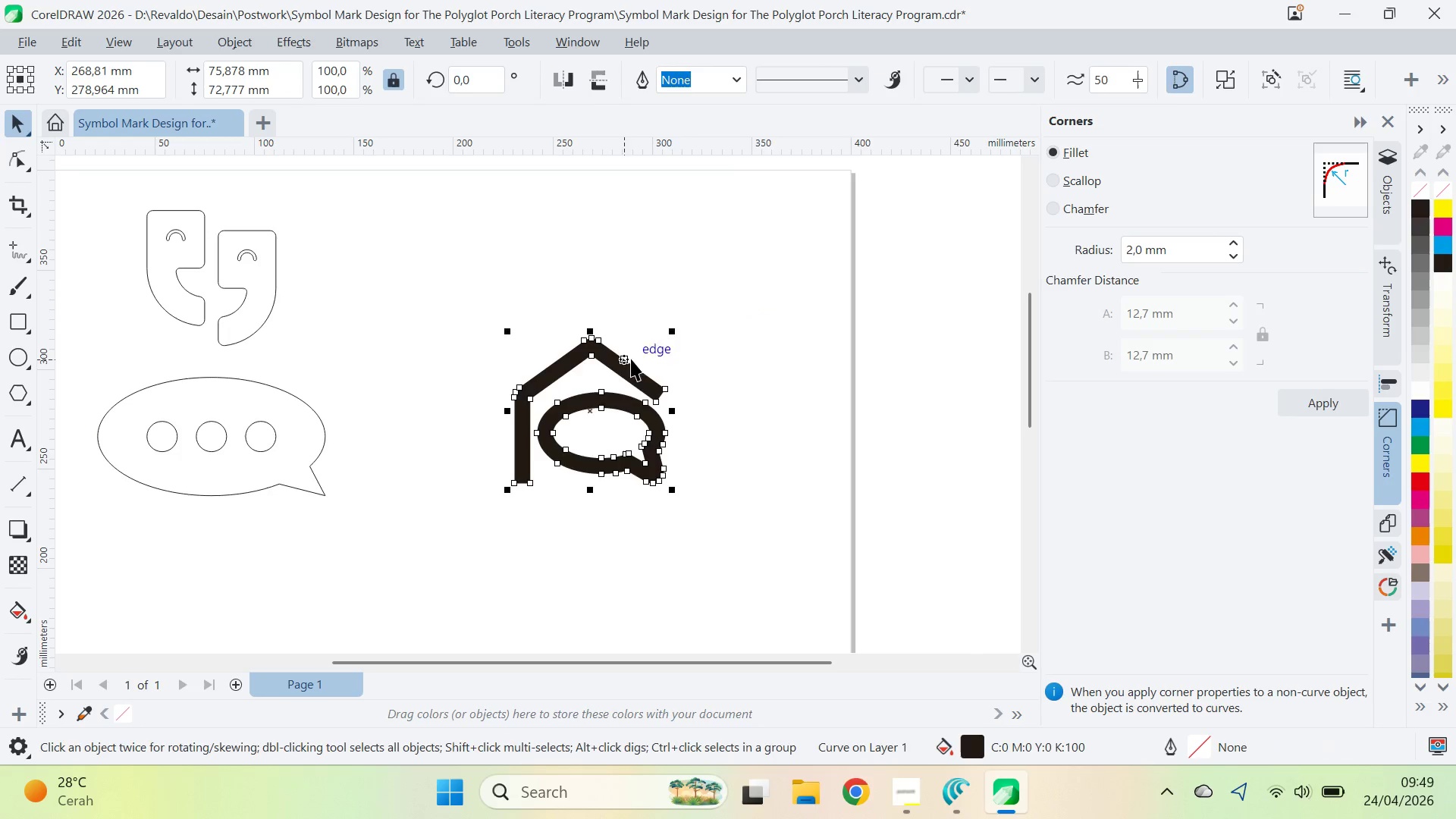 
key(A)
 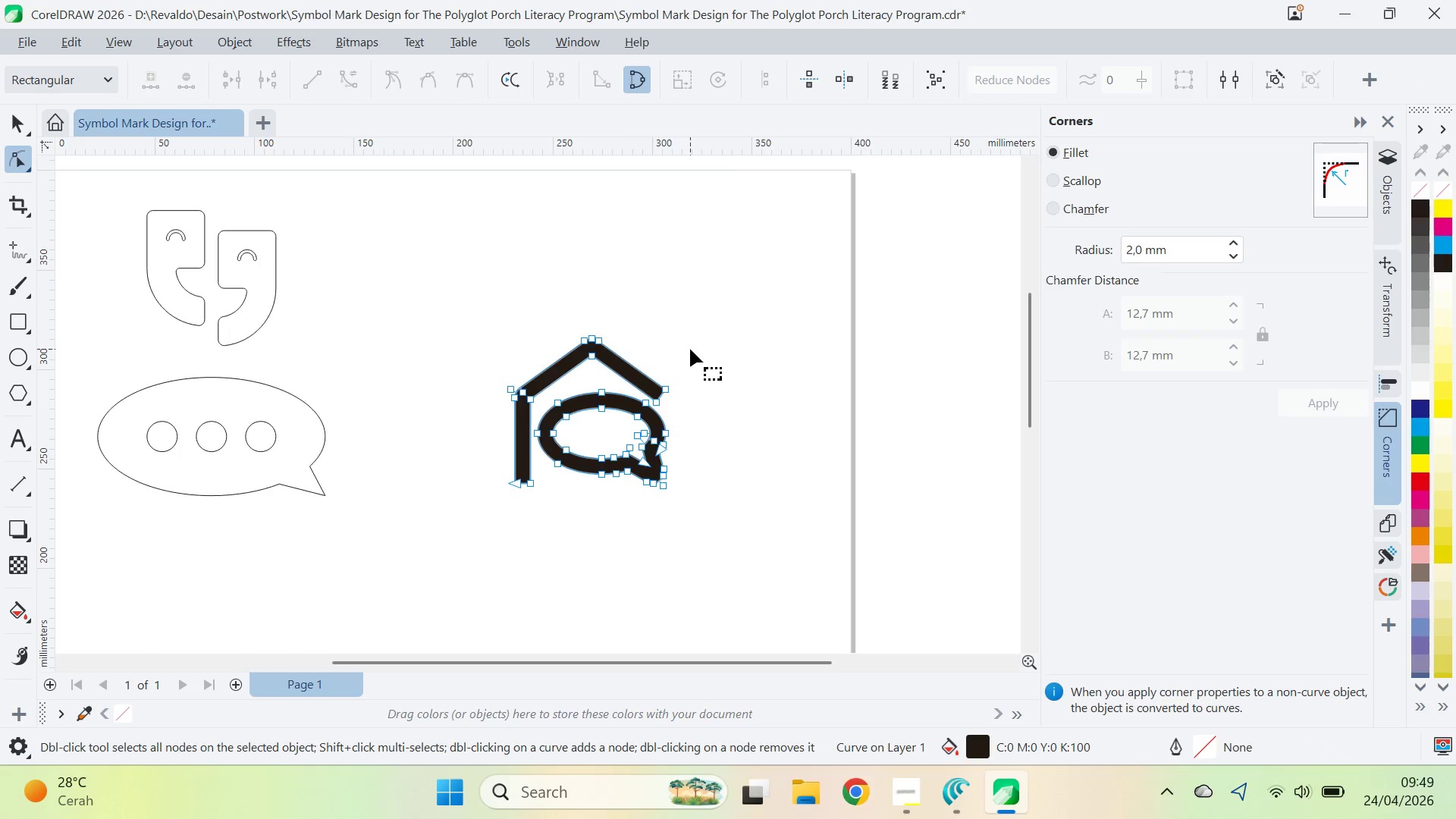 
key(Control+ControlLeft)
 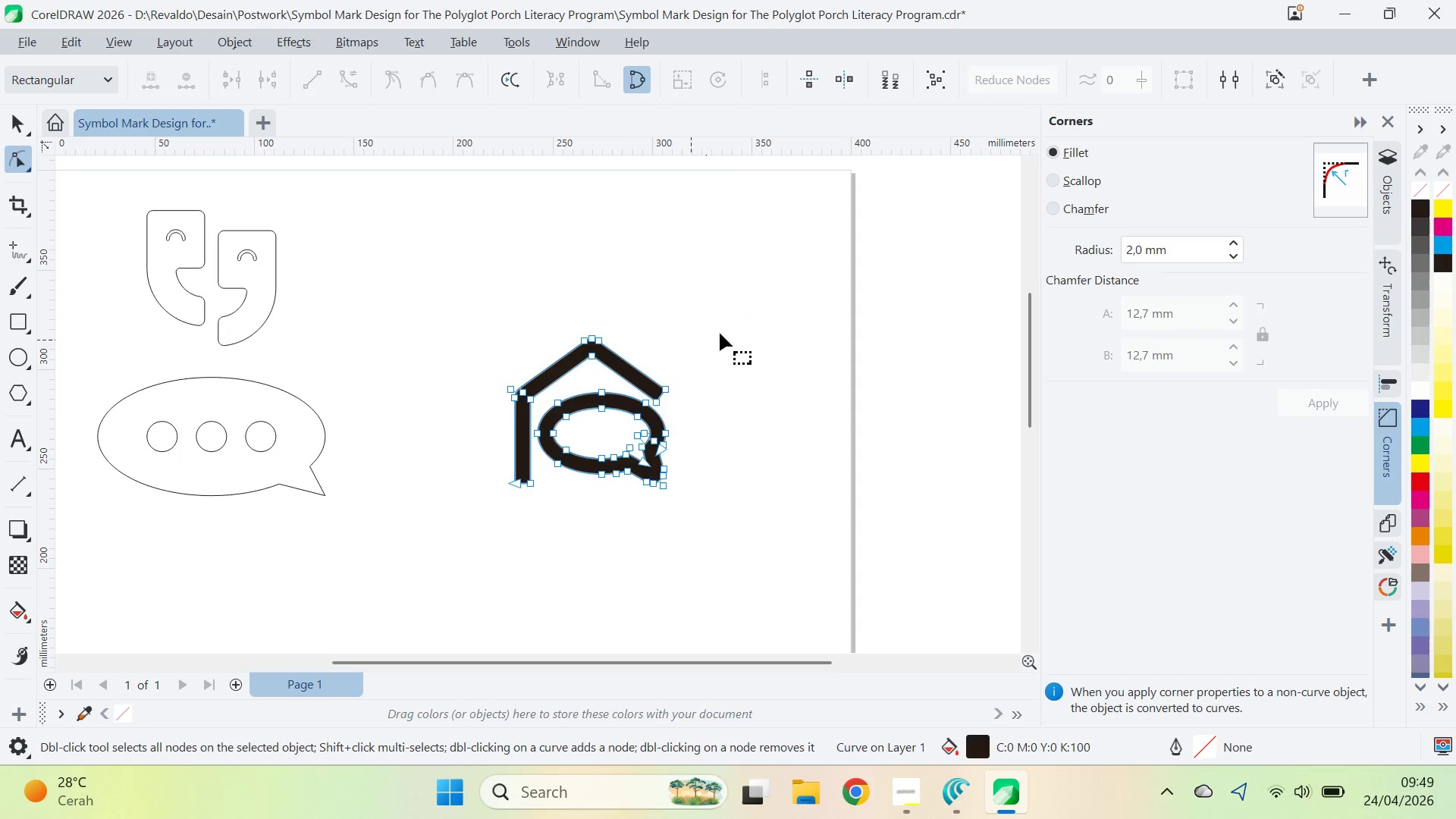 
key(Control+A)
 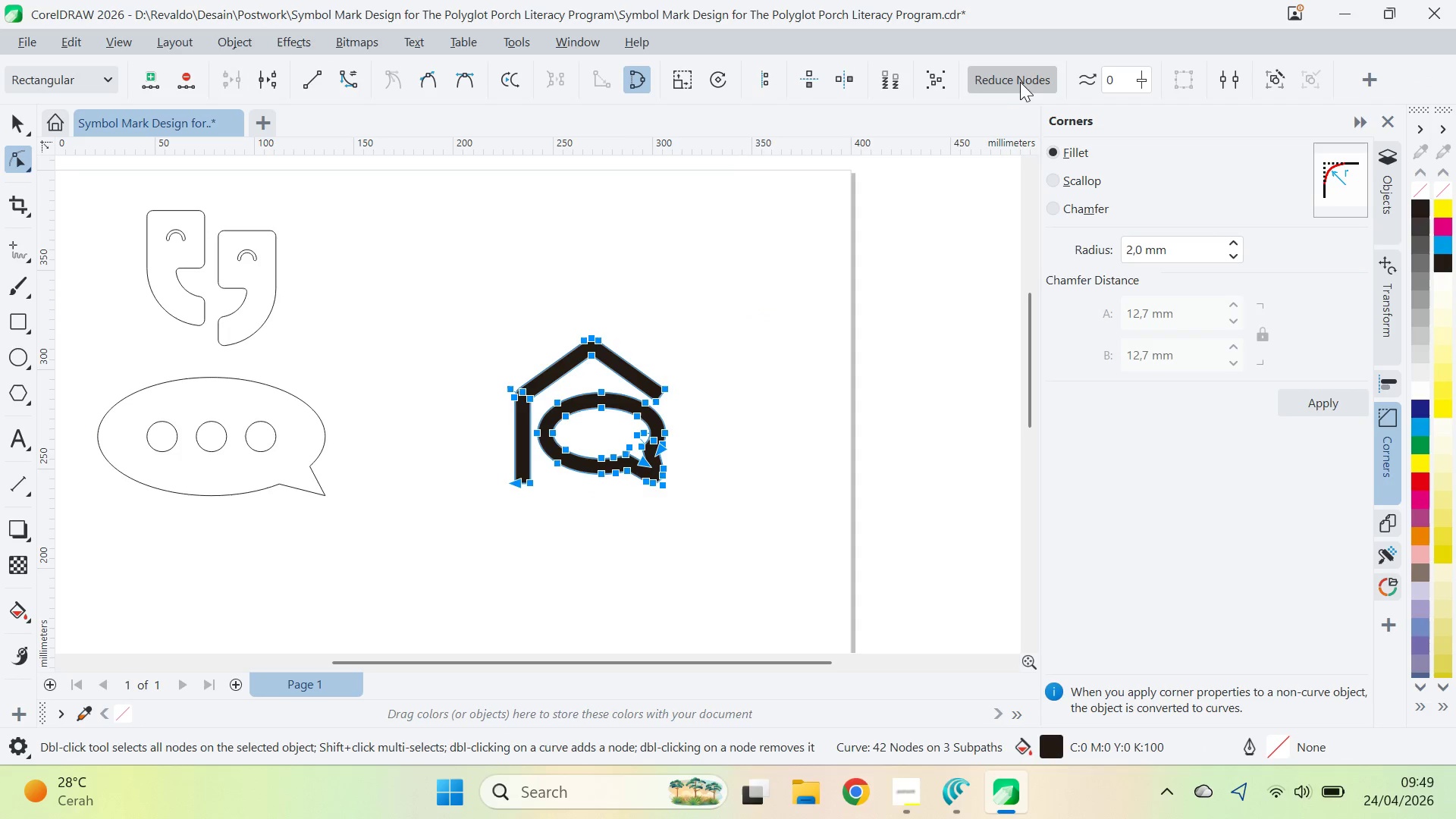 
left_click([1023, 80])
 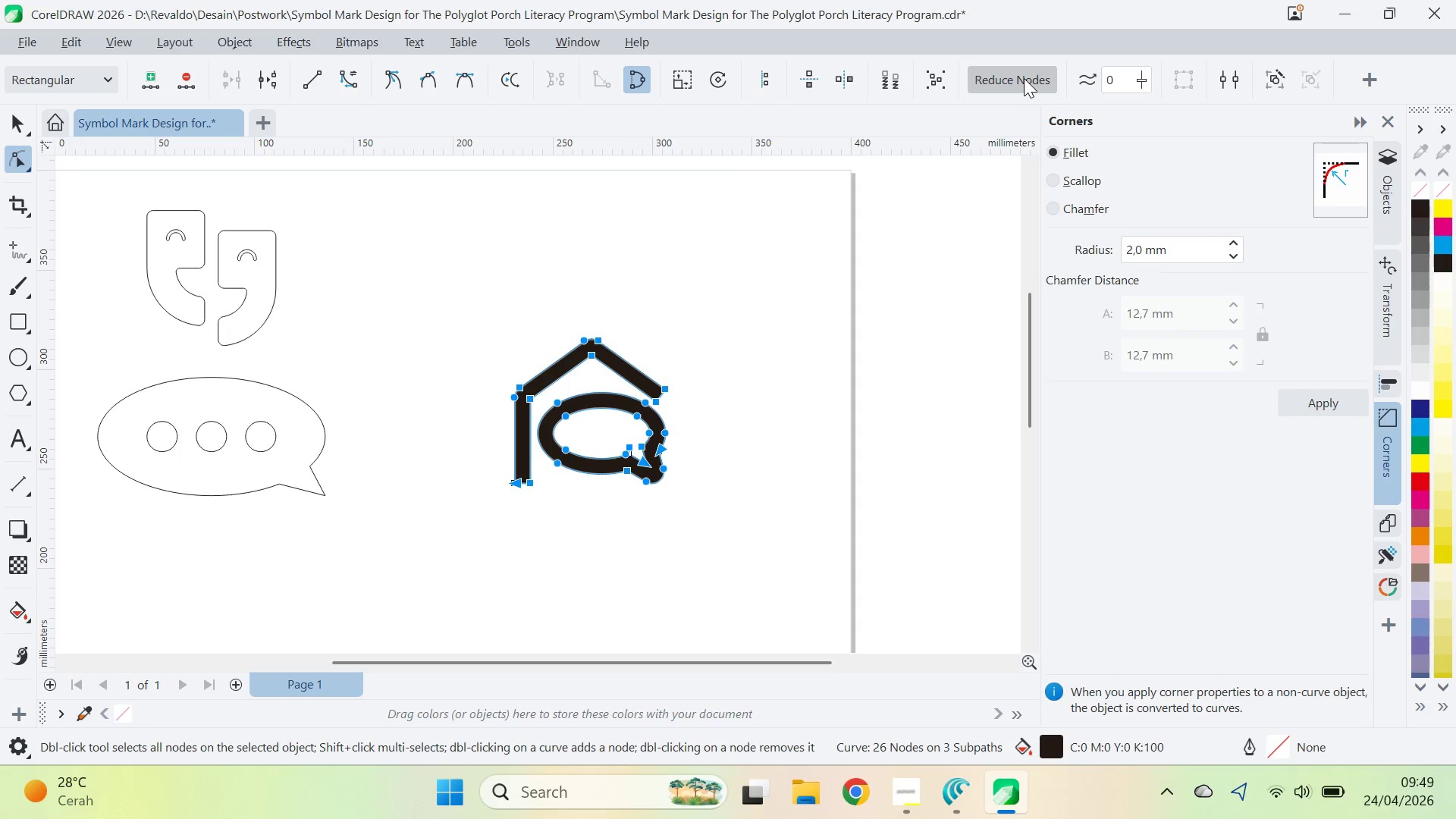 
triple_click([1024, 77])
 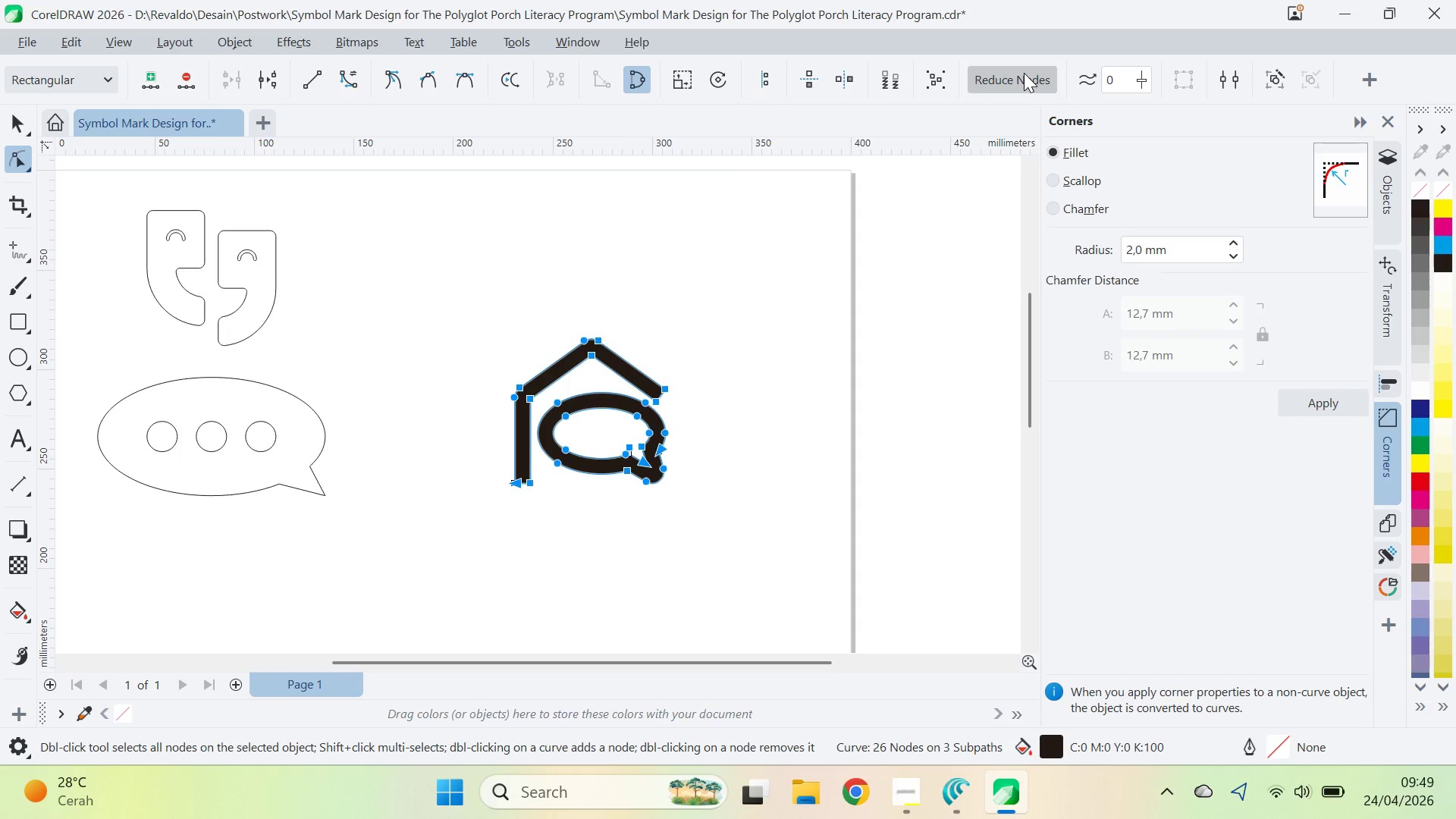 
triple_click([1024, 72])
 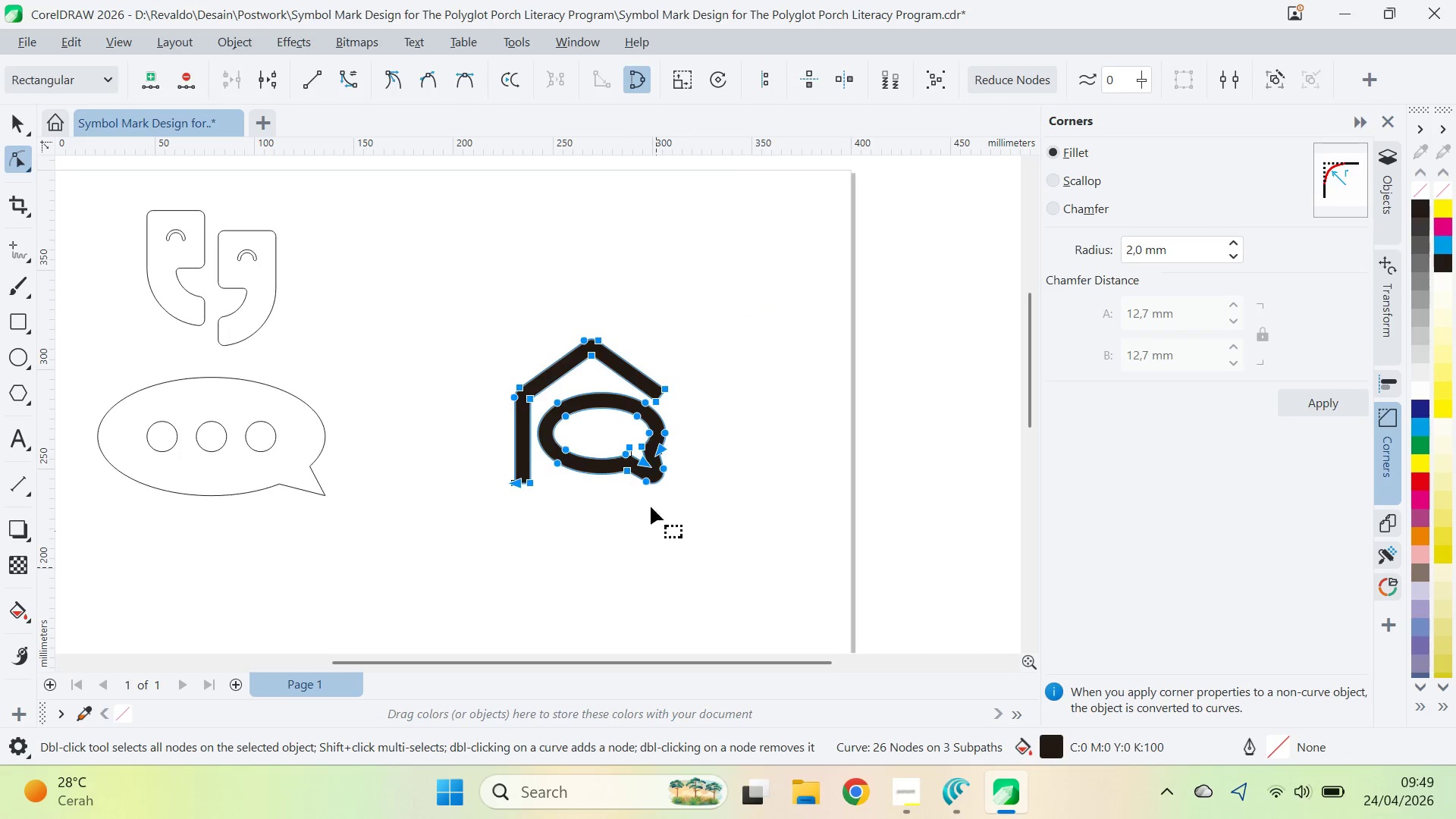 
key(Z)
 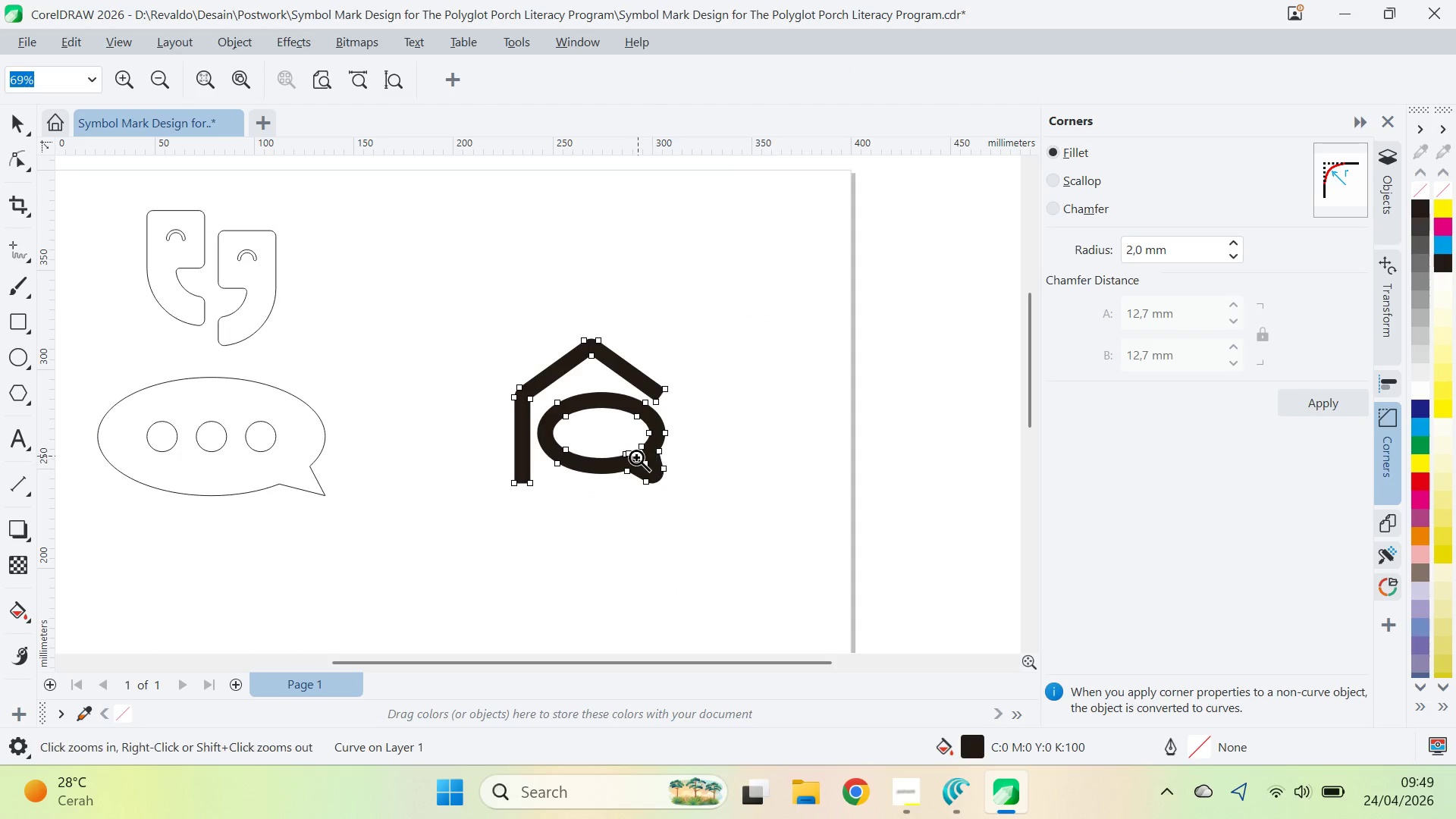 
left_click([636, 459])
 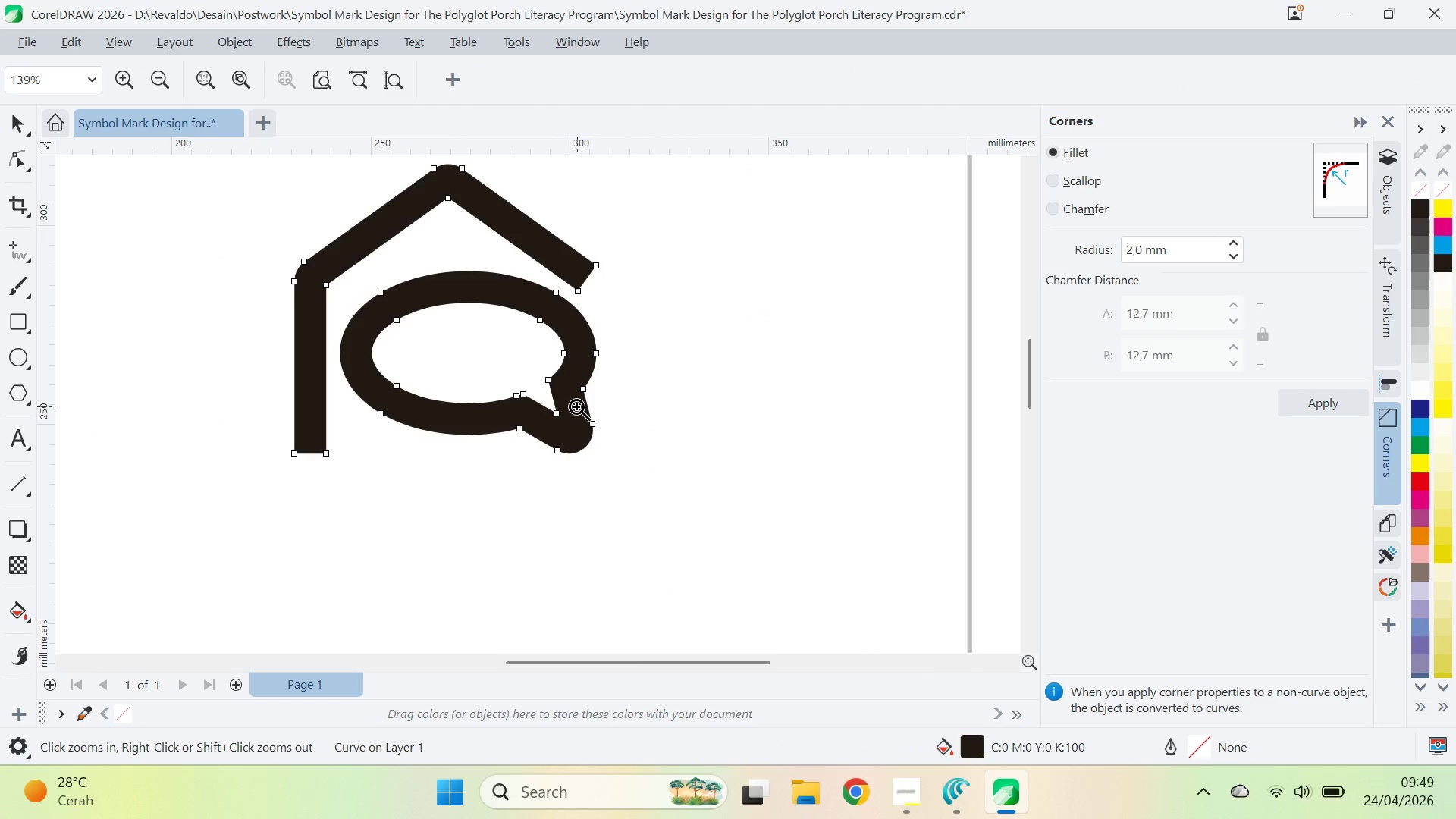 
left_click_drag(start_coordinate=[576, 406], to_coordinate=[563, 398])
 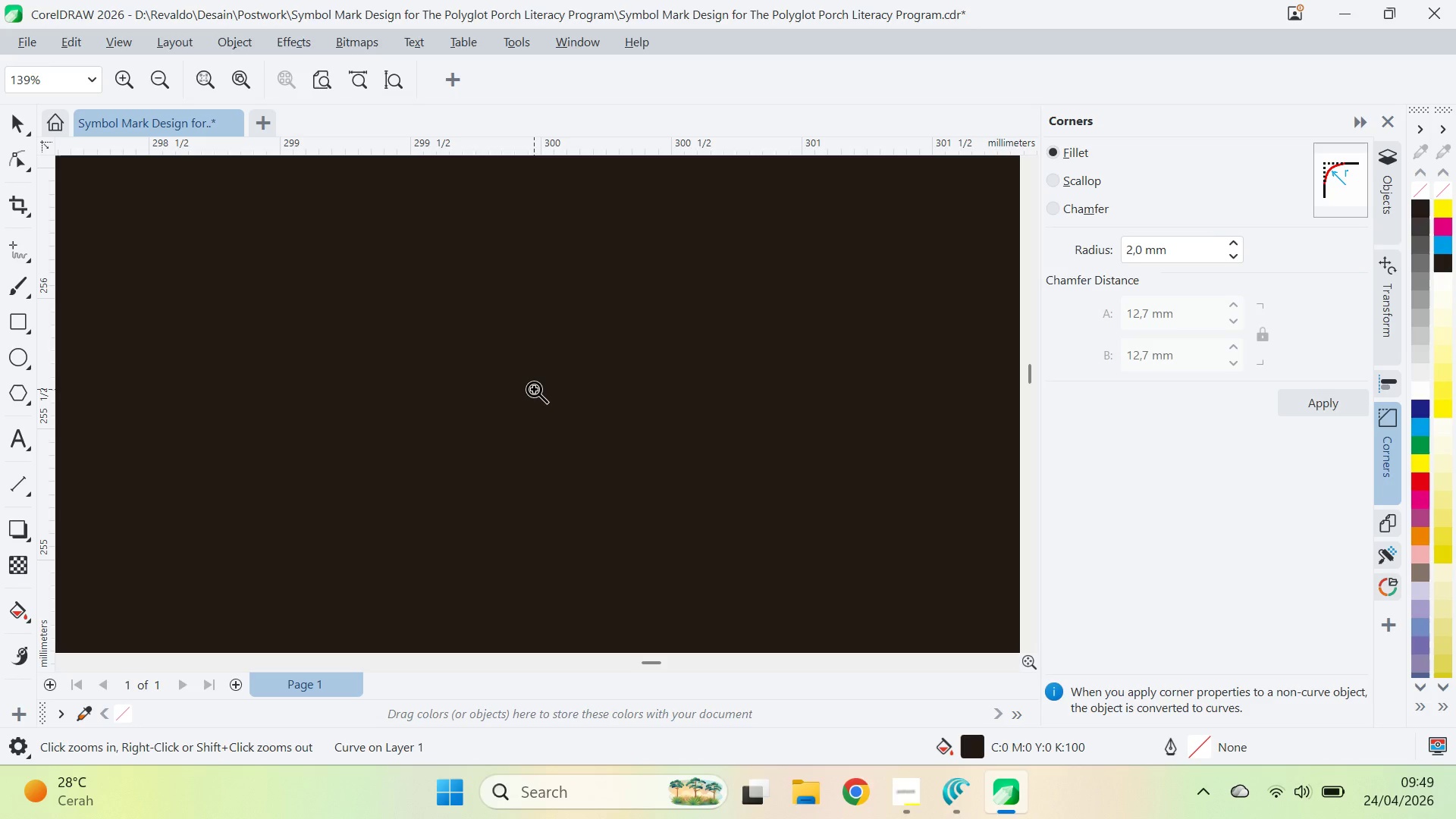 
double_click([534, 389])
 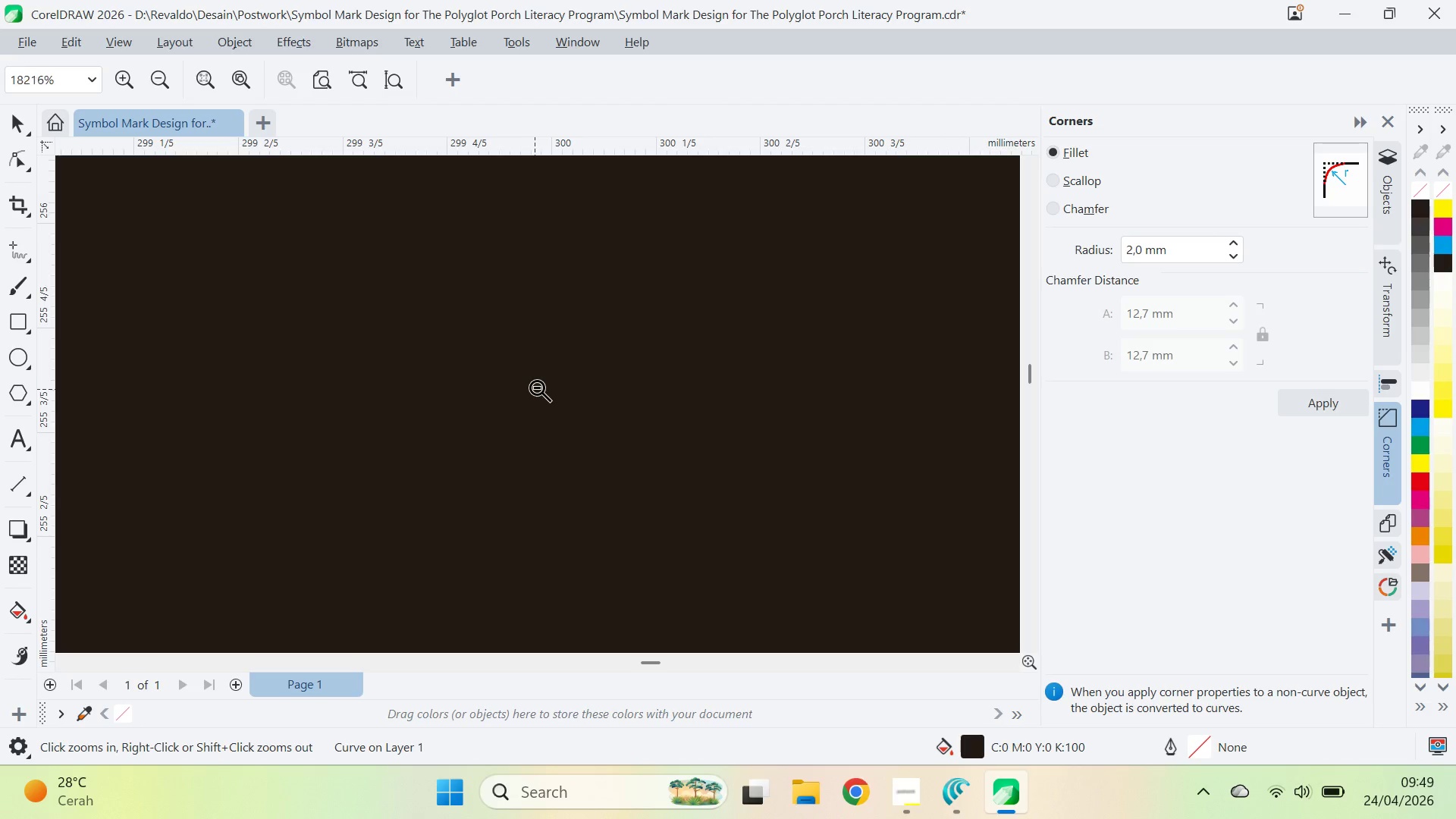 
double_click([537, 386])
 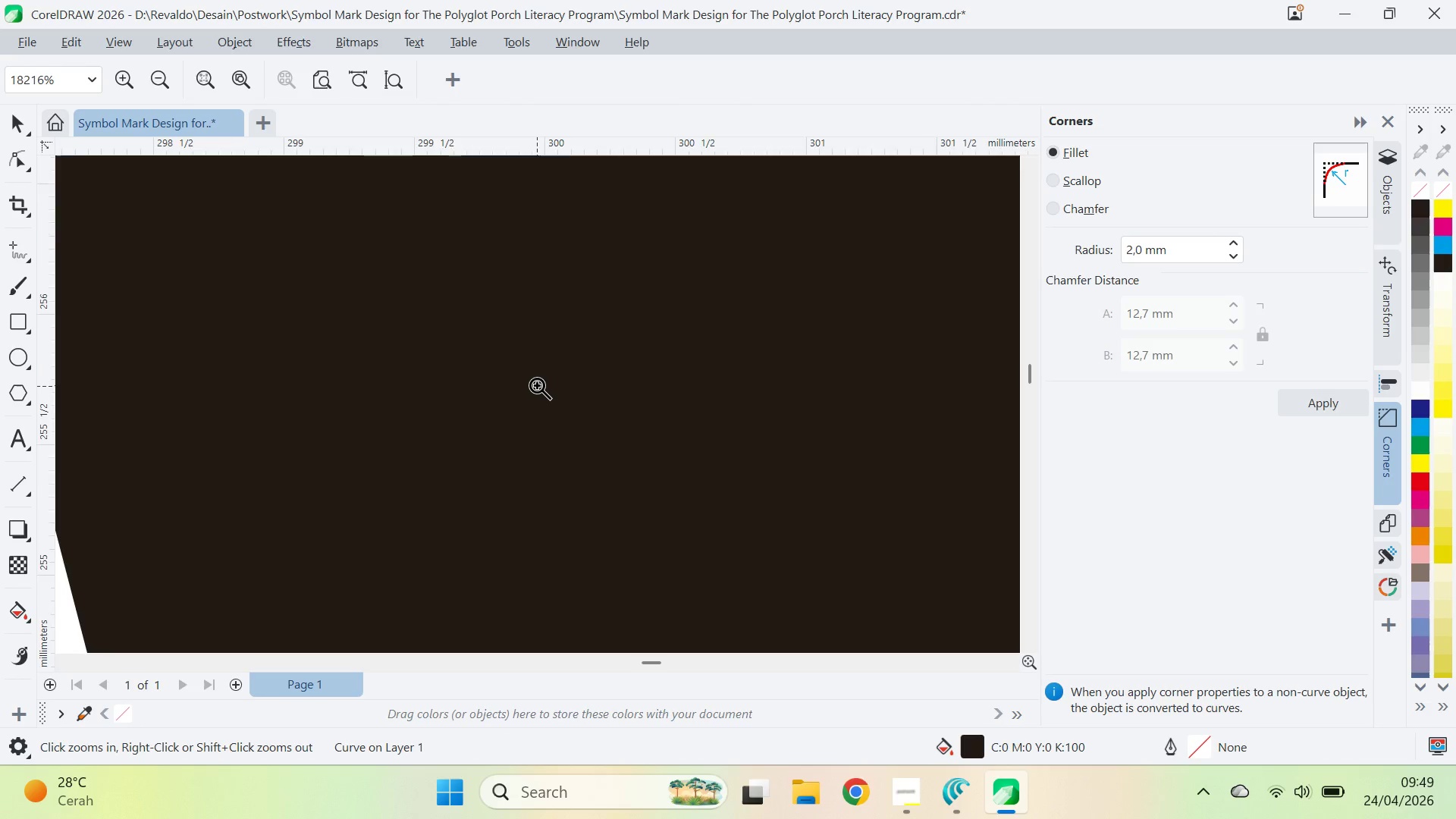 
triple_click([537, 385])
 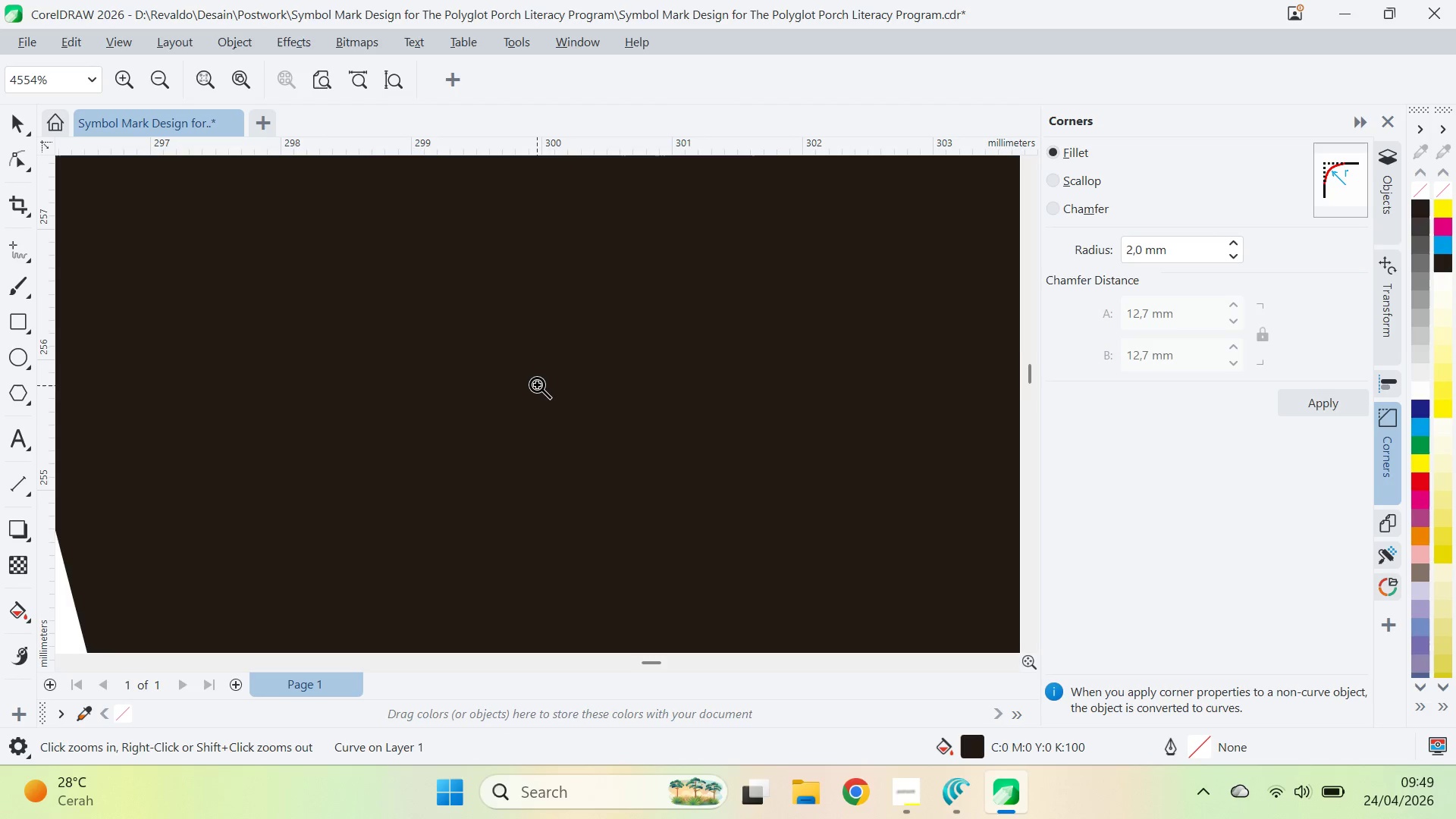 
triple_click([537, 384])
 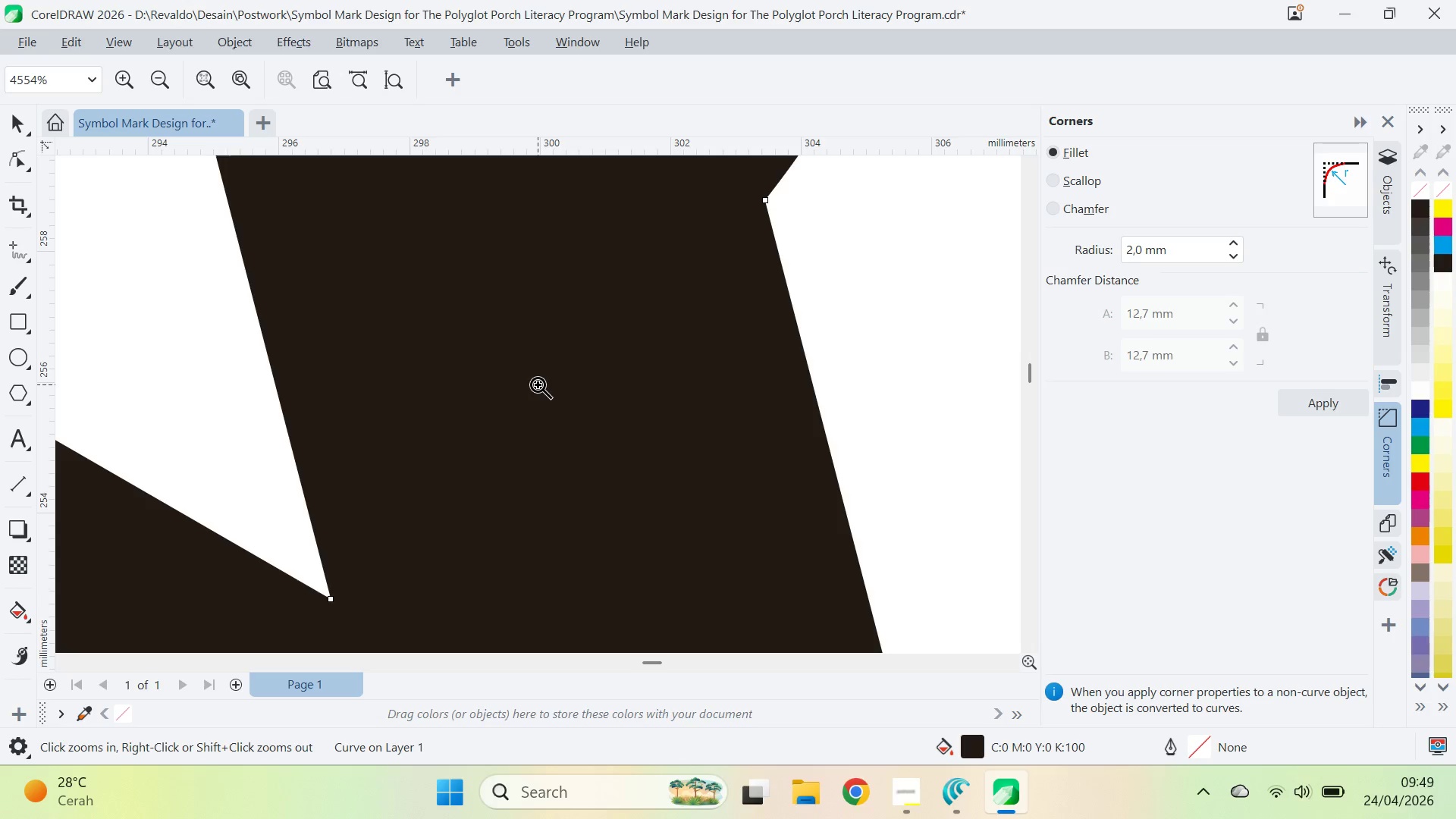 
triple_click([538, 384])
 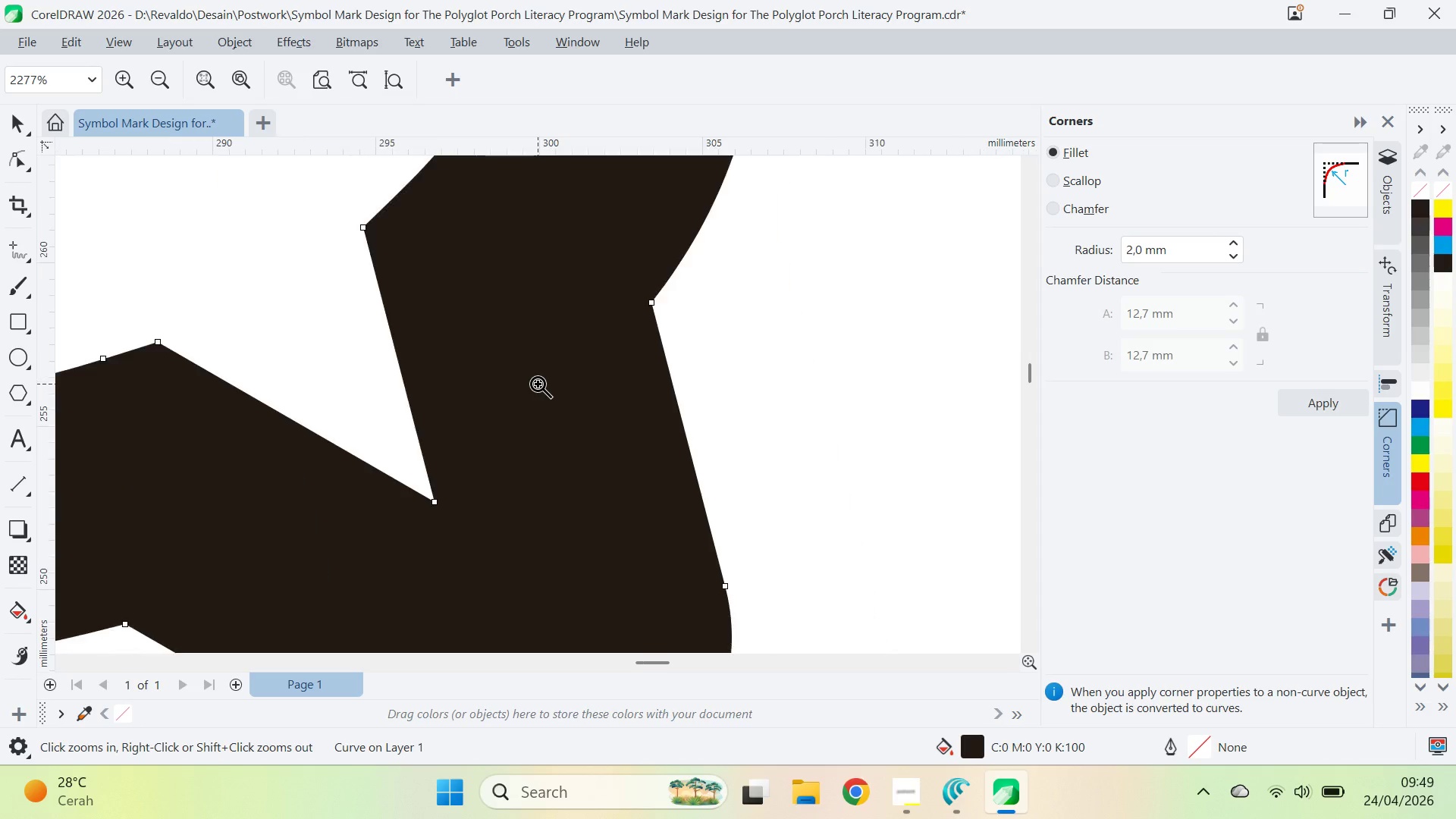 
triple_click([538, 384])
 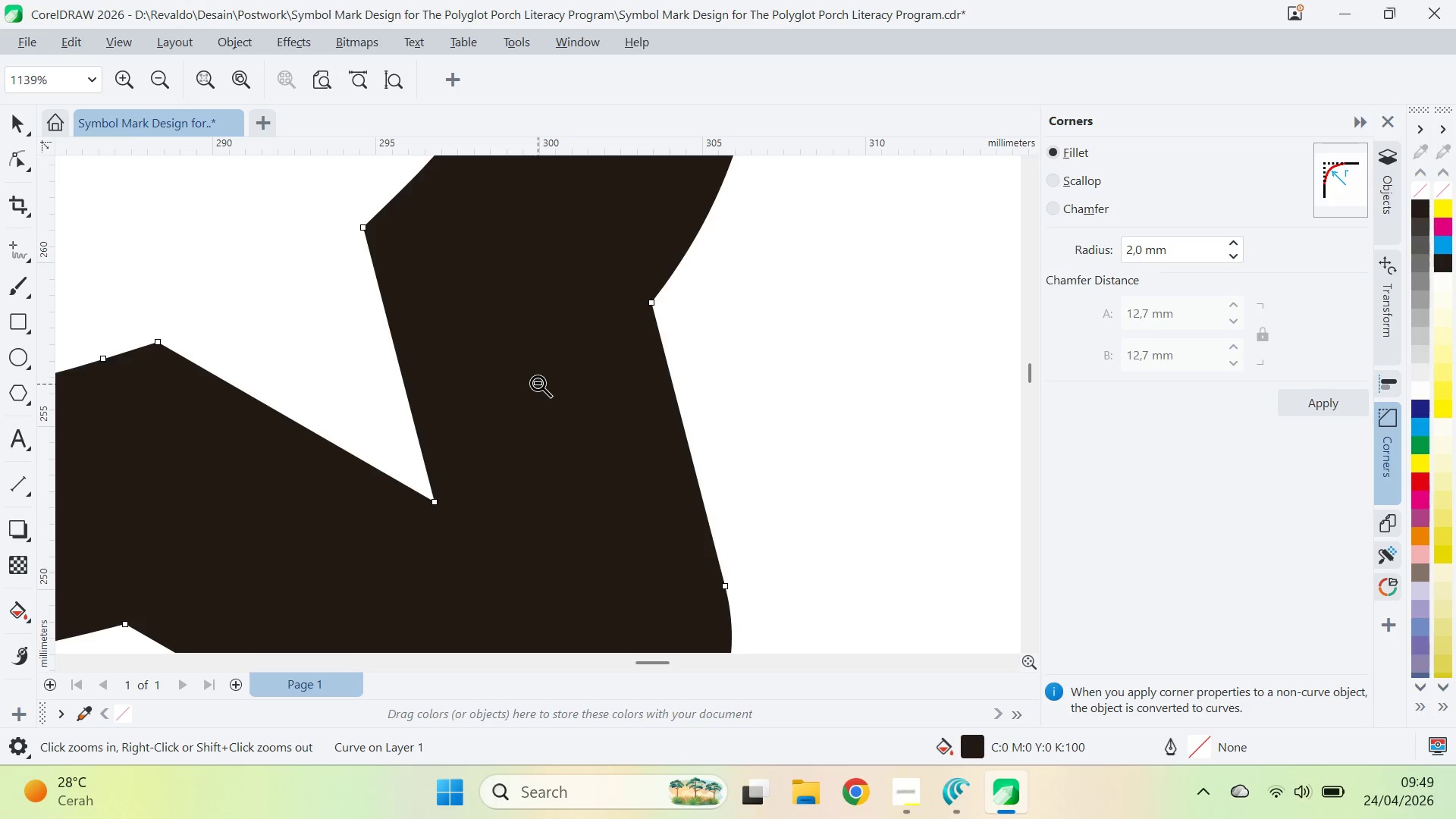 
key(Z)
 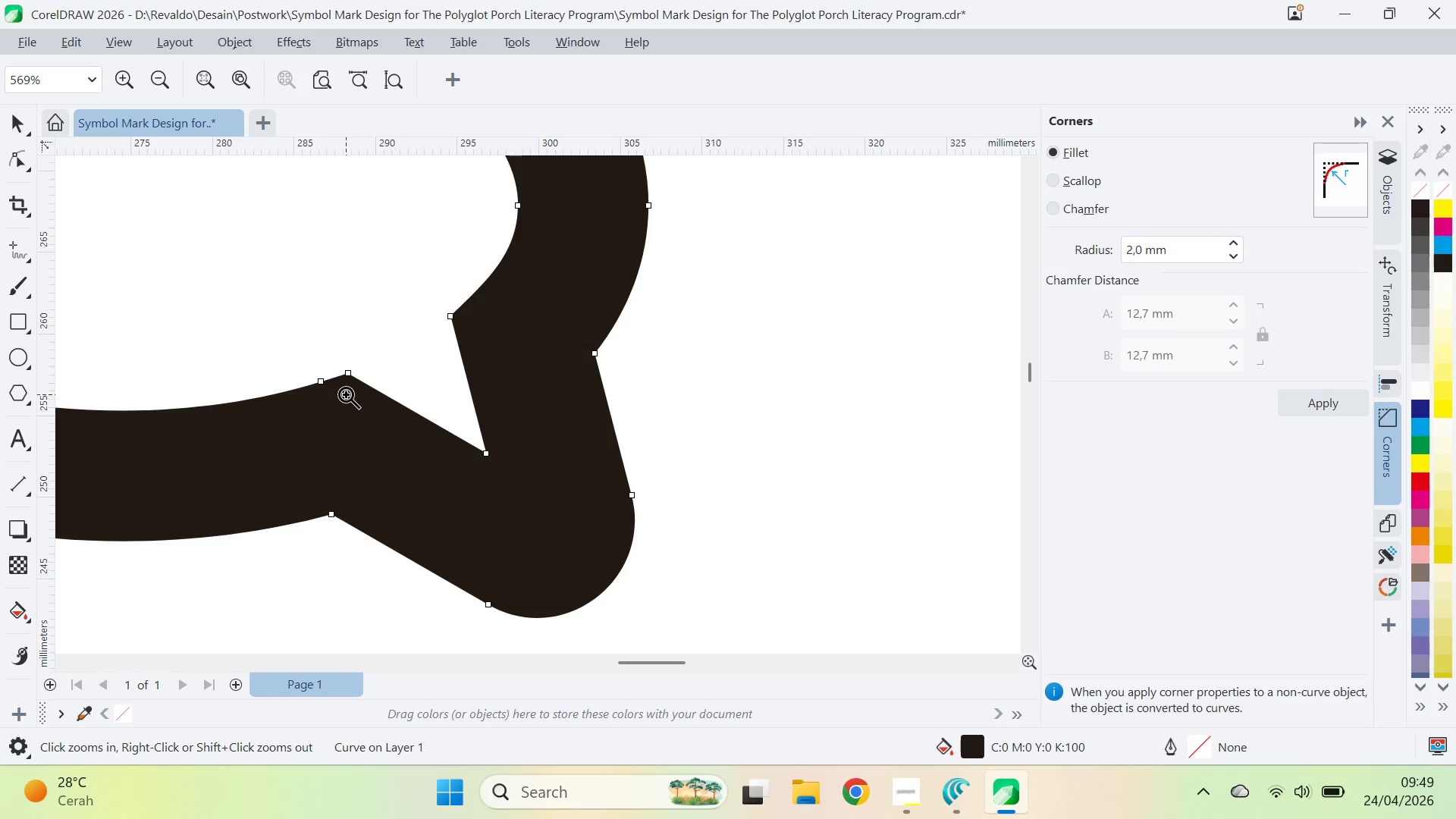 
type(sa)
 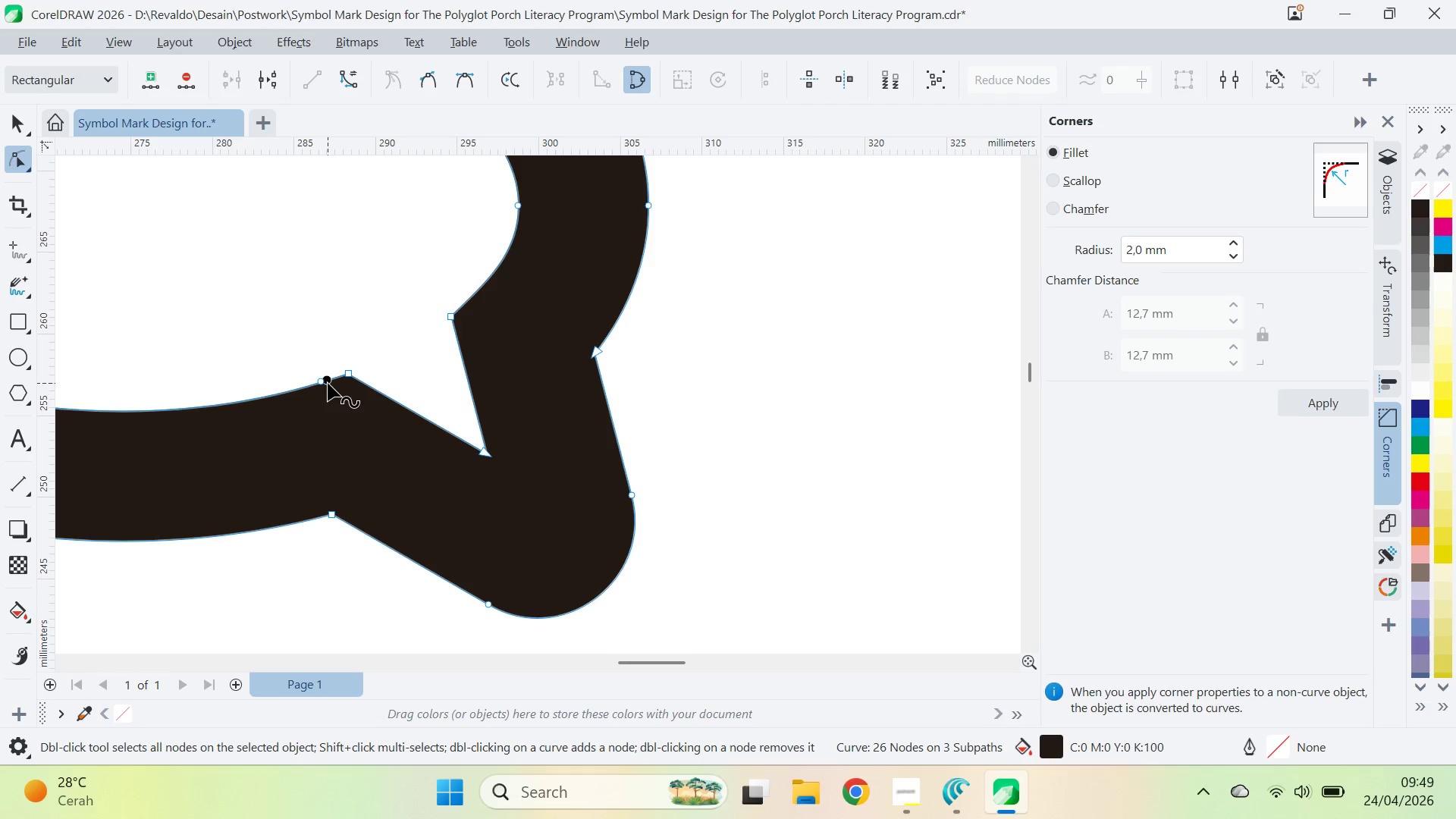 
double_click([325, 383])
 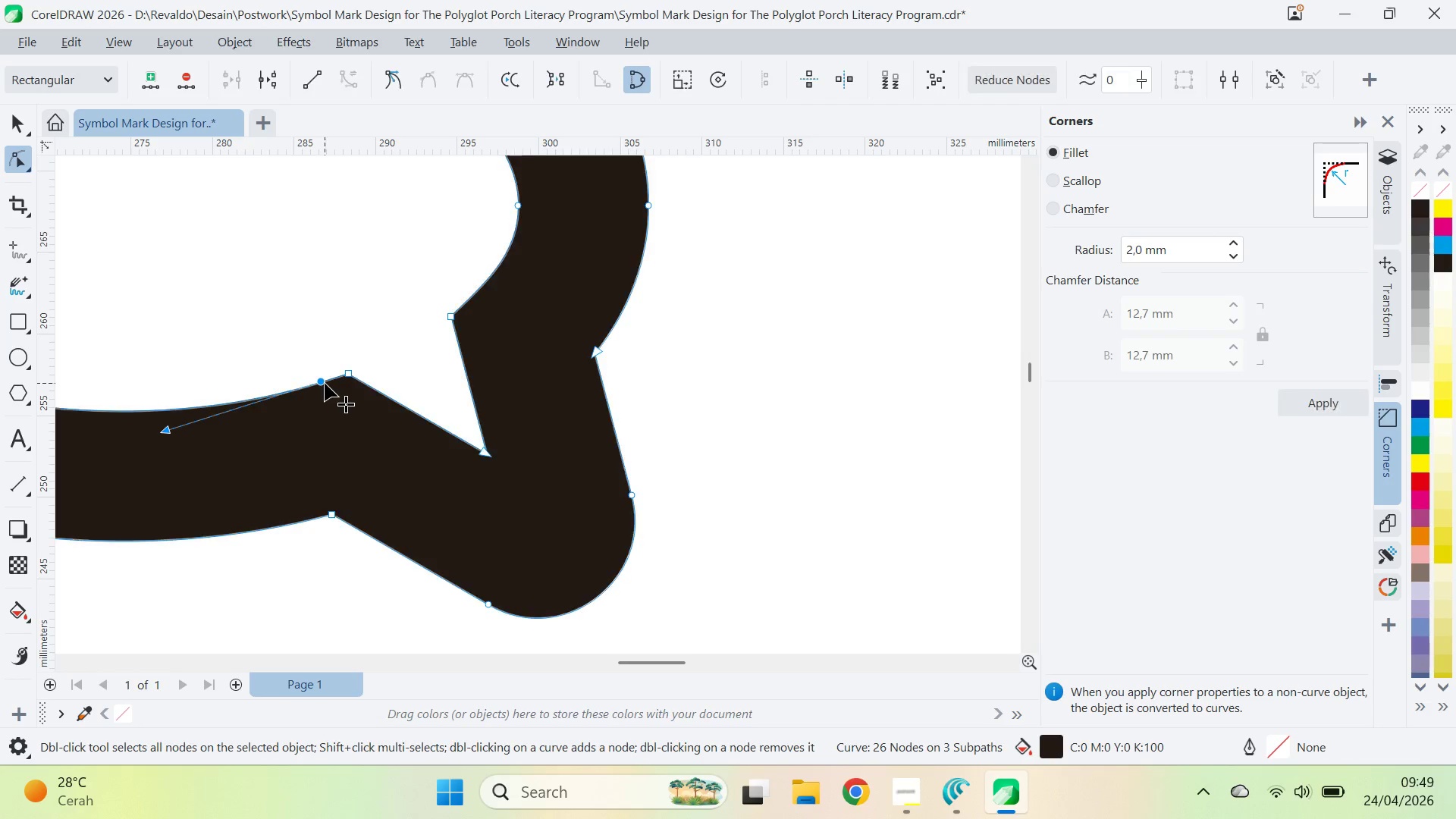 
triple_click([325, 383])
 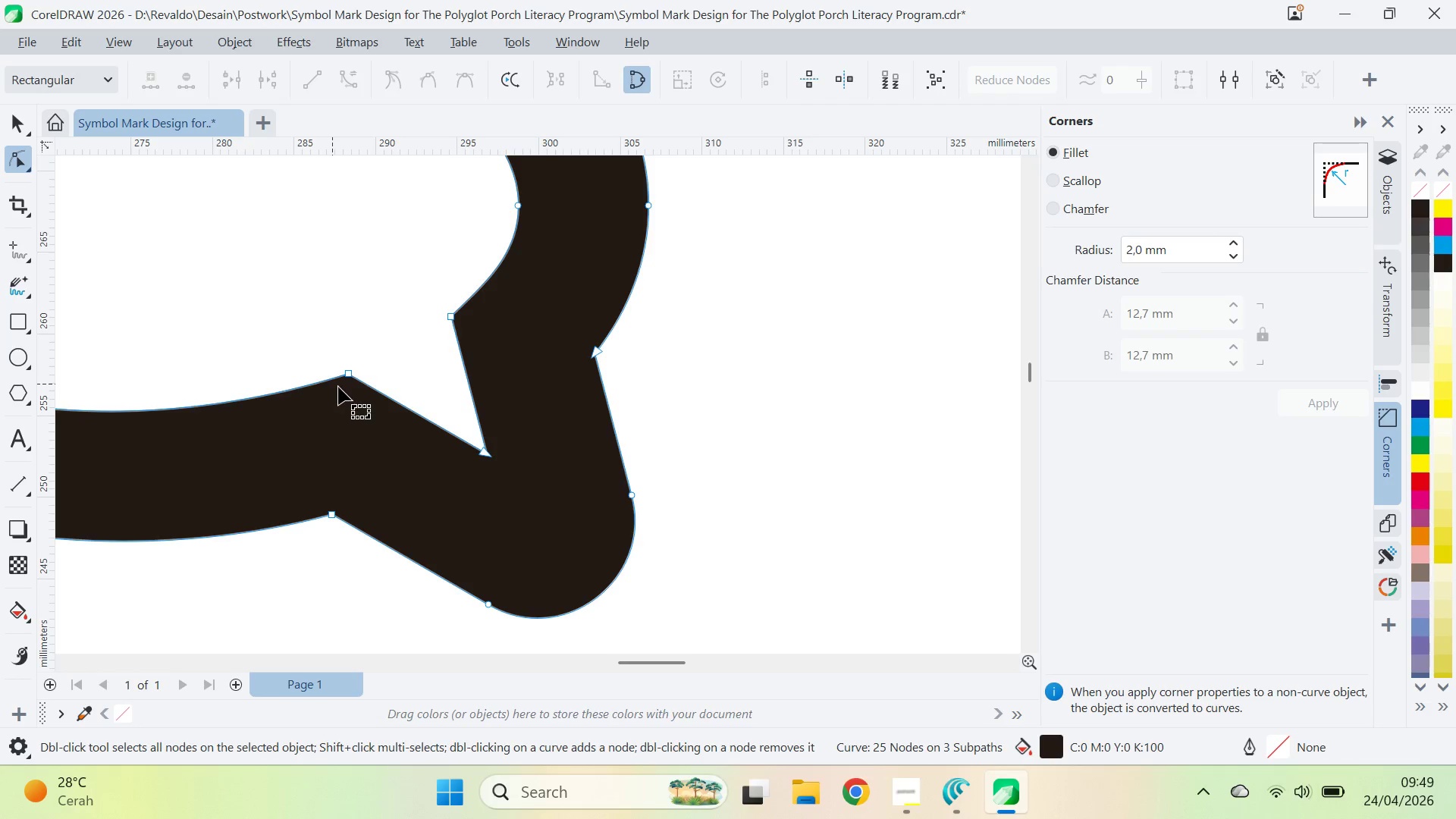 
key(Z)
 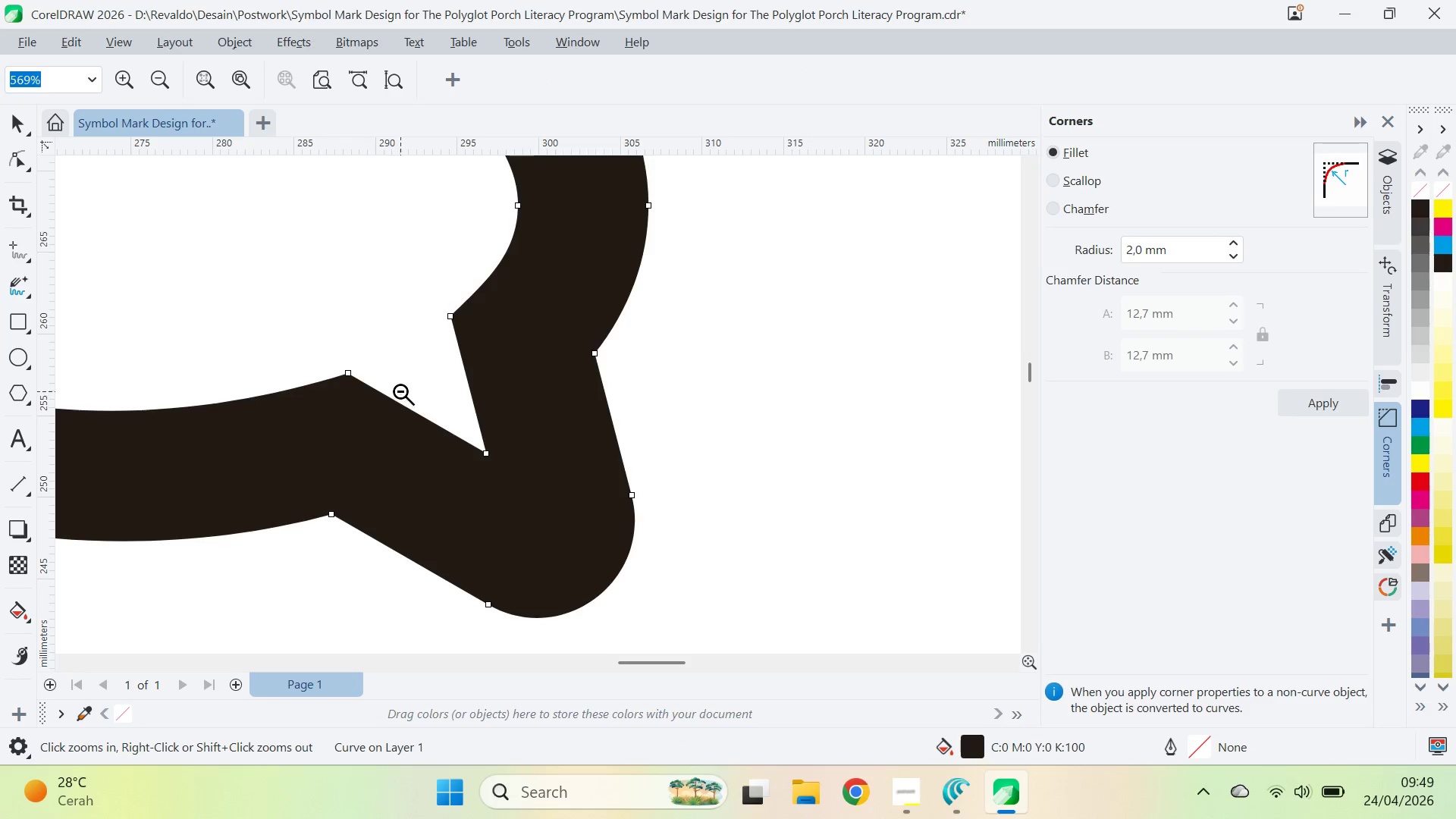 
right_click([400, 391])
 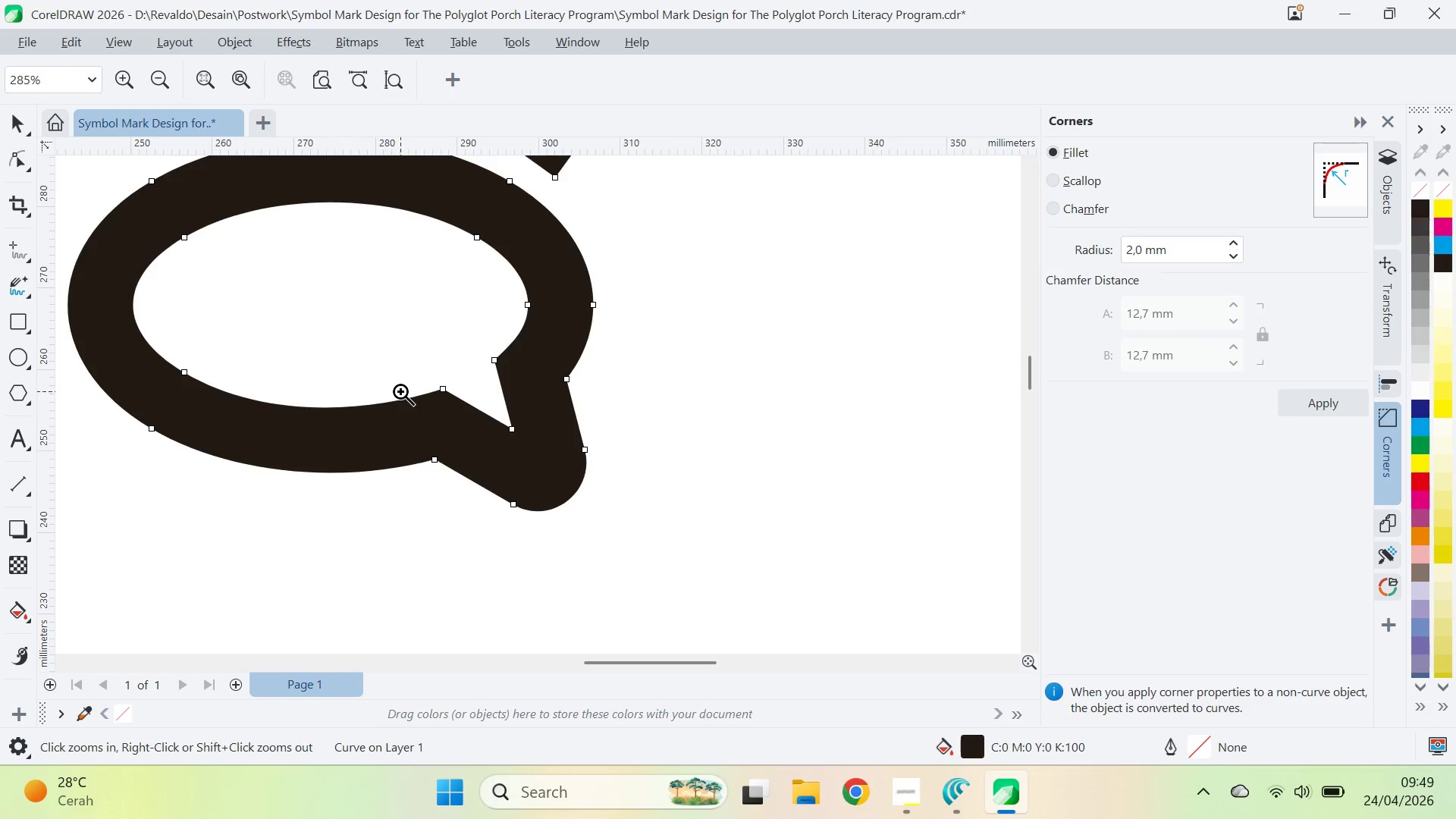 
key(A)
 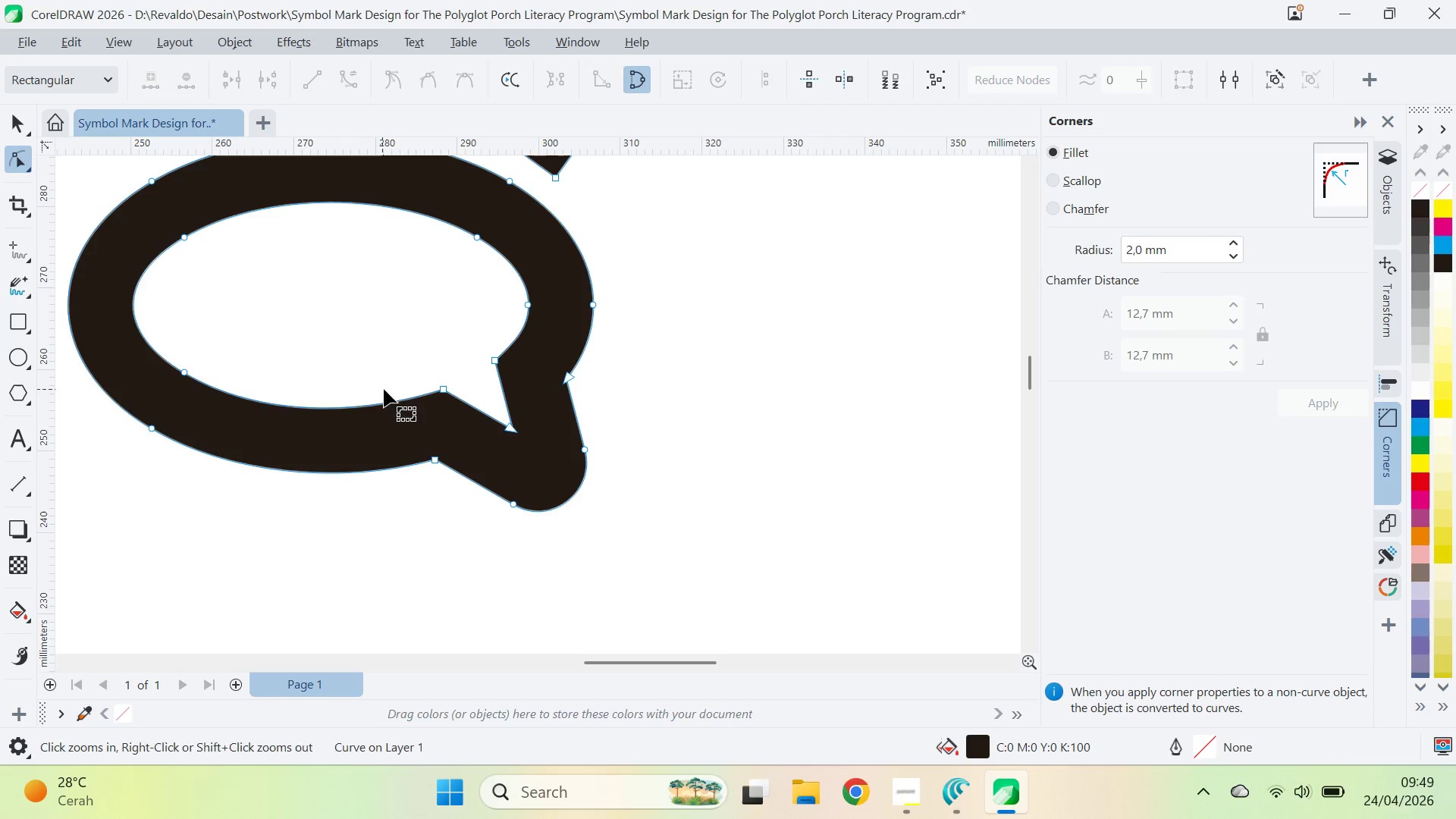 
left_click_drag(start_coordinate=[384, 389], to_coordinate=[474, 425])
 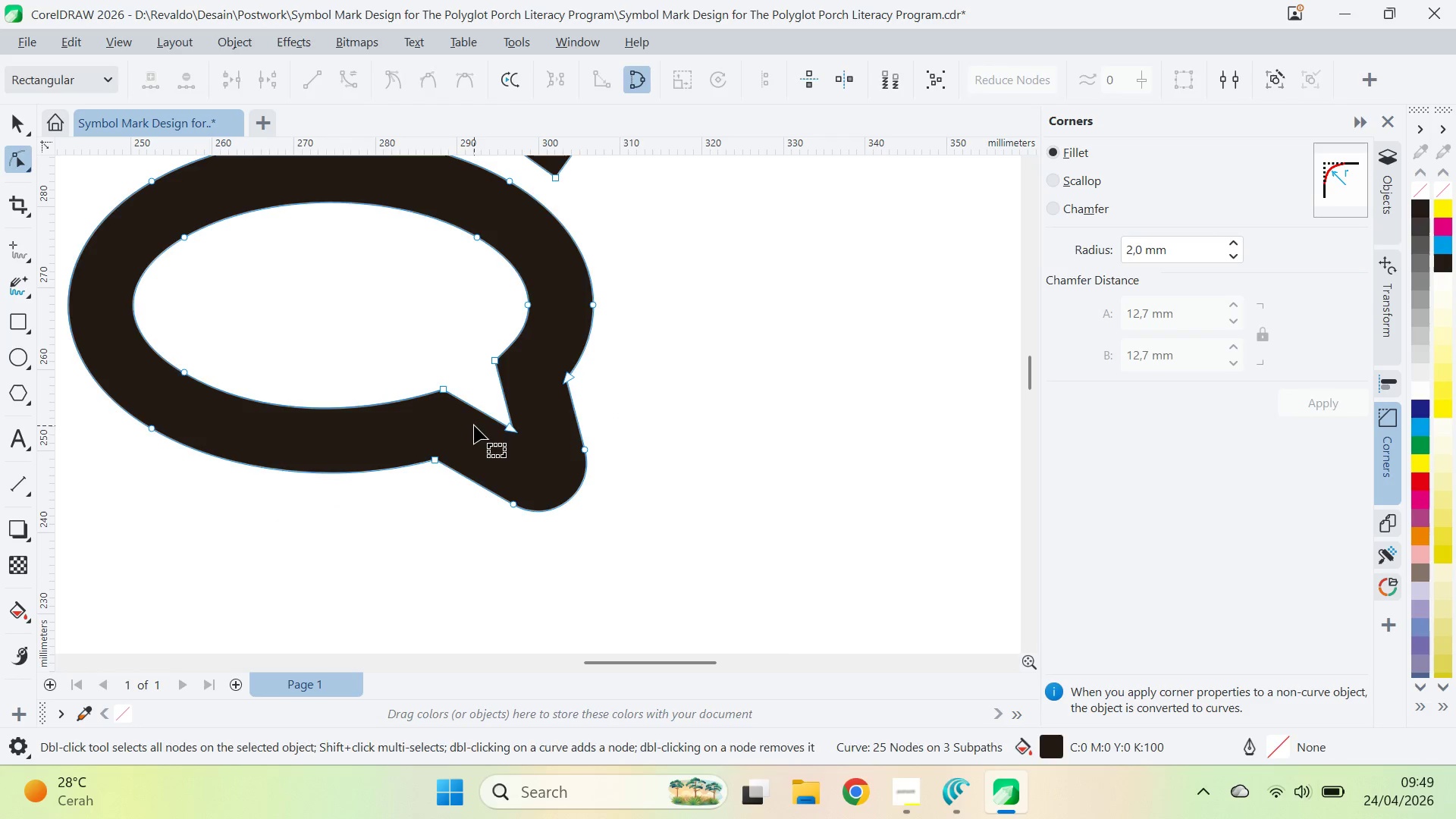 
type(qazqv)
 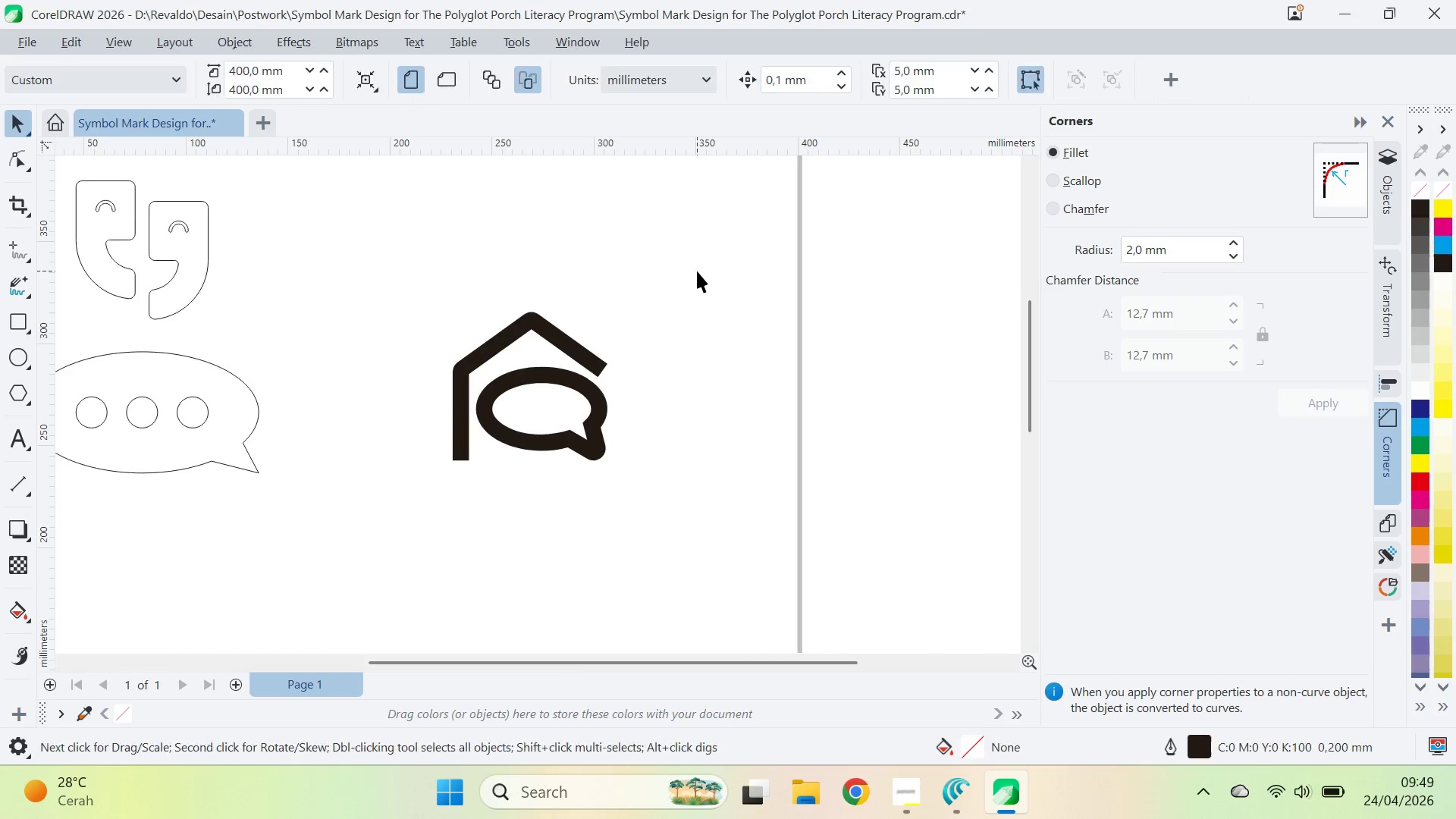 
left_click_drag(start_coordinate=[434, 403], to_coordinate=[553, 495])
 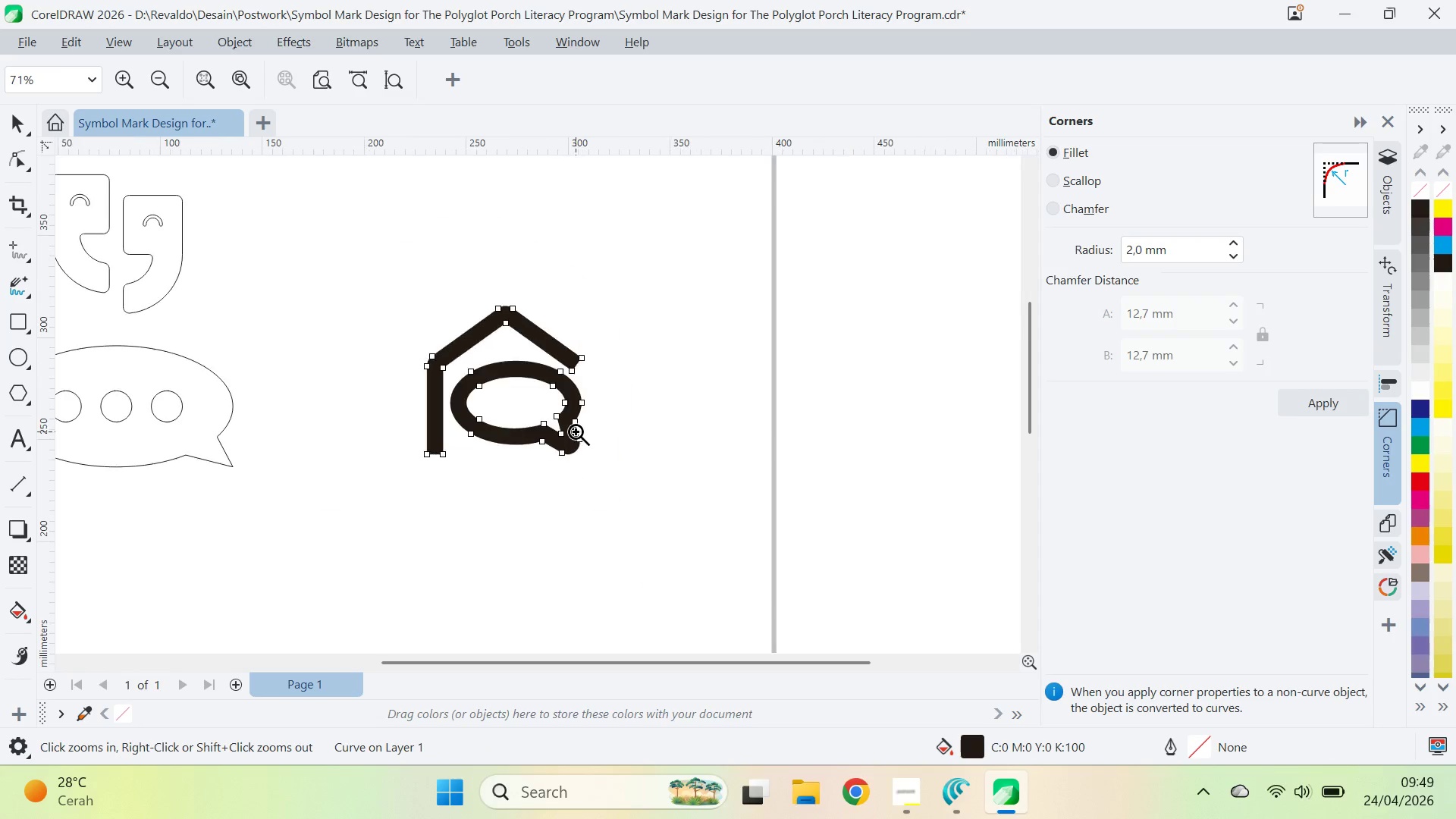 
left_click_drag(start_coordinate=[624, 415], to_coordinate=[650, 421])
 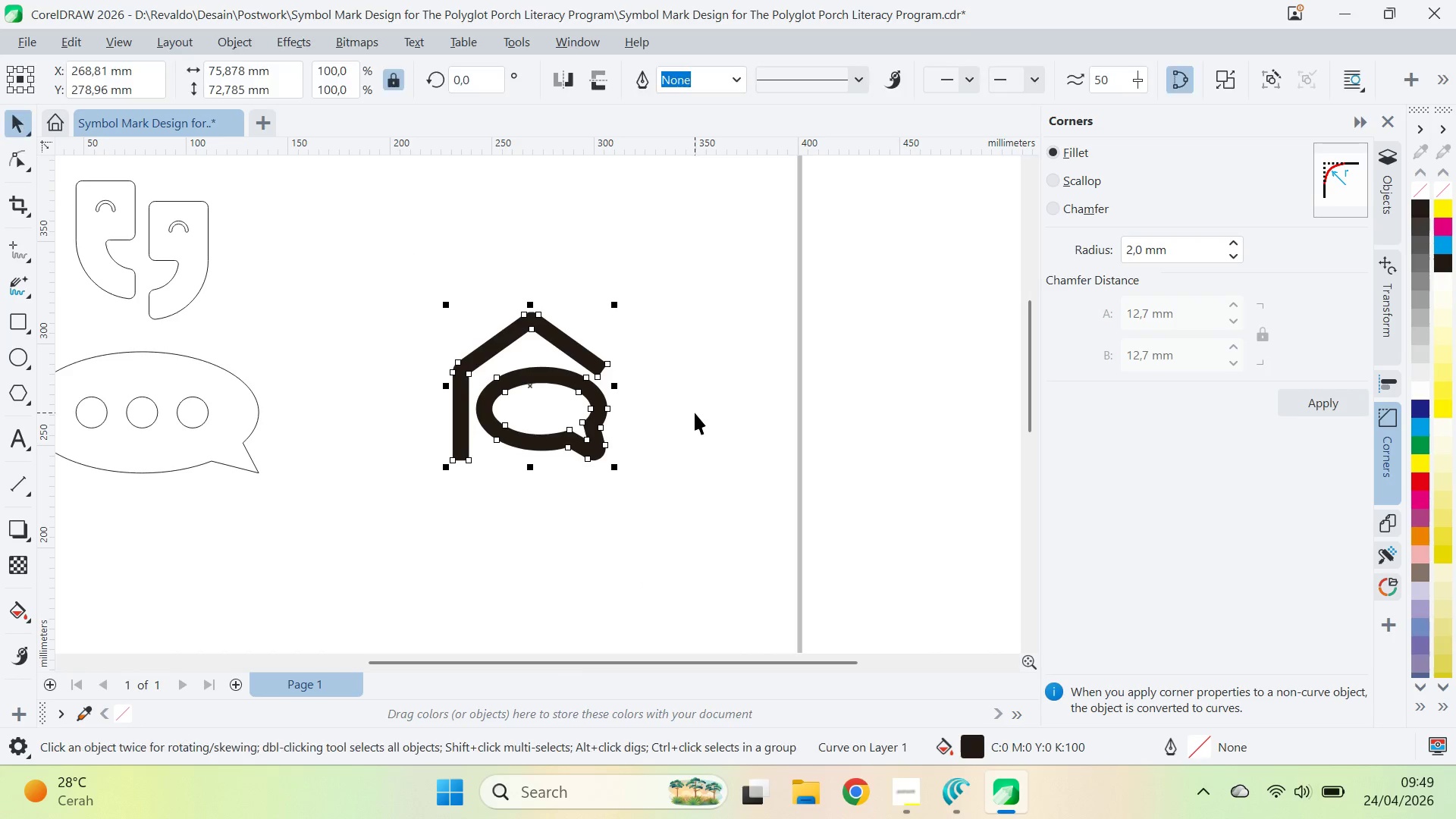 
left_click([695, 413])
 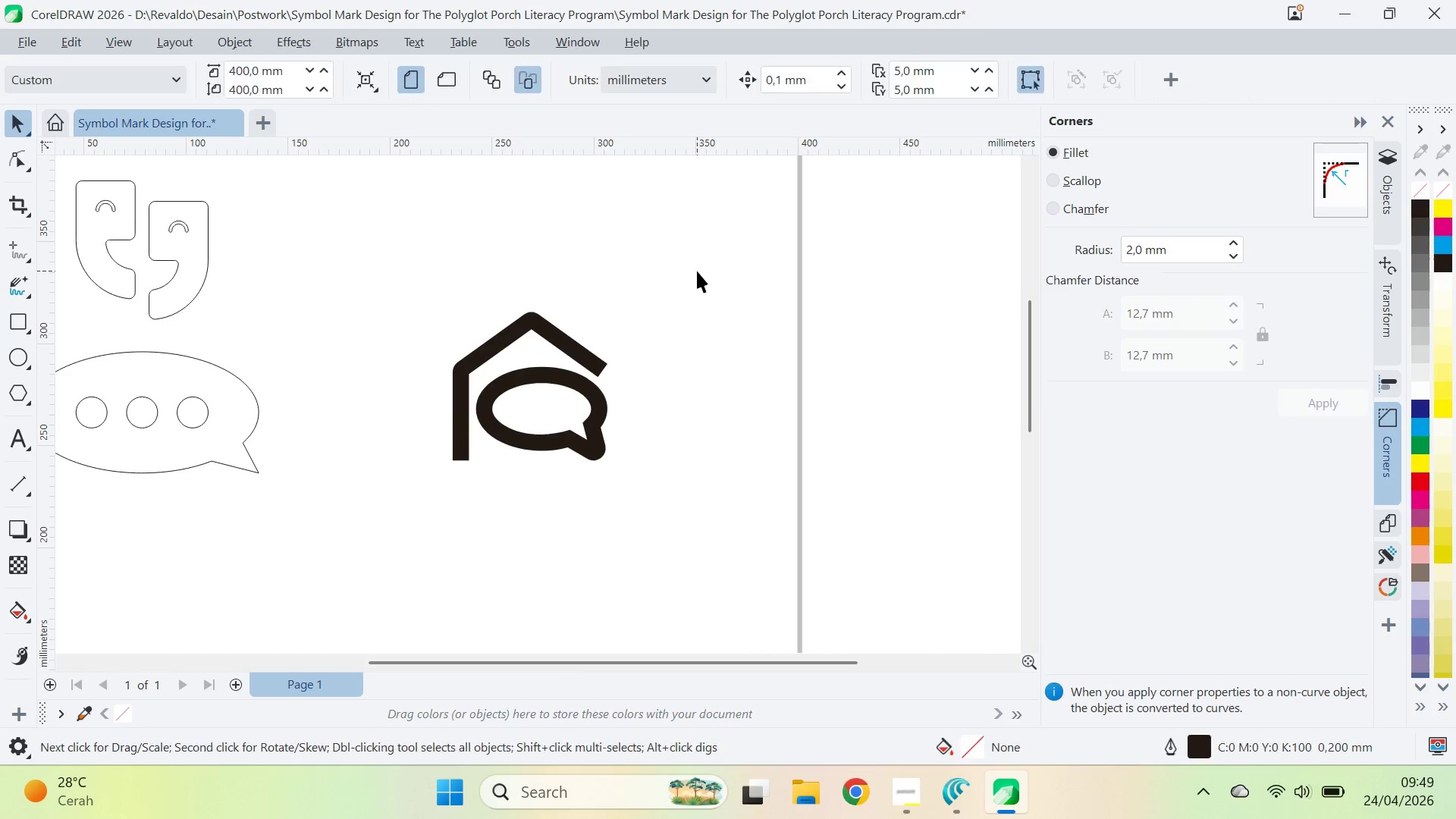 
left_click_drag(start_coordinate=[697, 271], to_coordinate=[337, 524])
 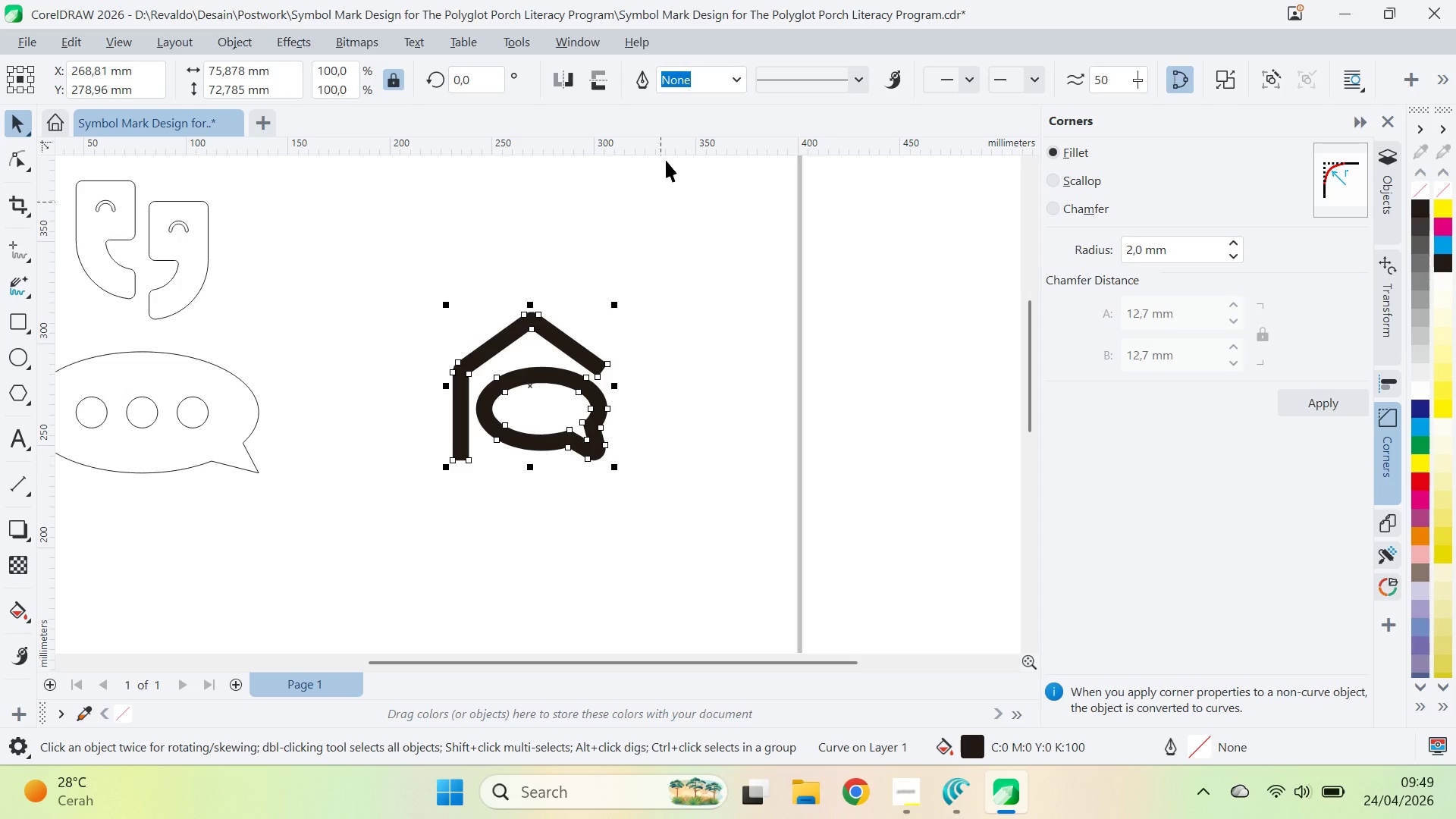 
key(Control+G)
 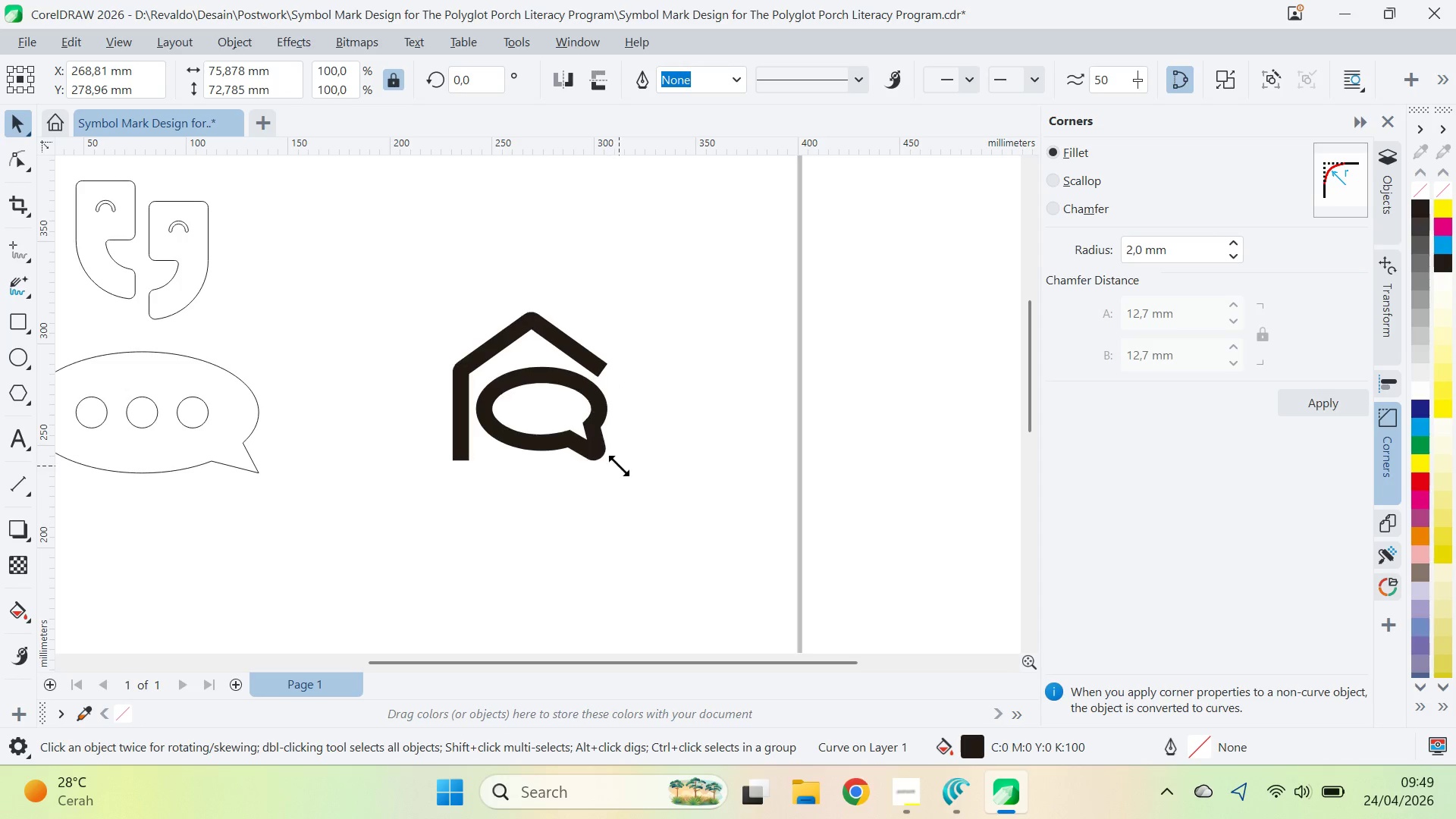 
left_click_drag(start_coordinate=[619, 466], to_coordinate=[532, 422])
 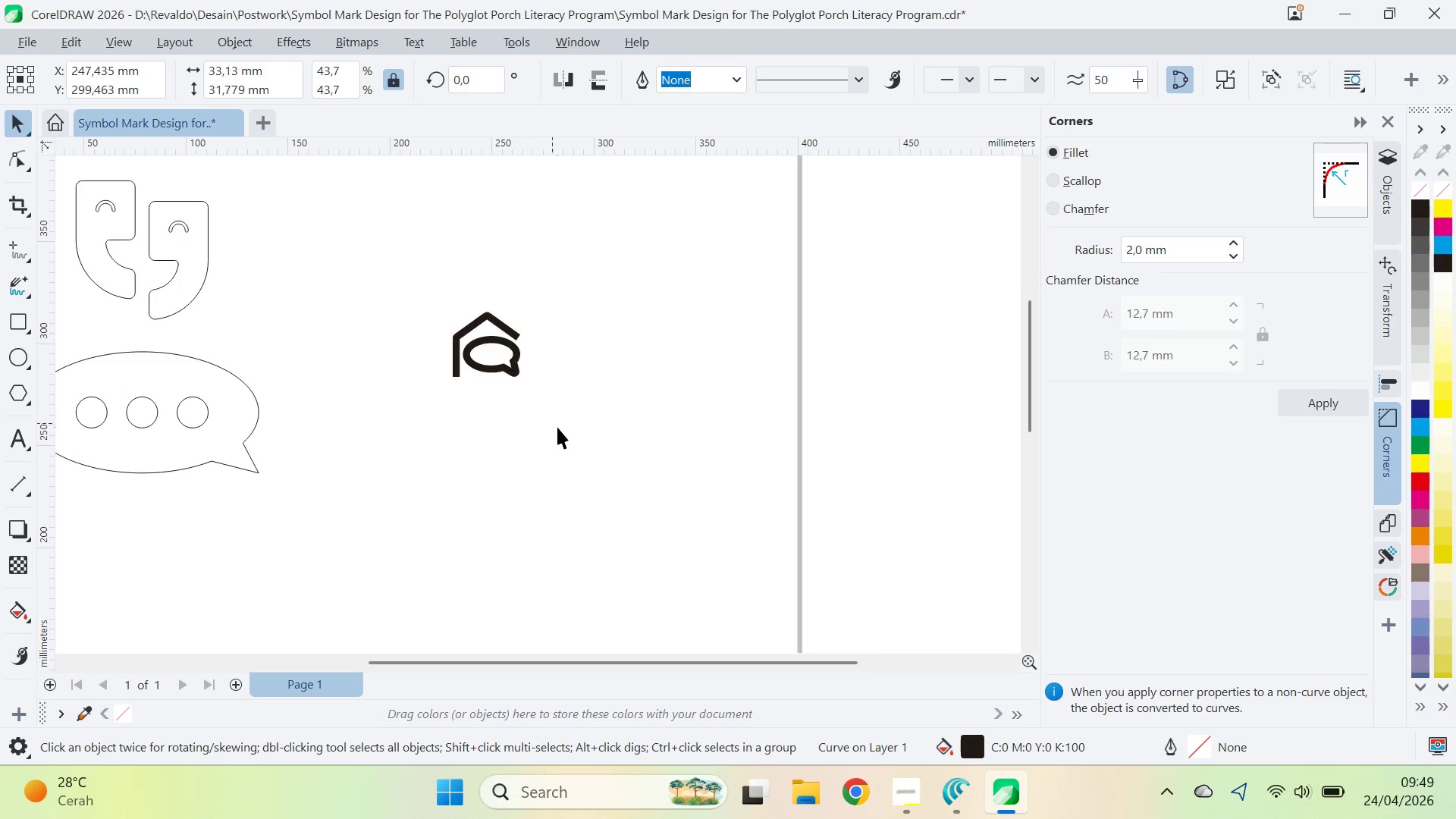 
left_click_drag(start_coordinate=[557, 427], to_coordinate=[554, 422])
 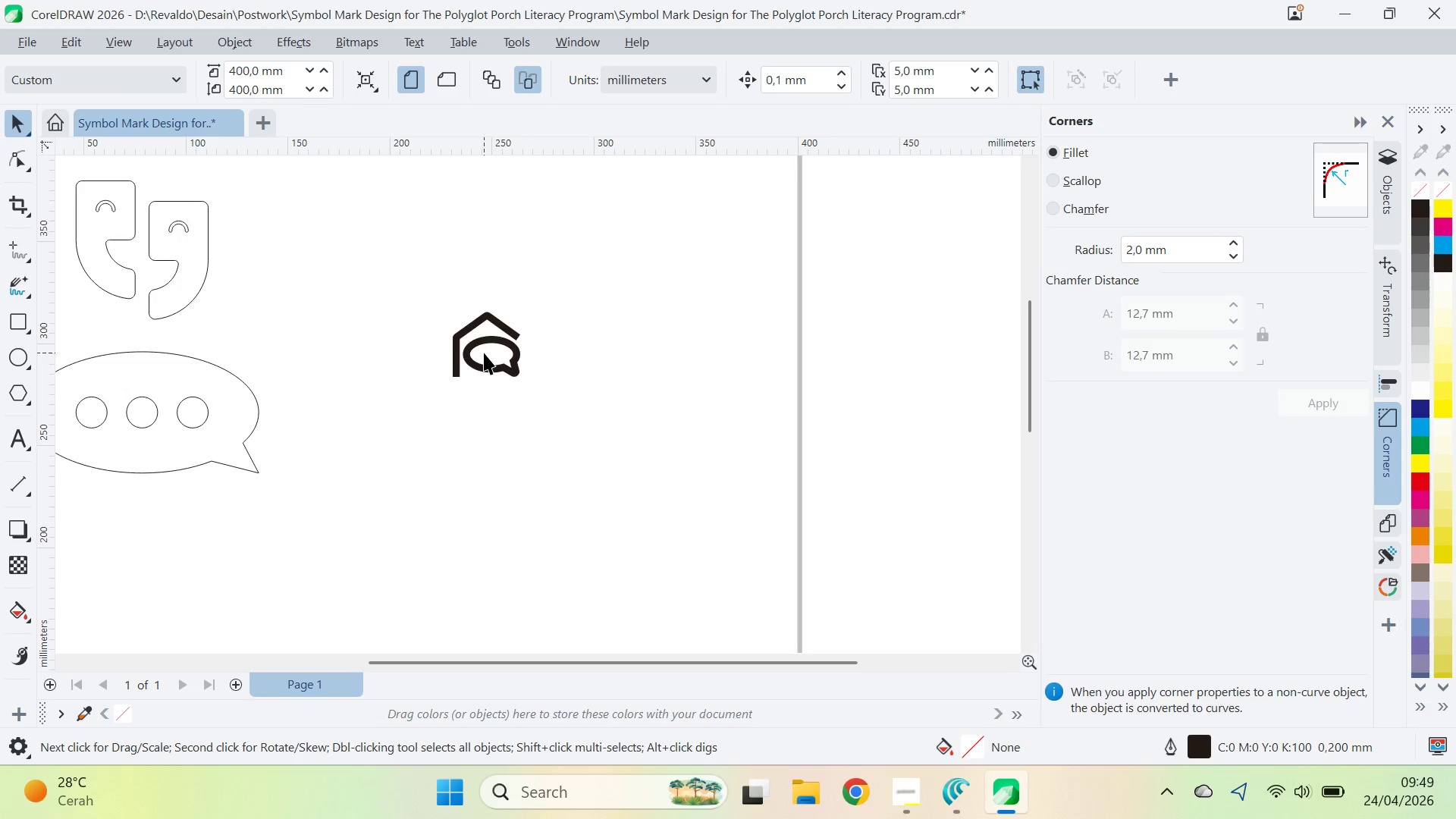 
left_click_drag(start_coordinate=[484, 353], to_coordinate=[485, 357])
 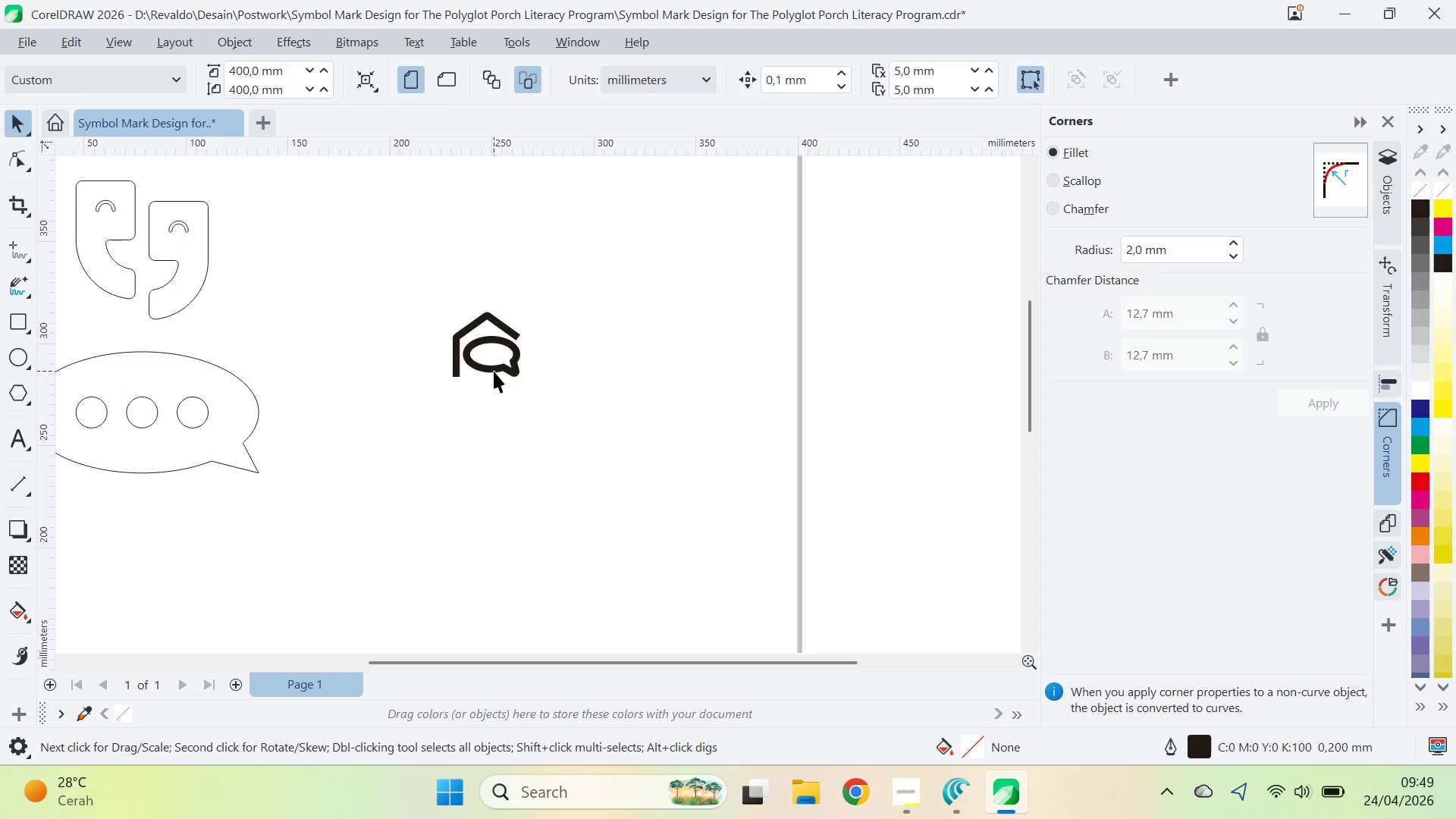 
left_click_drag(start_coordinate=[494, 371], to_coordinate=[306, 281])
 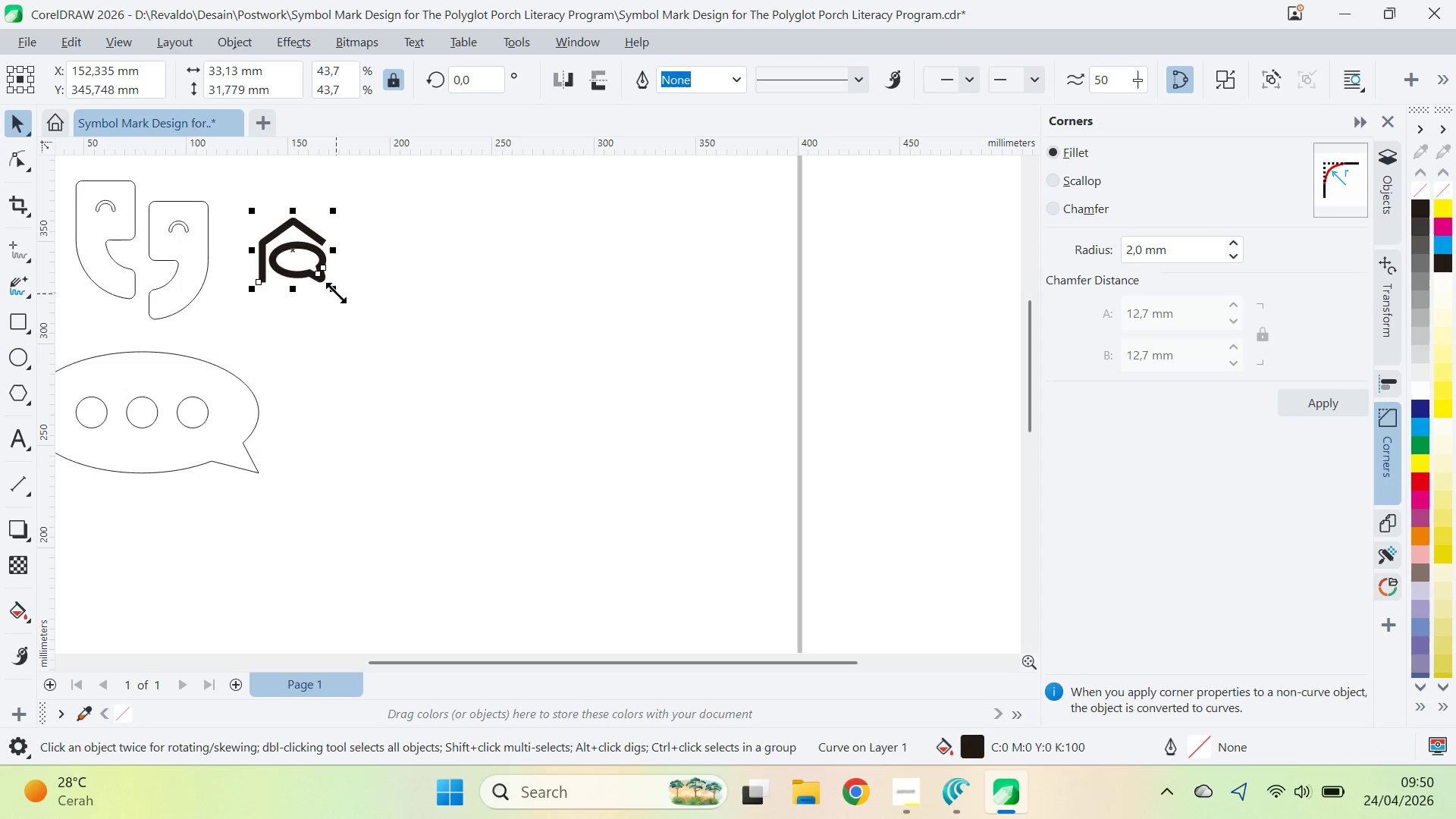 
left_click_drag(start_coordinate=[336, 293], to_coordinate=[309, 275])
 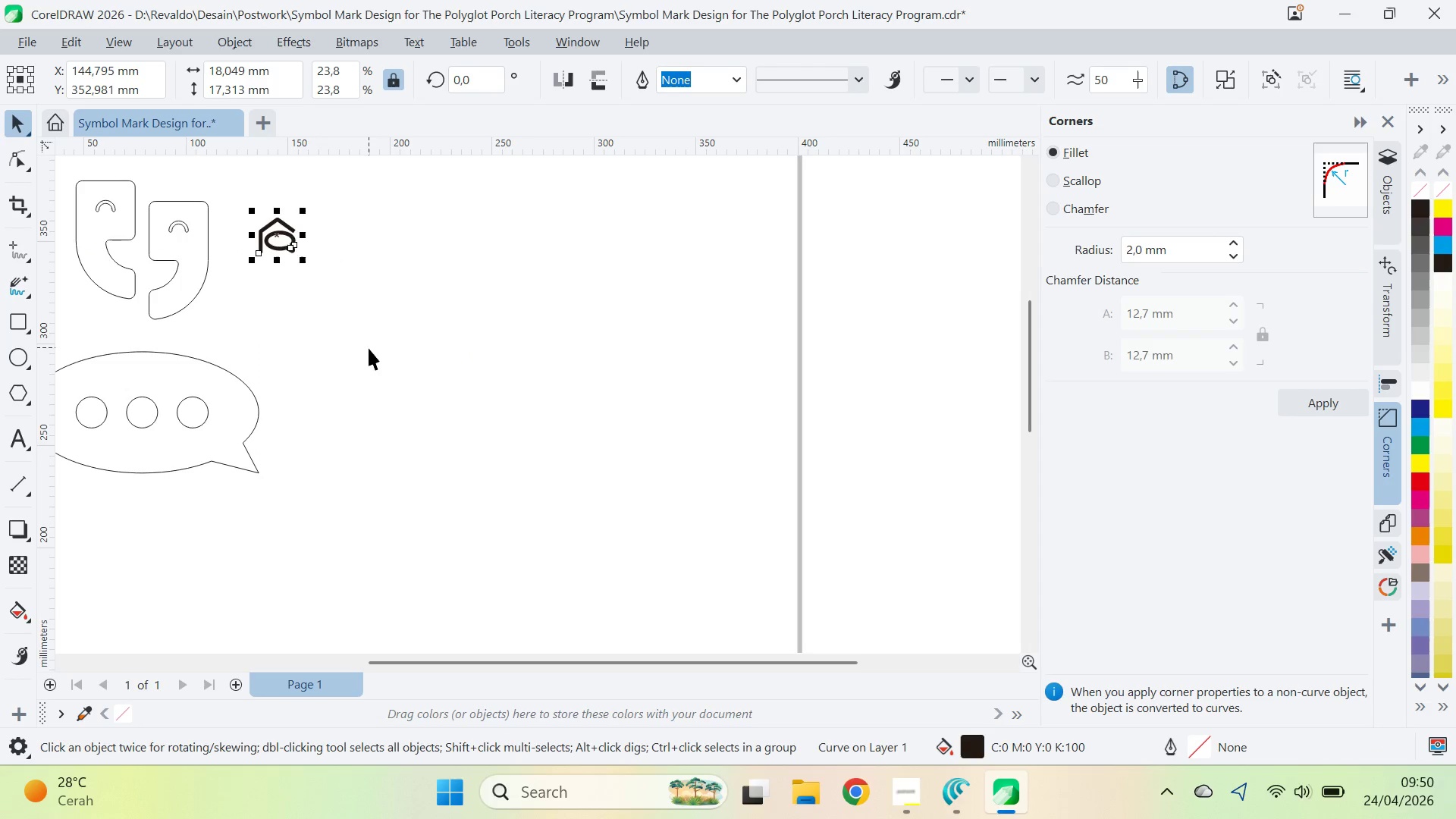 
left_click([369, 348])
 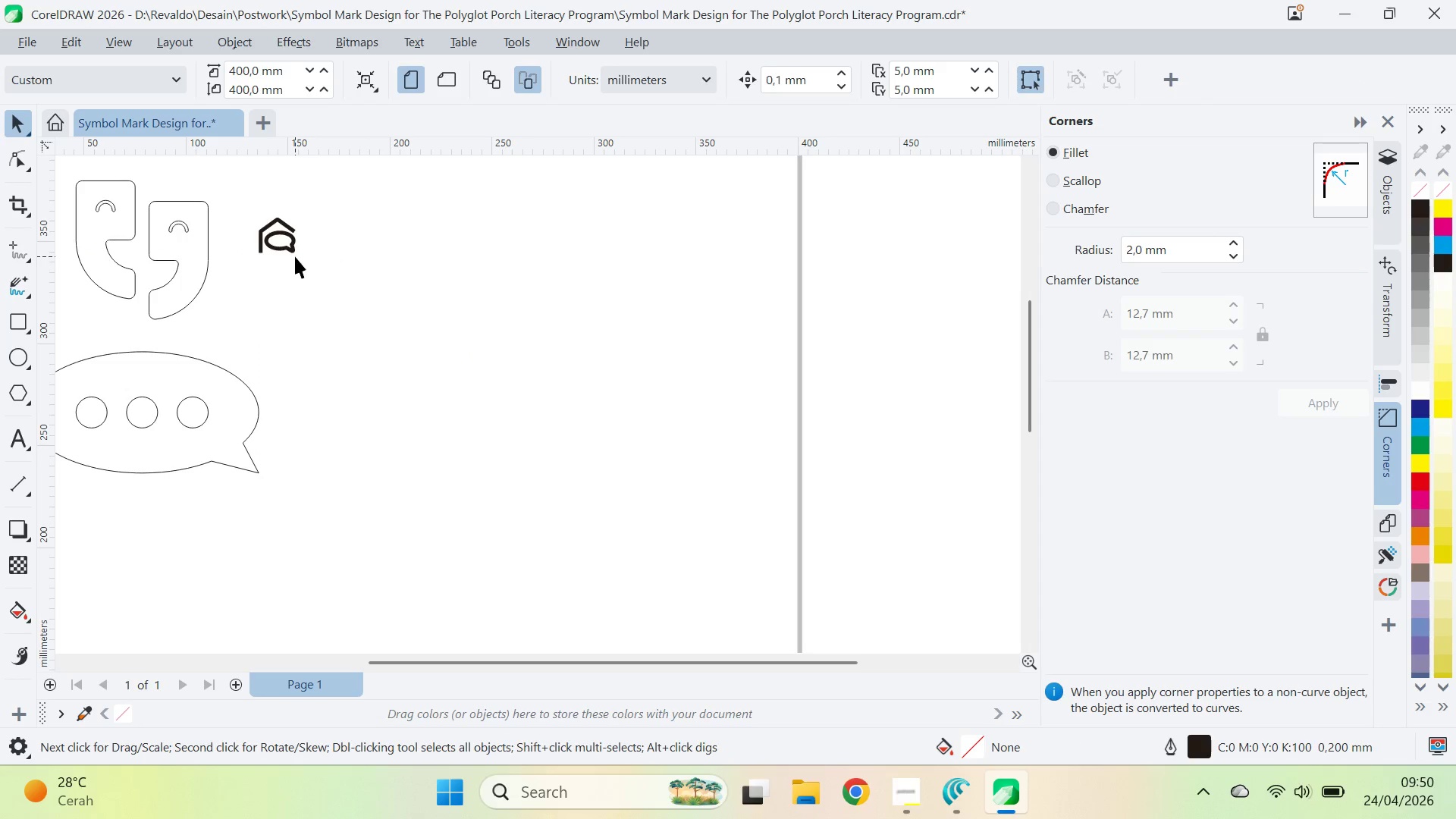 
double_click([295, 255])
 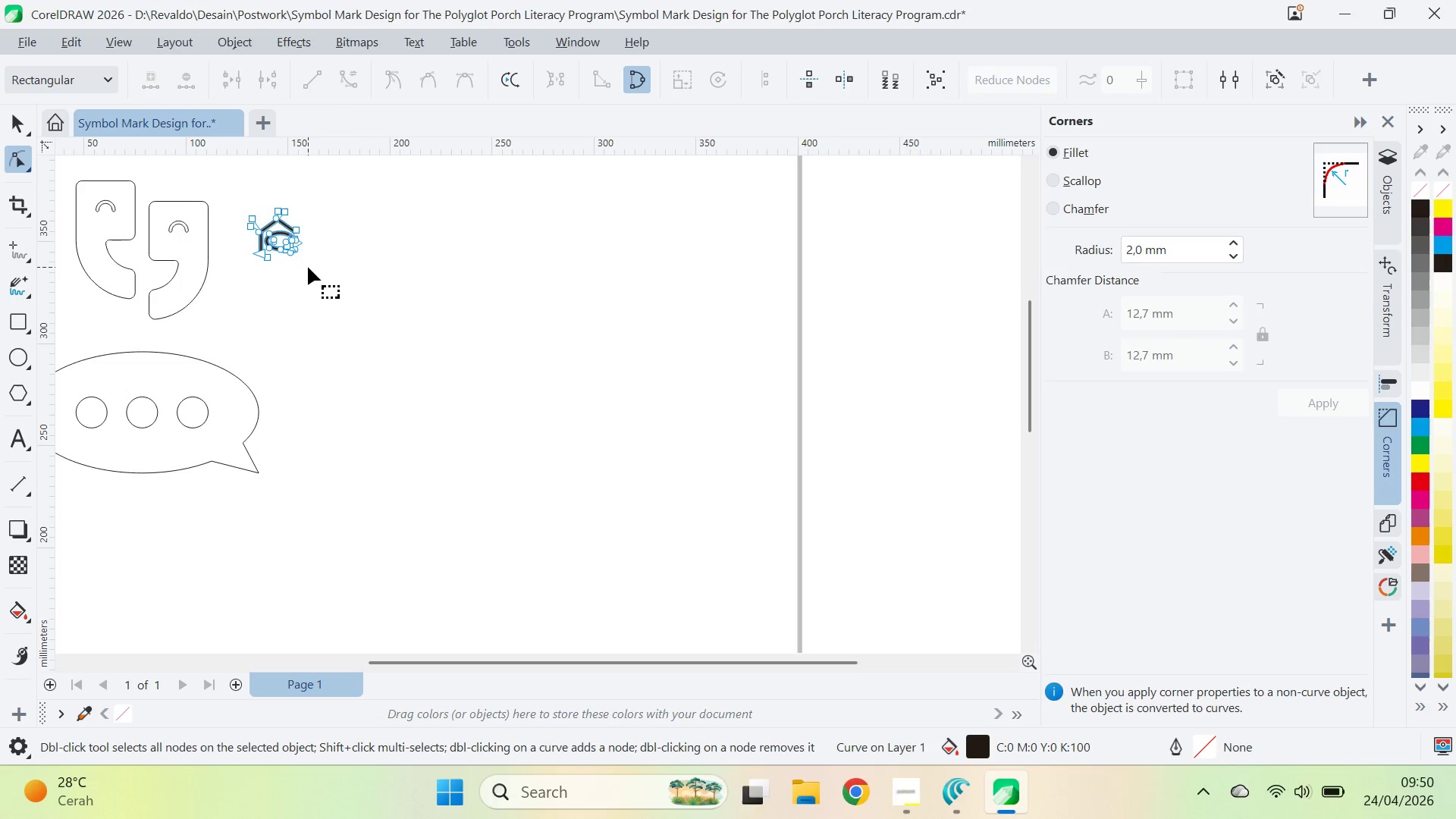 
key(V)
 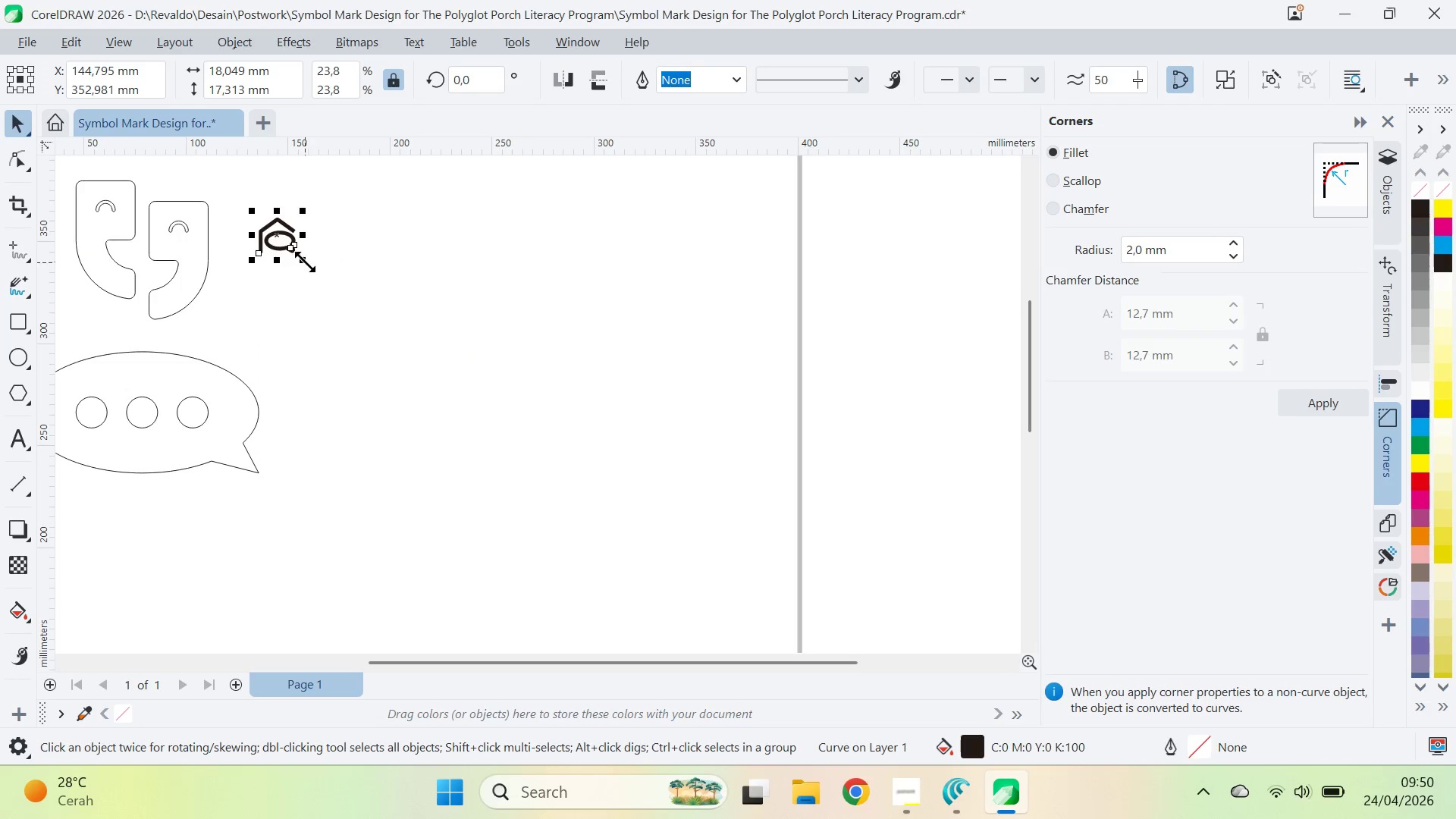 
left_click_drag(start_coordinate=[305, 262], to_coordinate=[375, 341])
 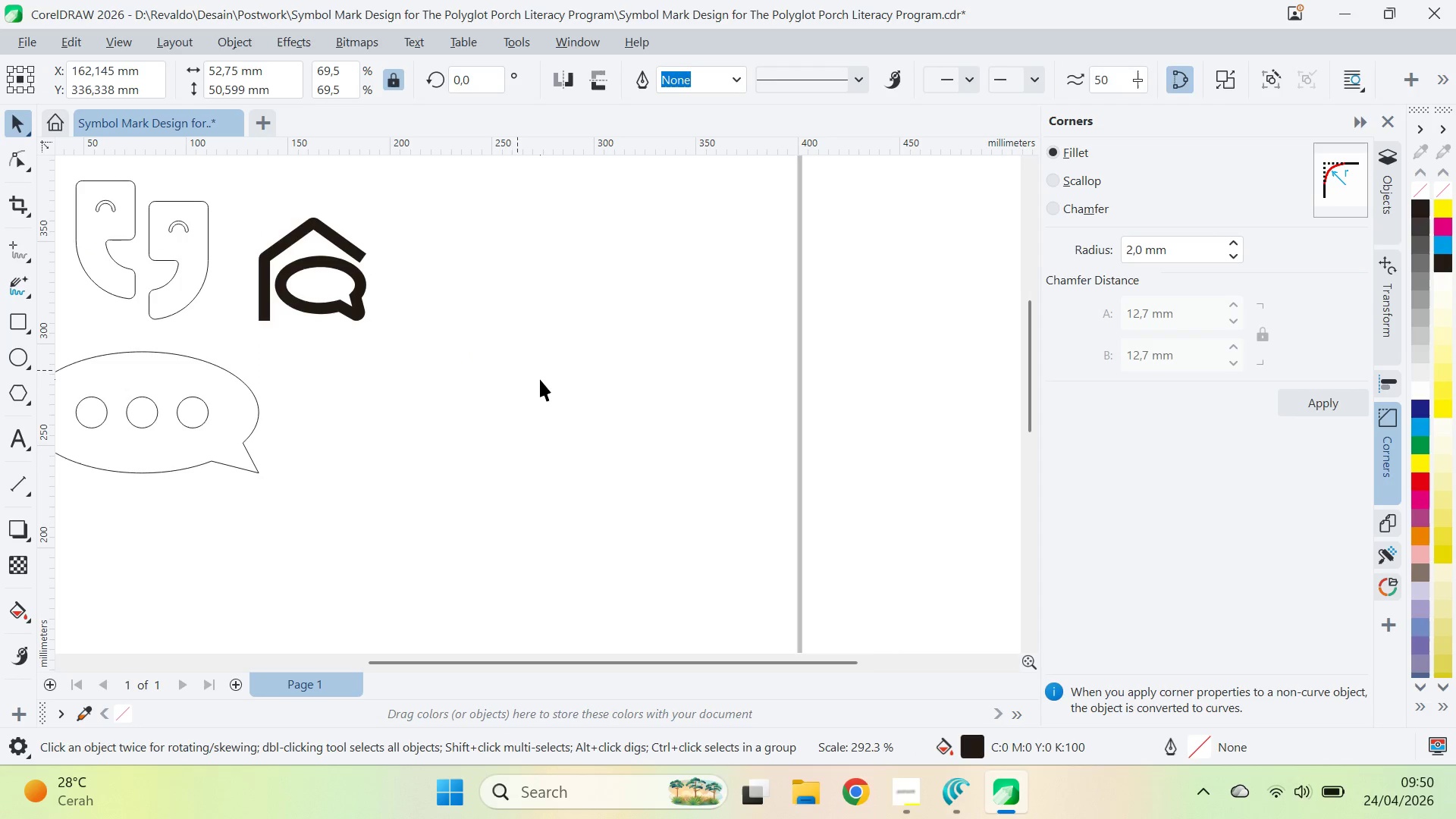 
left_click([540, 378])
 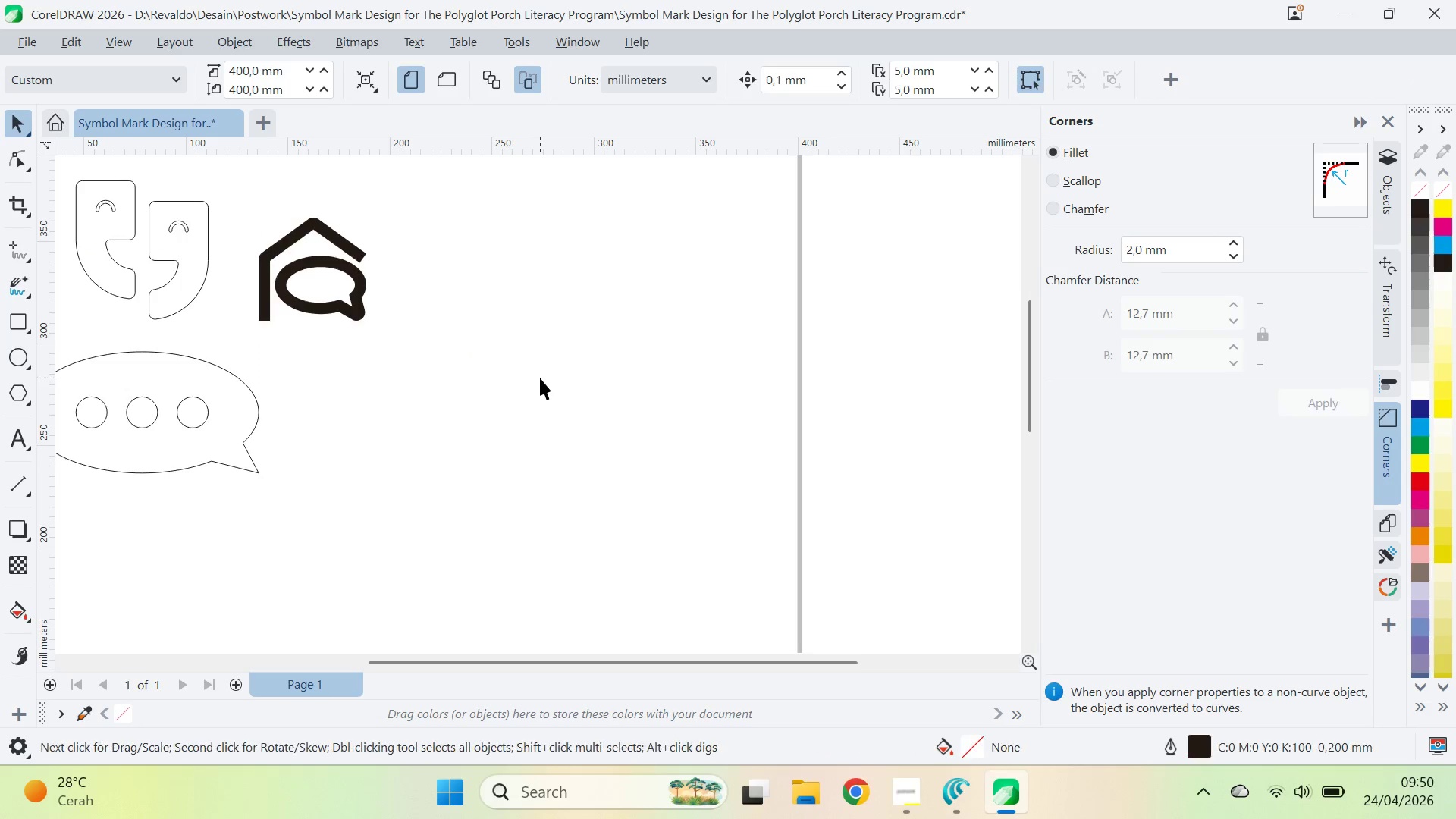 
key(Control+S)
 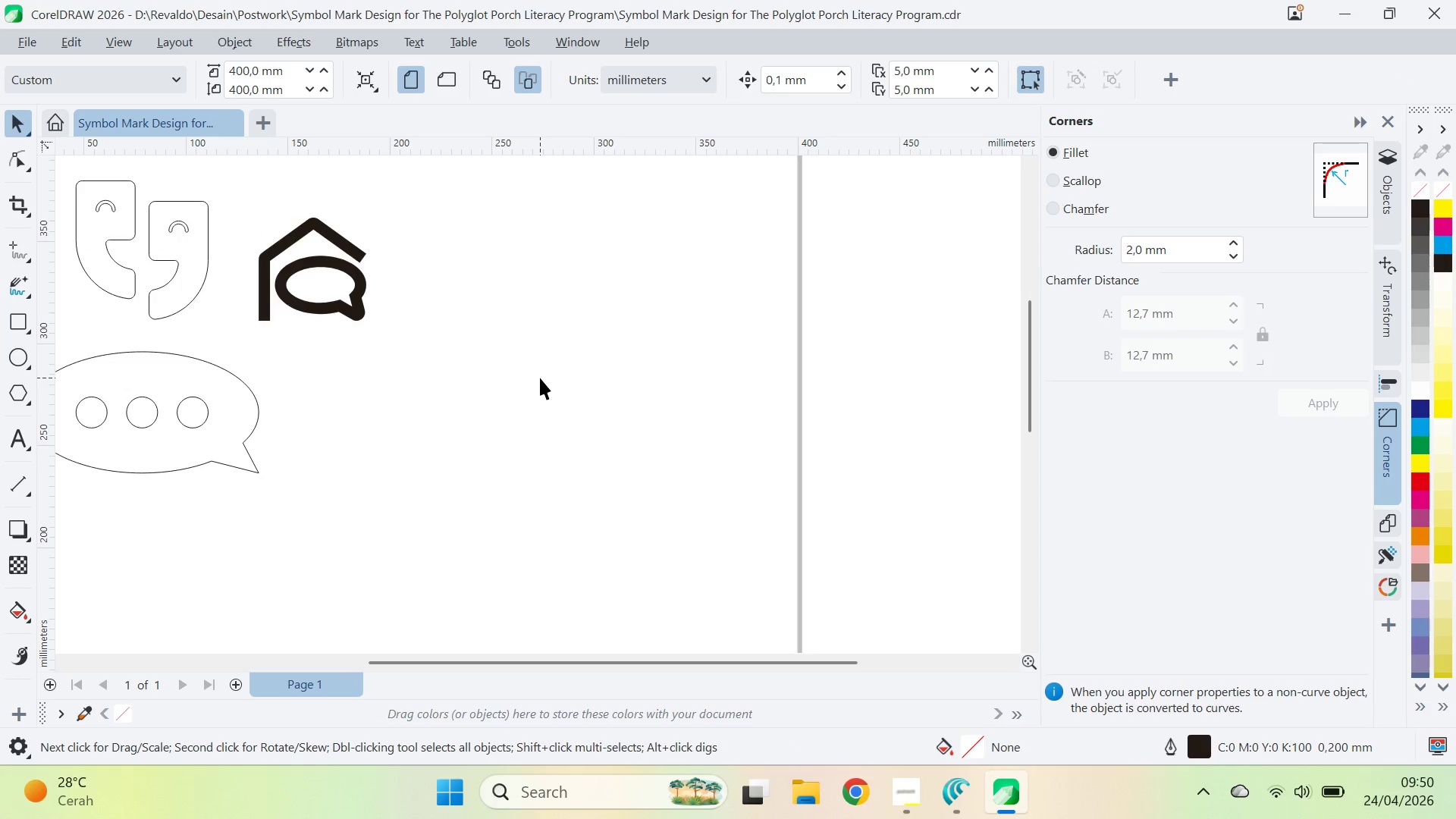 
key(Q)
 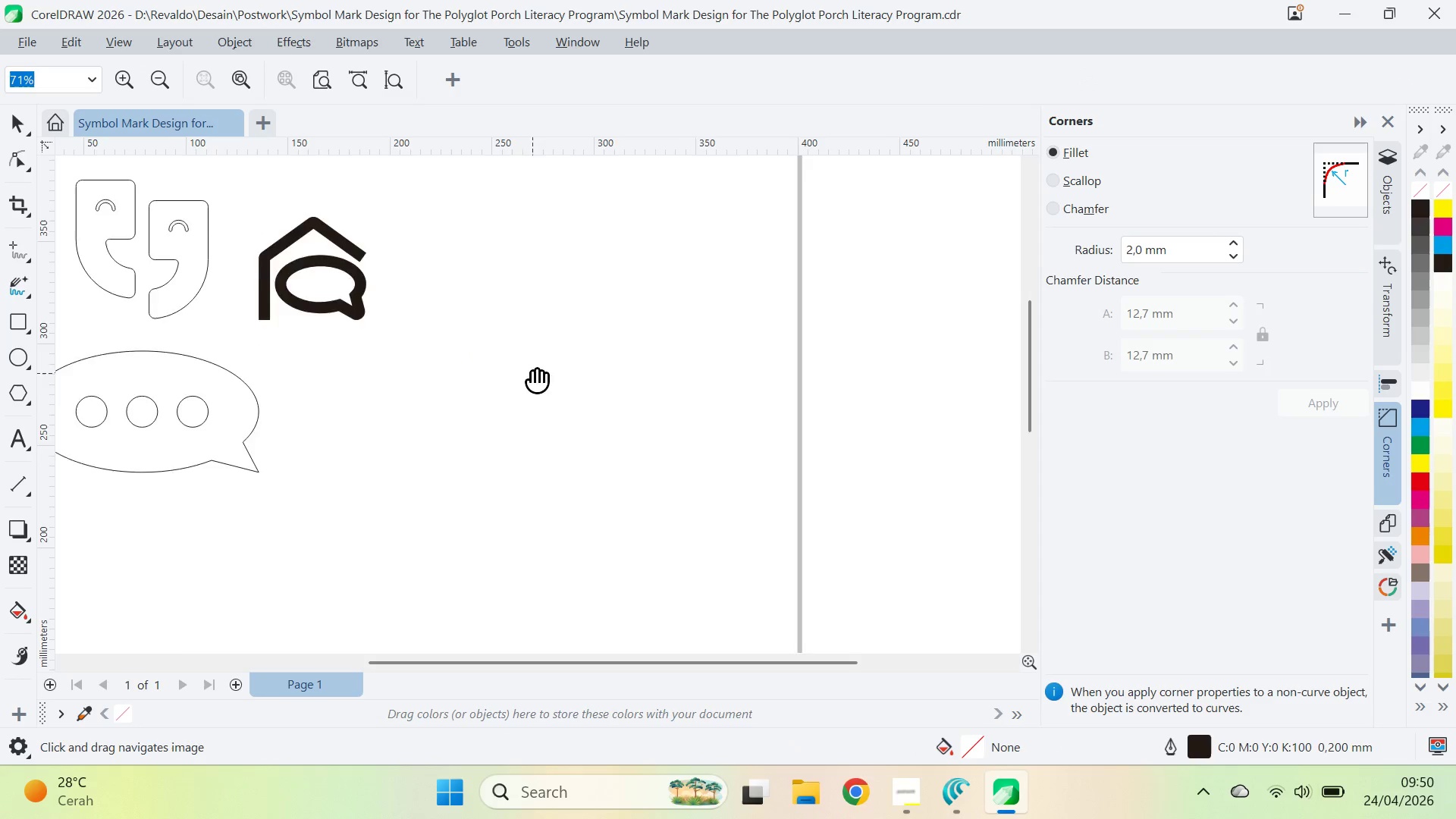 
left_click_drag(start_coordinate=[532, 373], to_coordinate=[694, 389])
 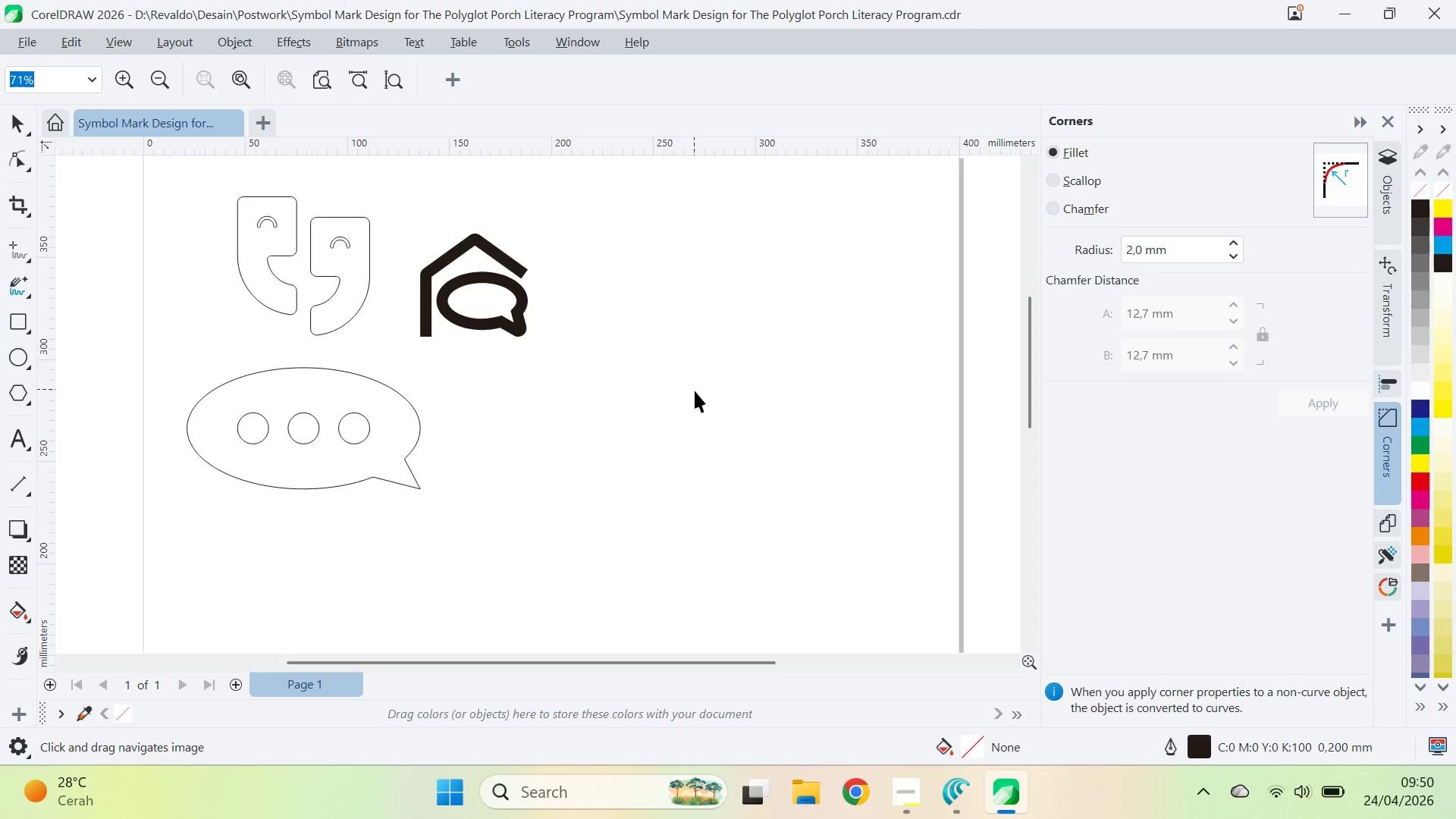 
key(V)
 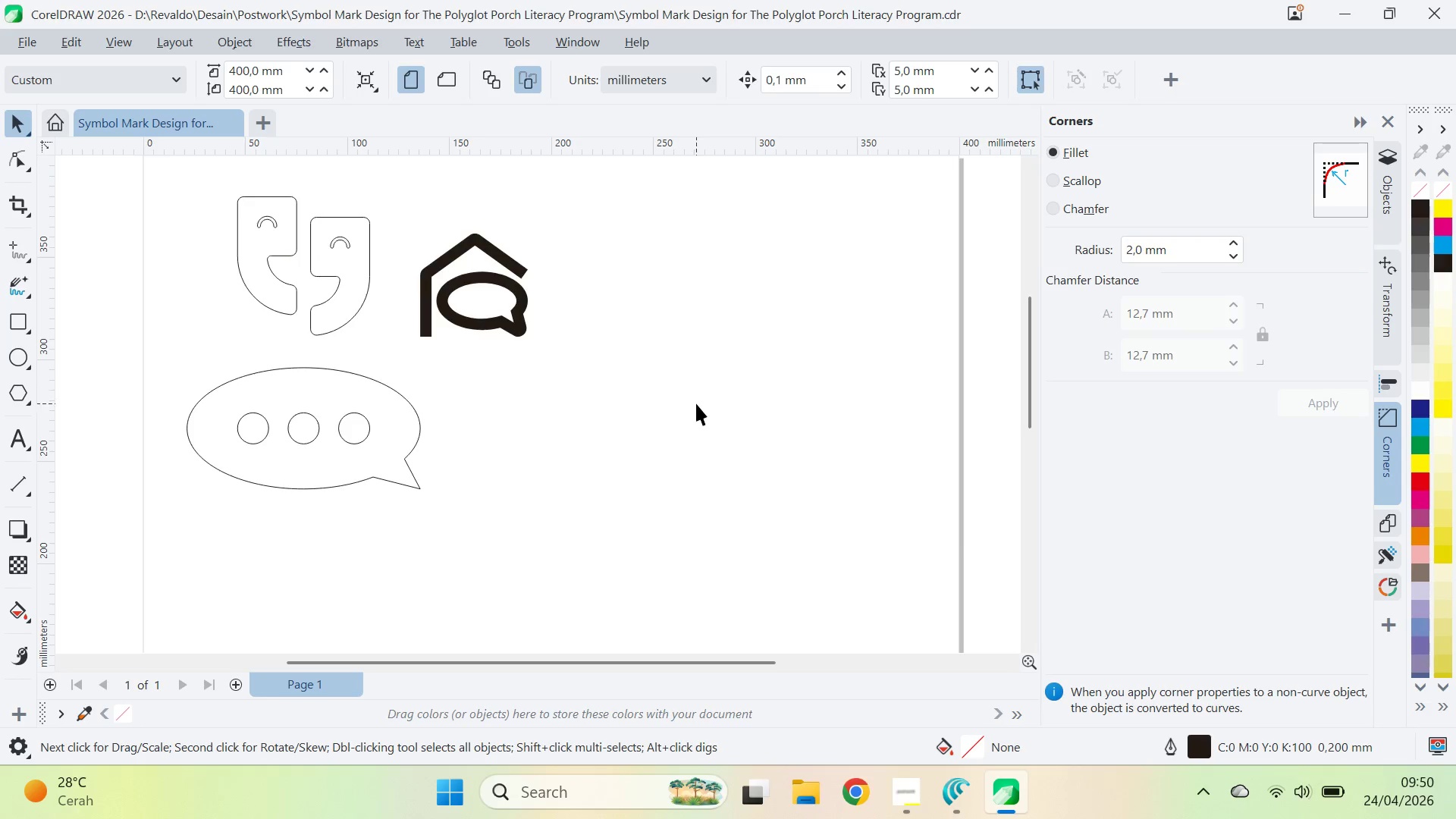 
key(Alt+AltLeft)
 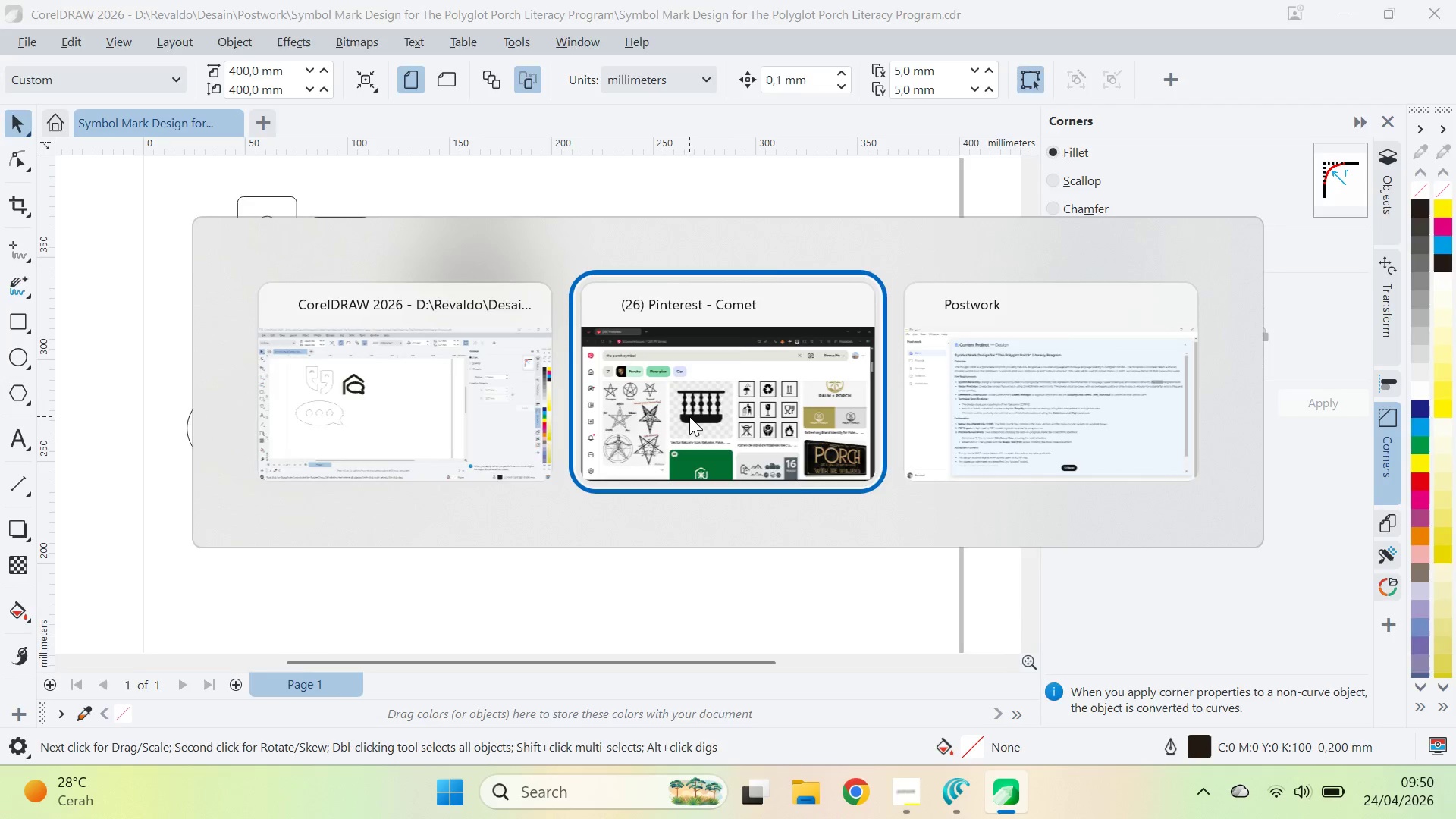 
key(Alt+Tab)
 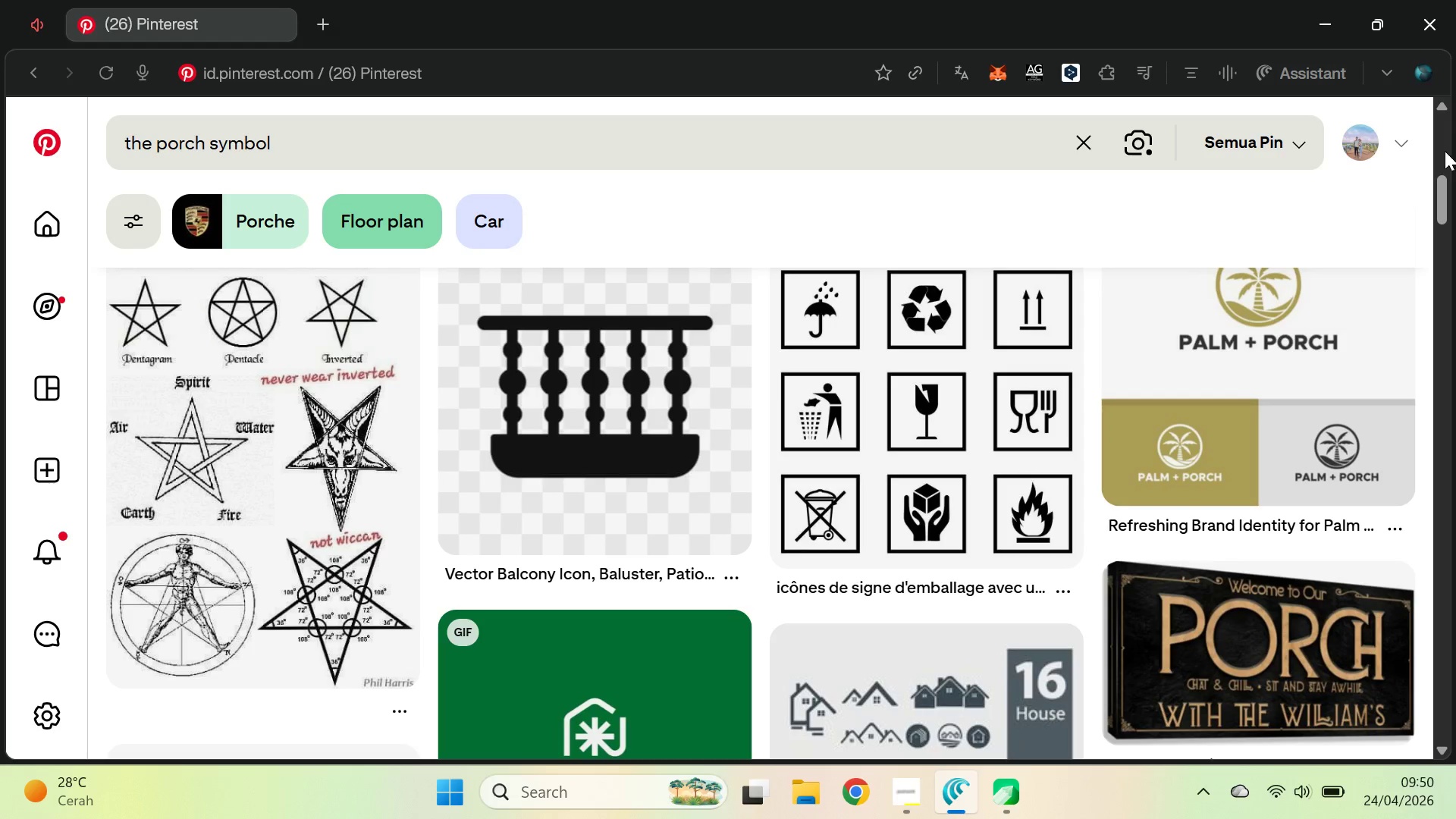 
left_click_drag(start_coordinate=[1439, 196], to_coordinate=[1455, 471])
 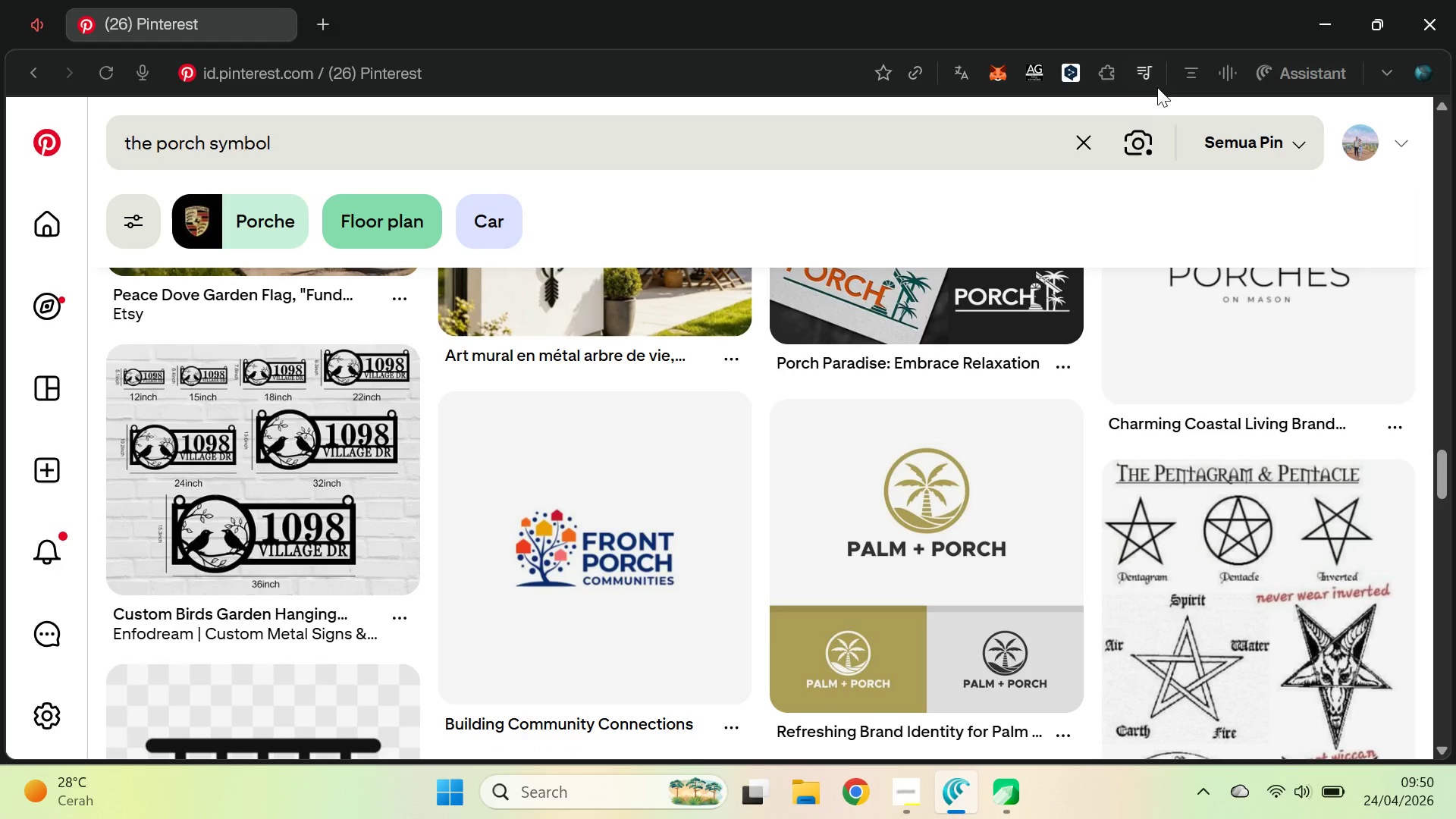 
left_click([1157, 87])
 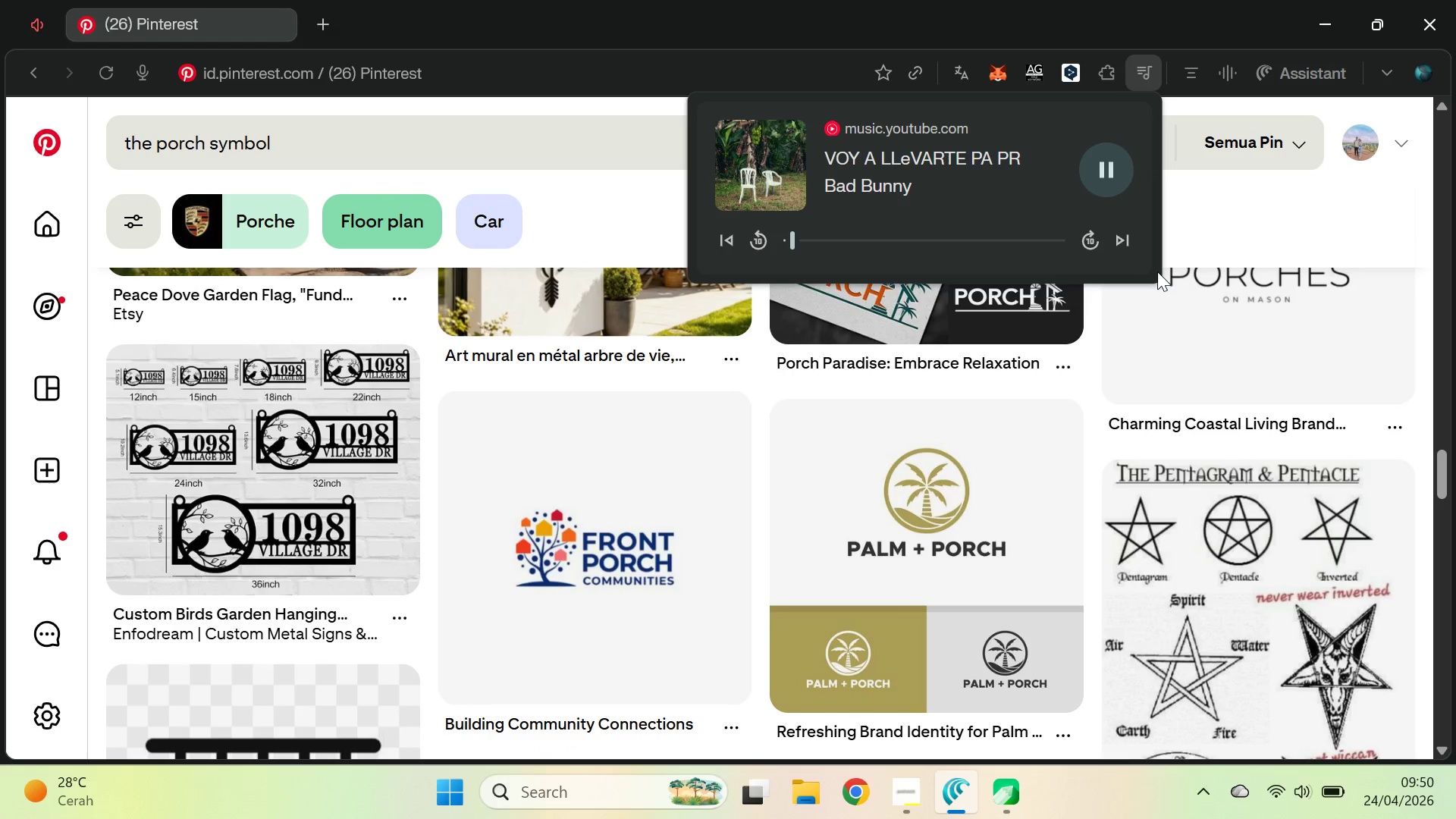 
left_click([1133, 246])
 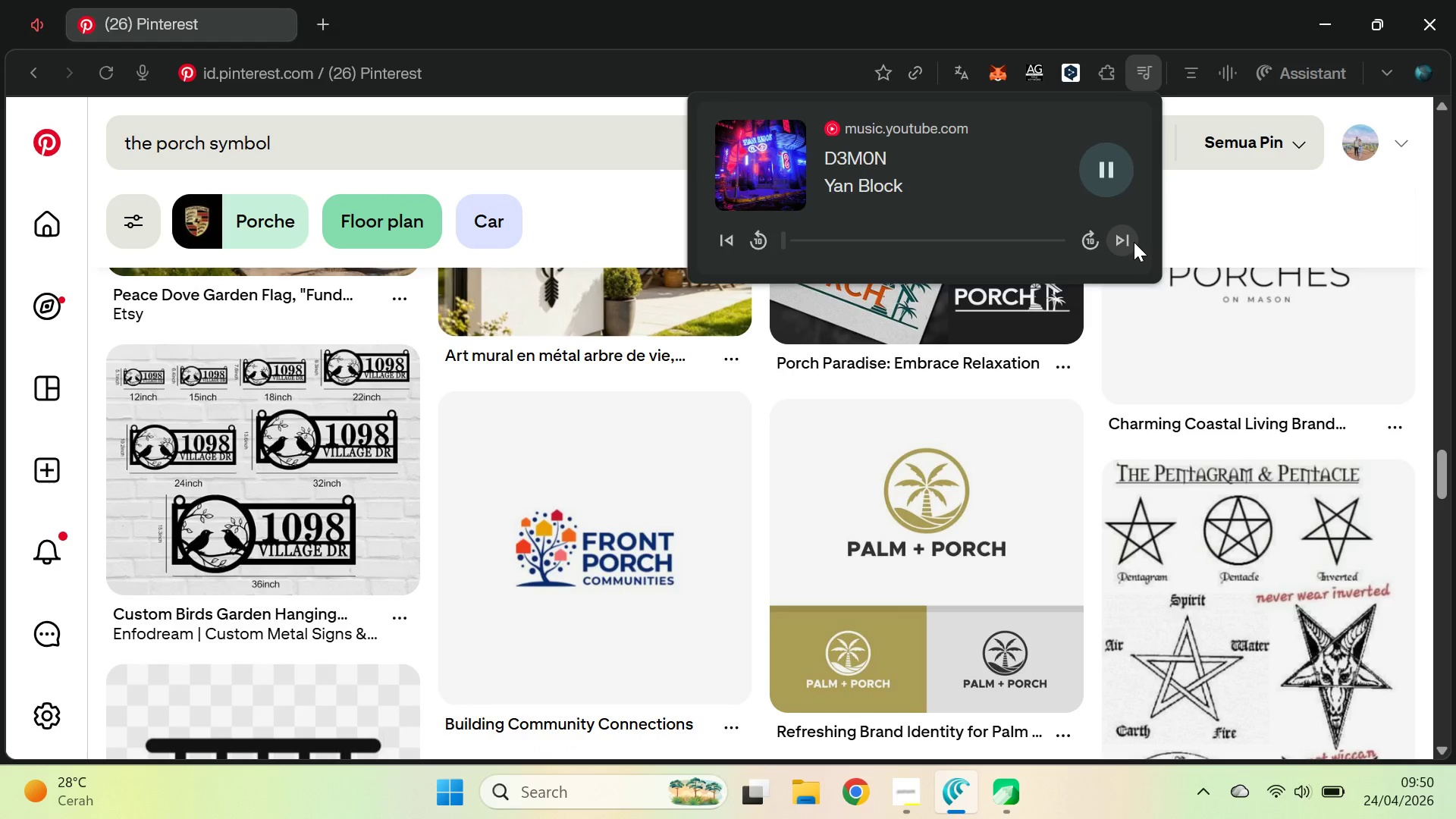 
left_click([1129, 240])
 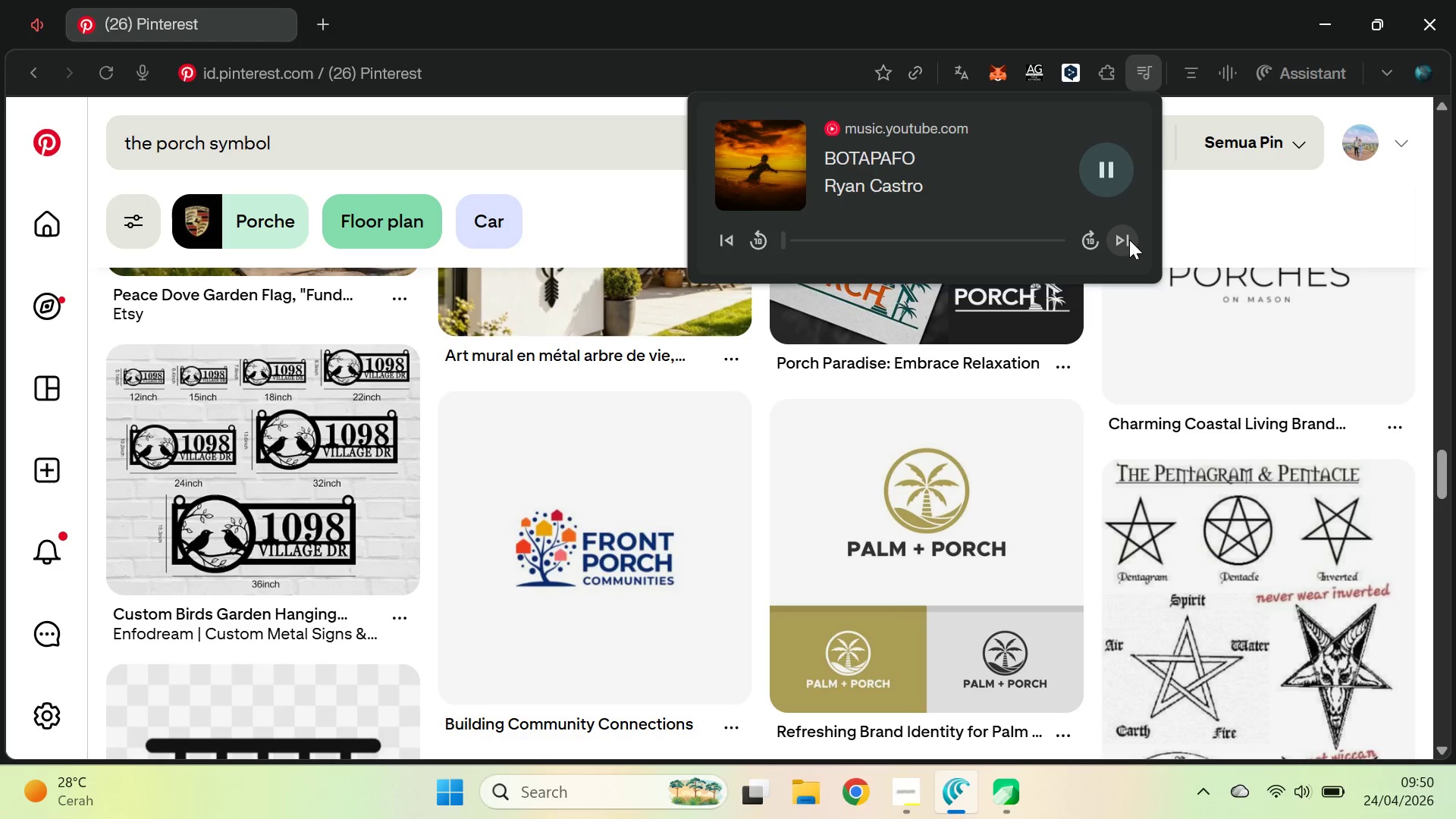 
left_click([1129, 240])
 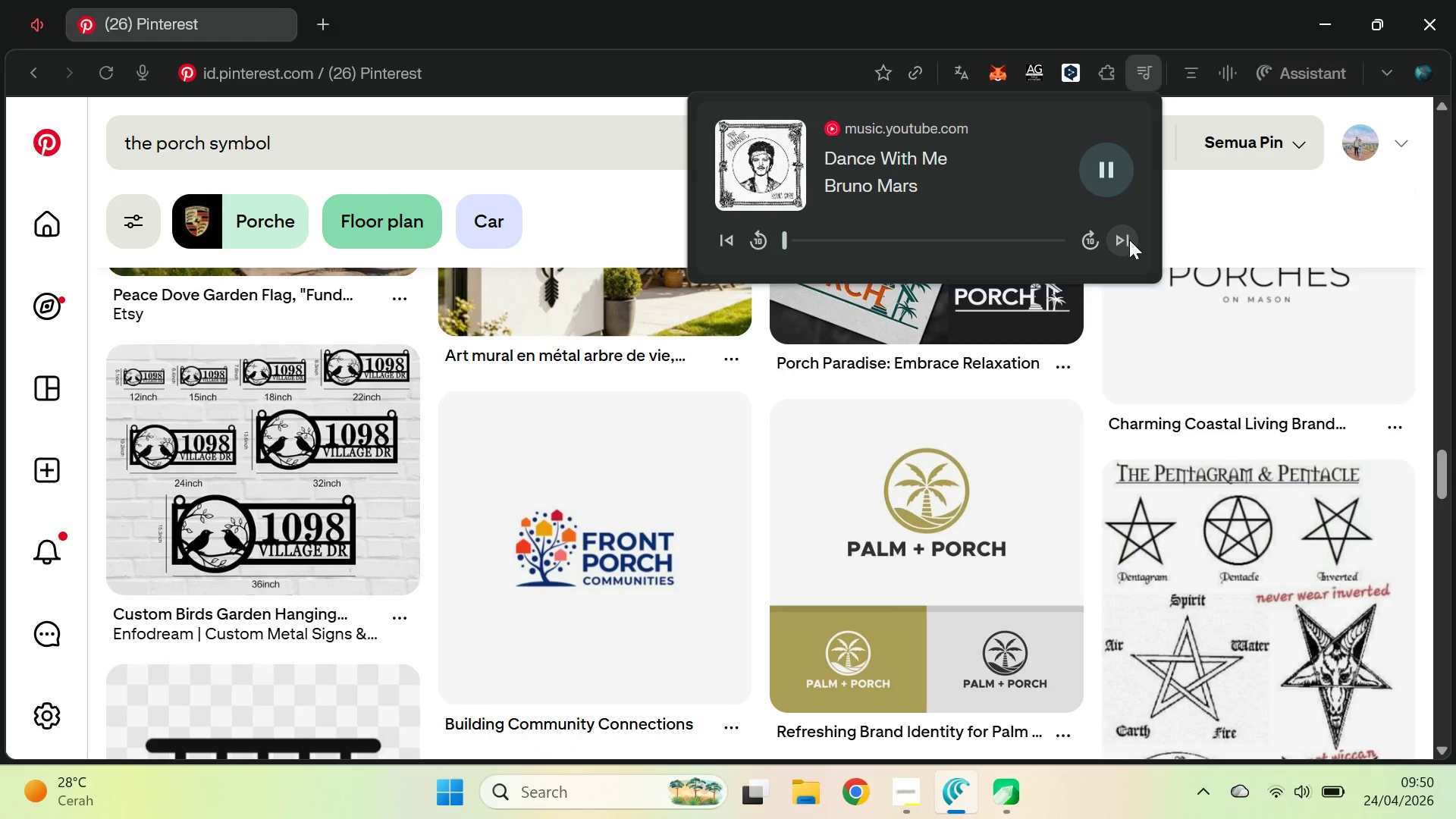 
left_click([1222, 216])
 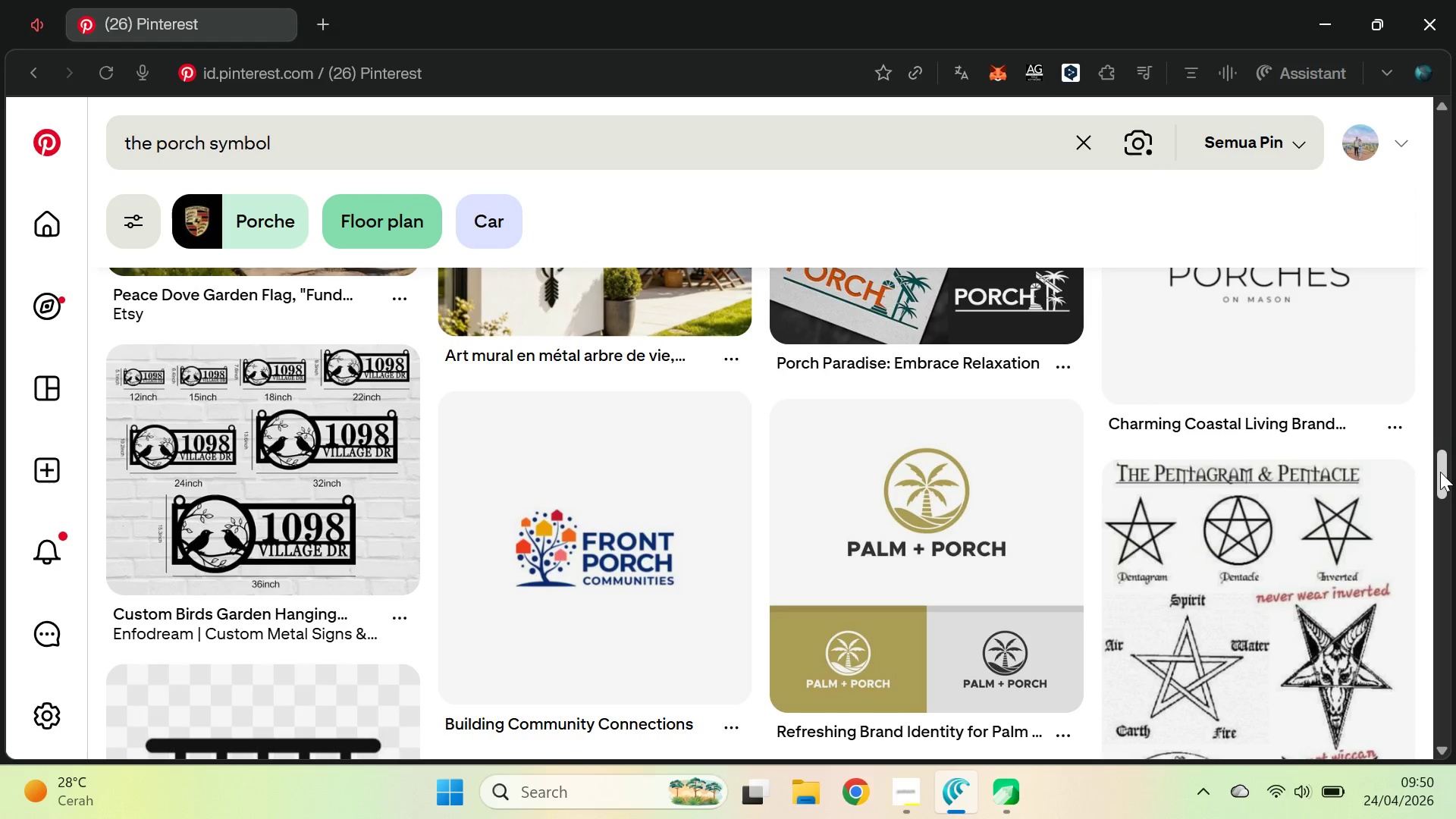 
left_click_drag(start_coordinate=[1440, 472], to_coordinate=[1455, 734])
 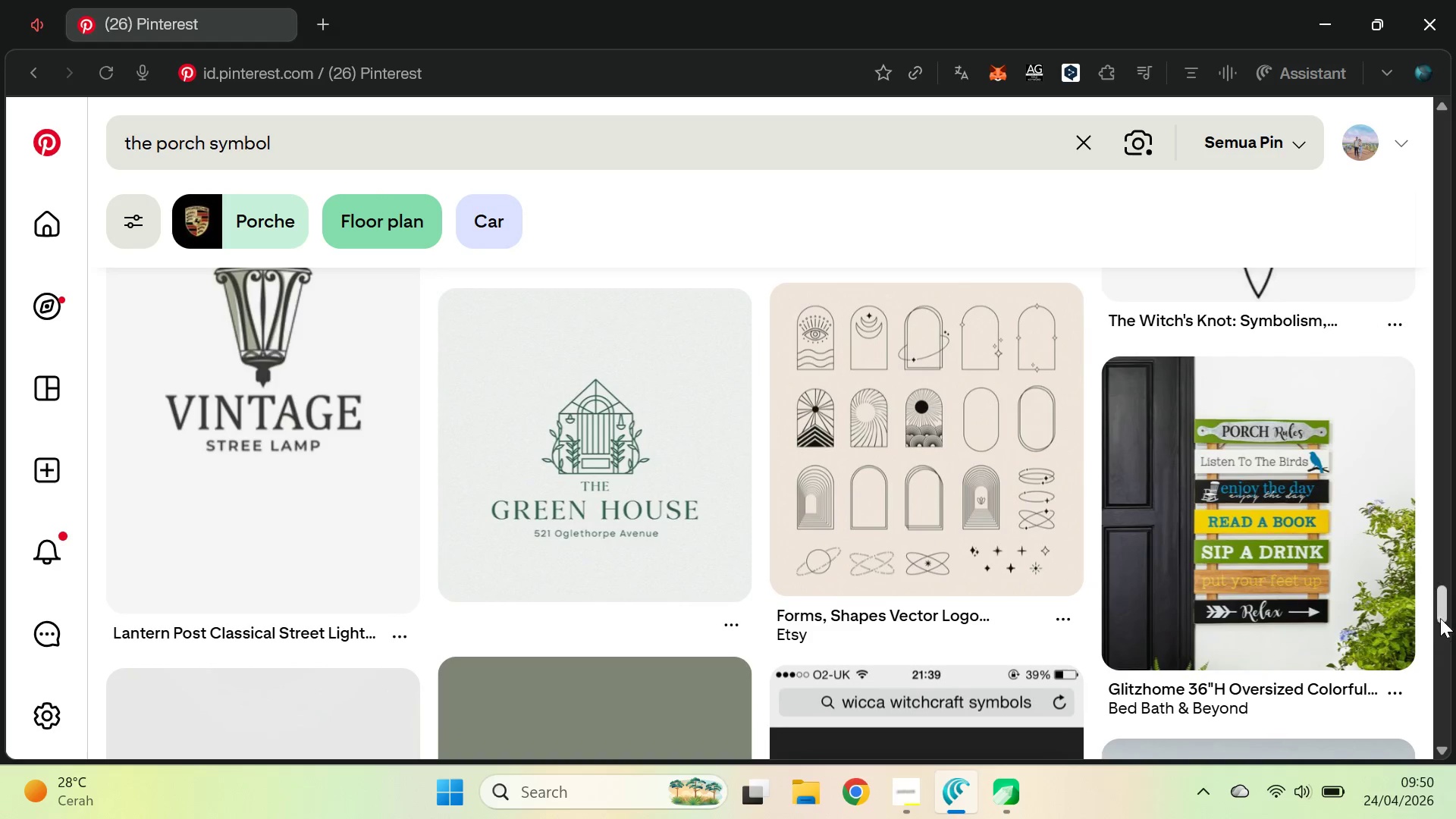 
left_click_drag(start_coordinate=[1439, 606], to_coordinate=[1455, 670])
 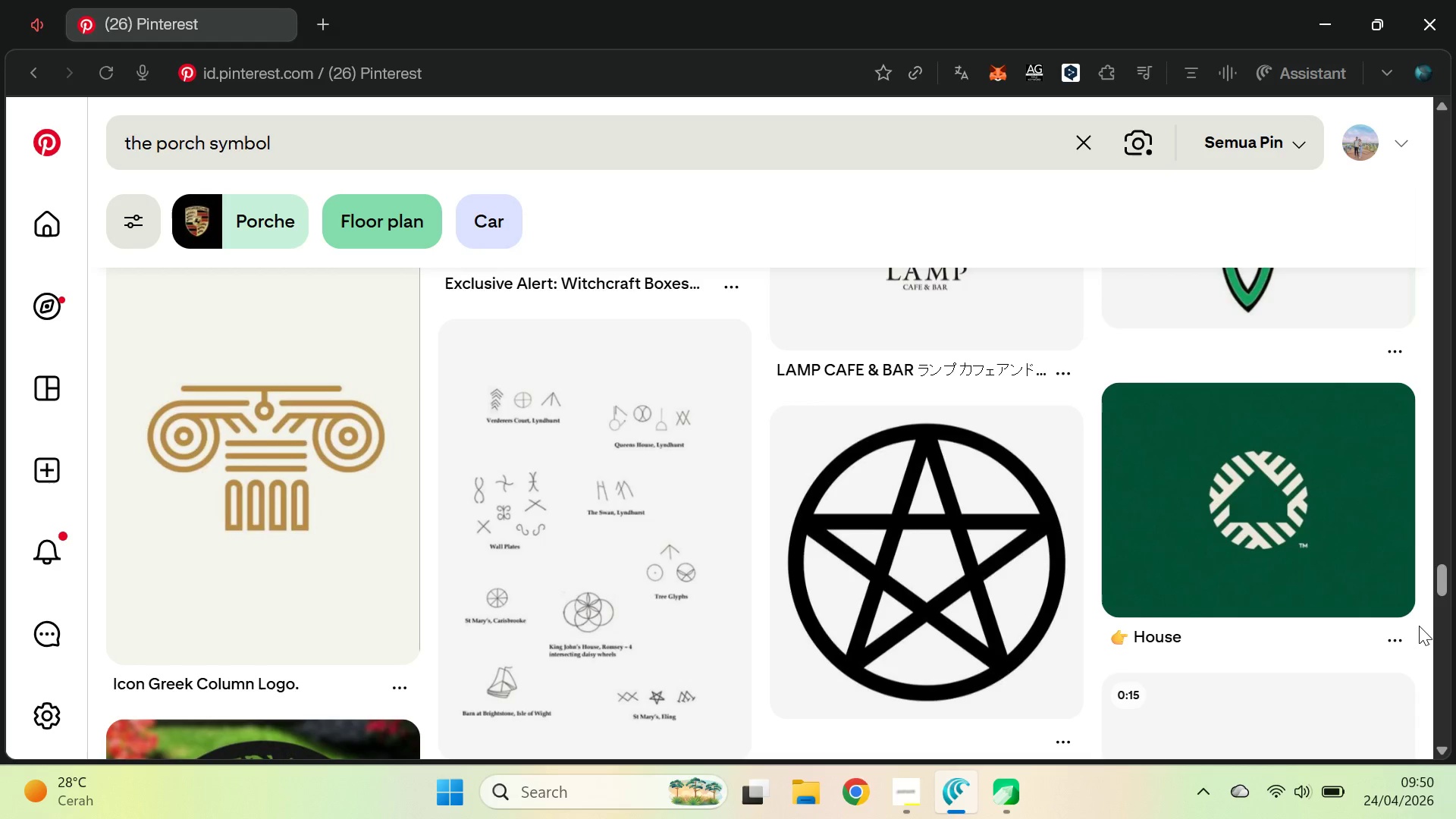 
wait(16.14)
 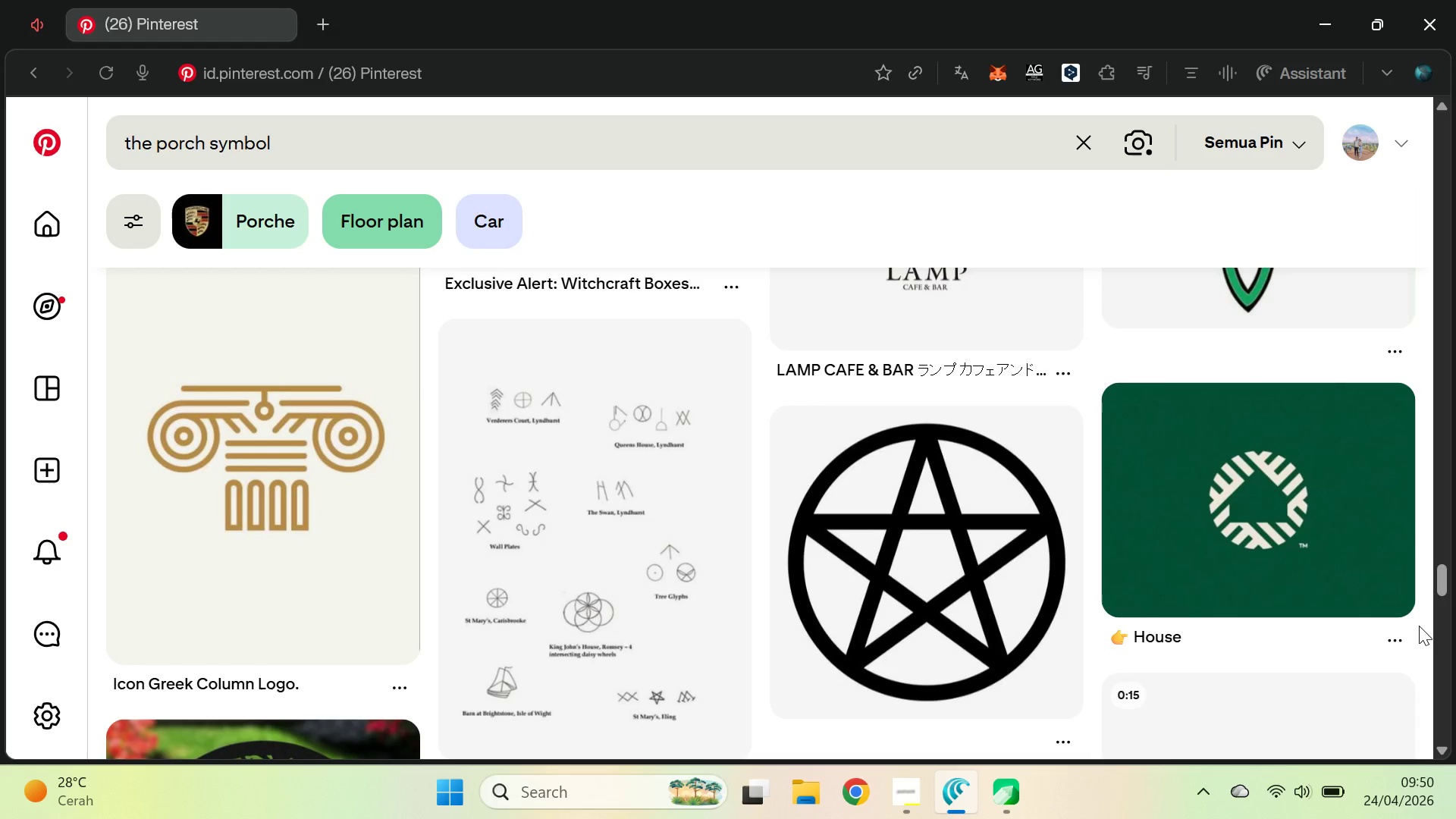 
left_click_drag(start_coordinate=[206, 146], to_coordinate=[120, 158])
 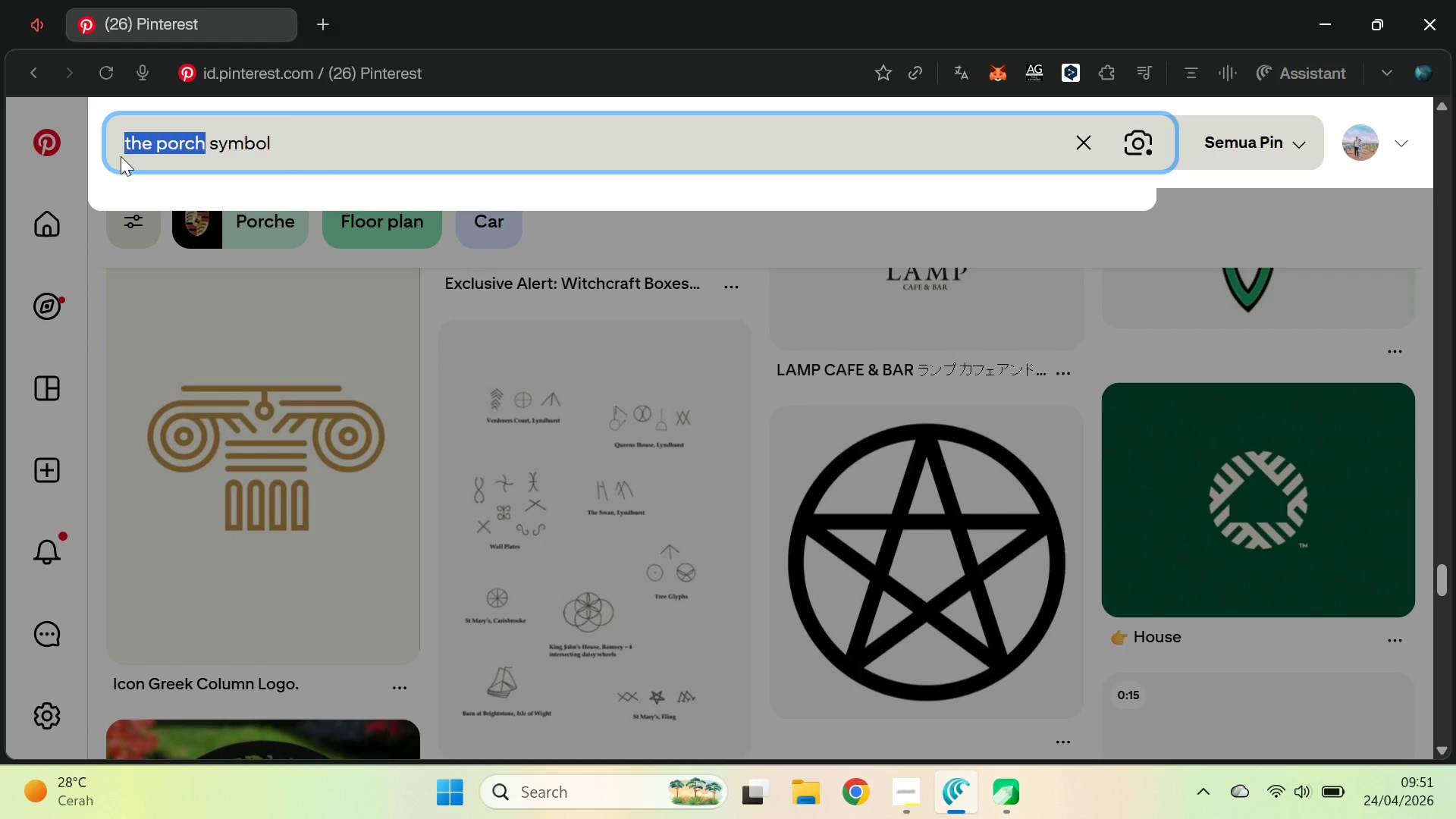 
type(house )
key(Backspace)
 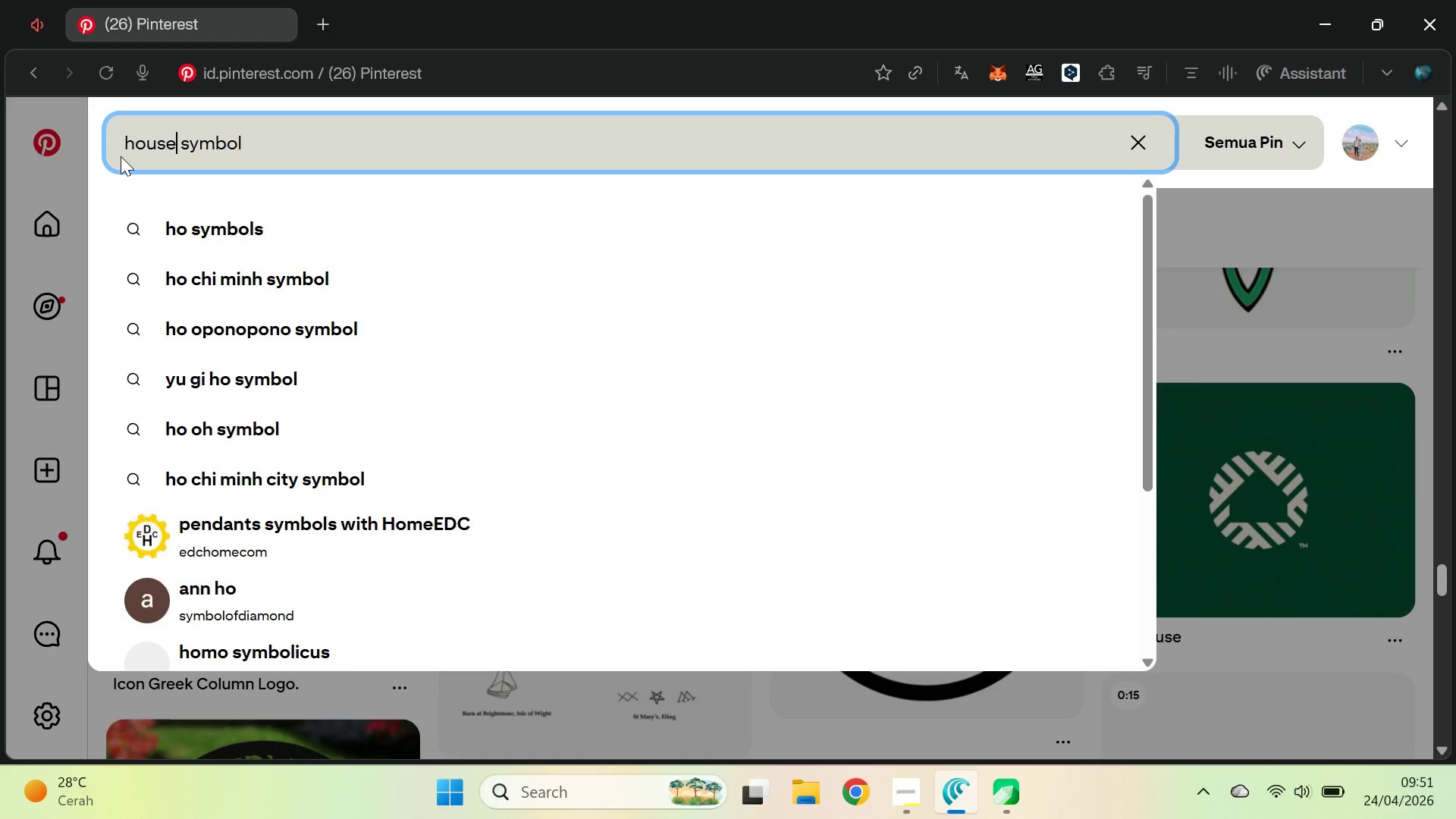 
key(Enter)
 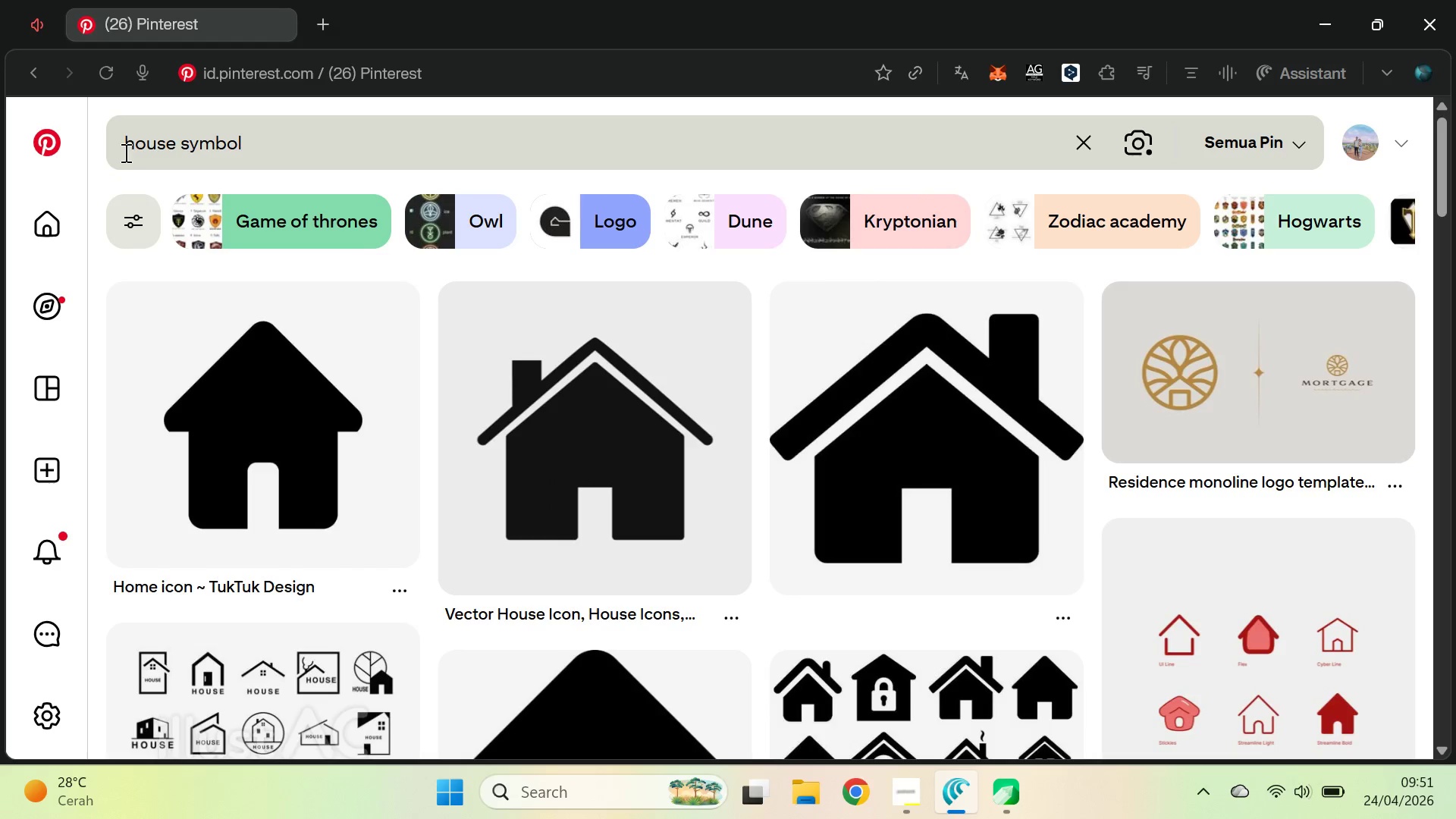 
wait(5.48)
 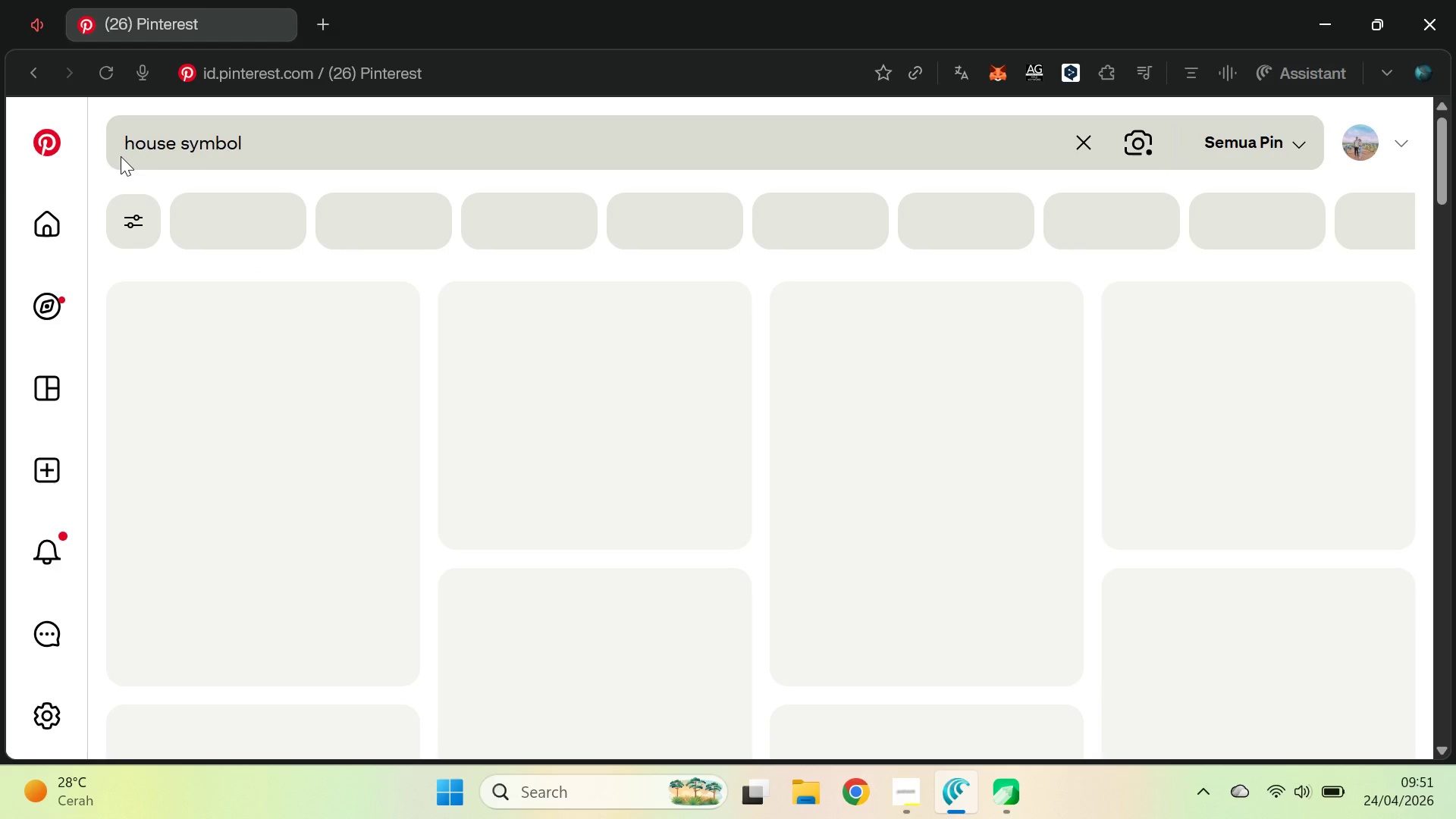 
left_click_drag(start_coordinate=[1442, 177], to_coordinate=[1409, 585])
 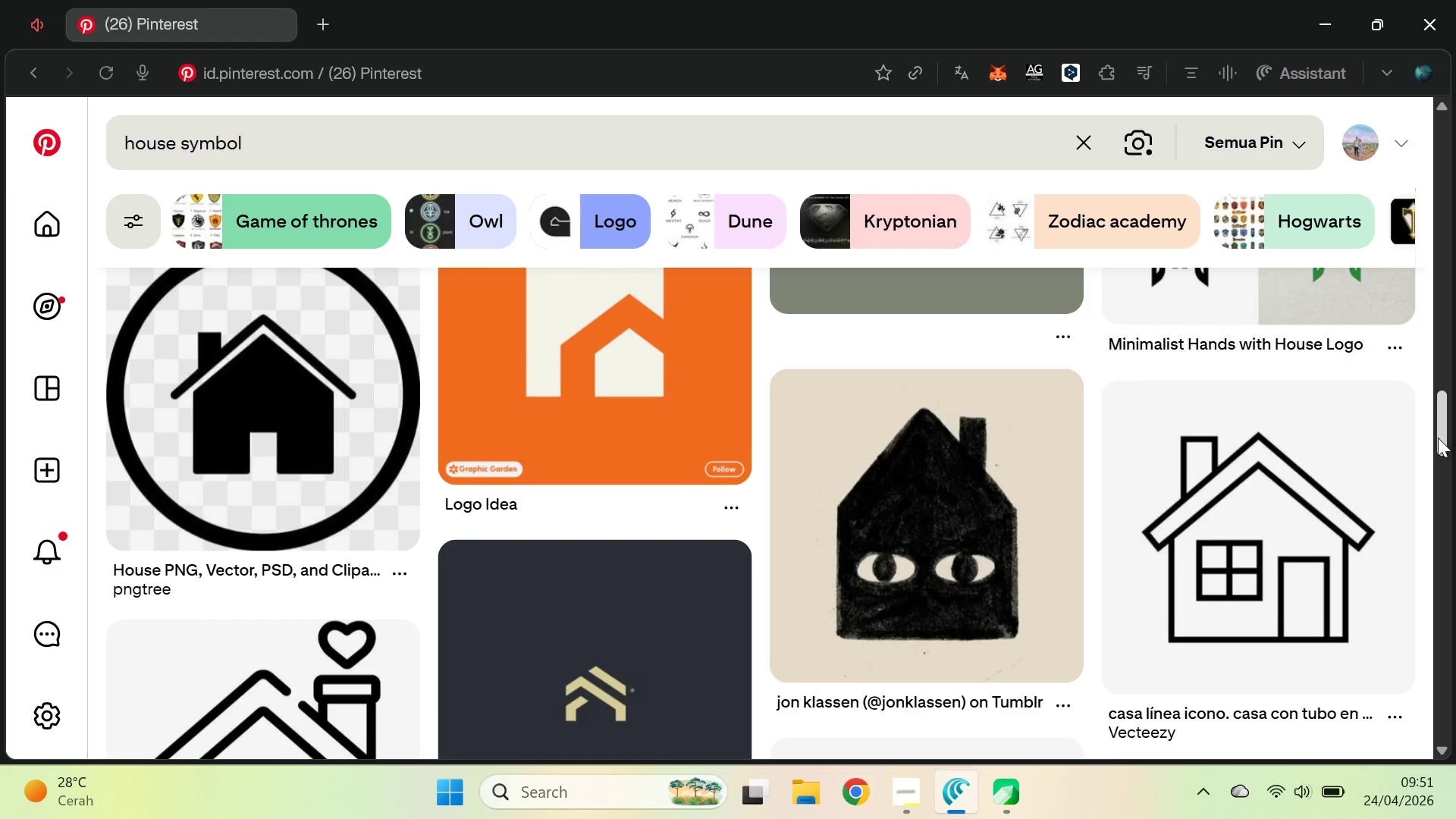 
left_click_drag(start_coordinate=[1438, 438], to_coordinate=[1434, 544])
 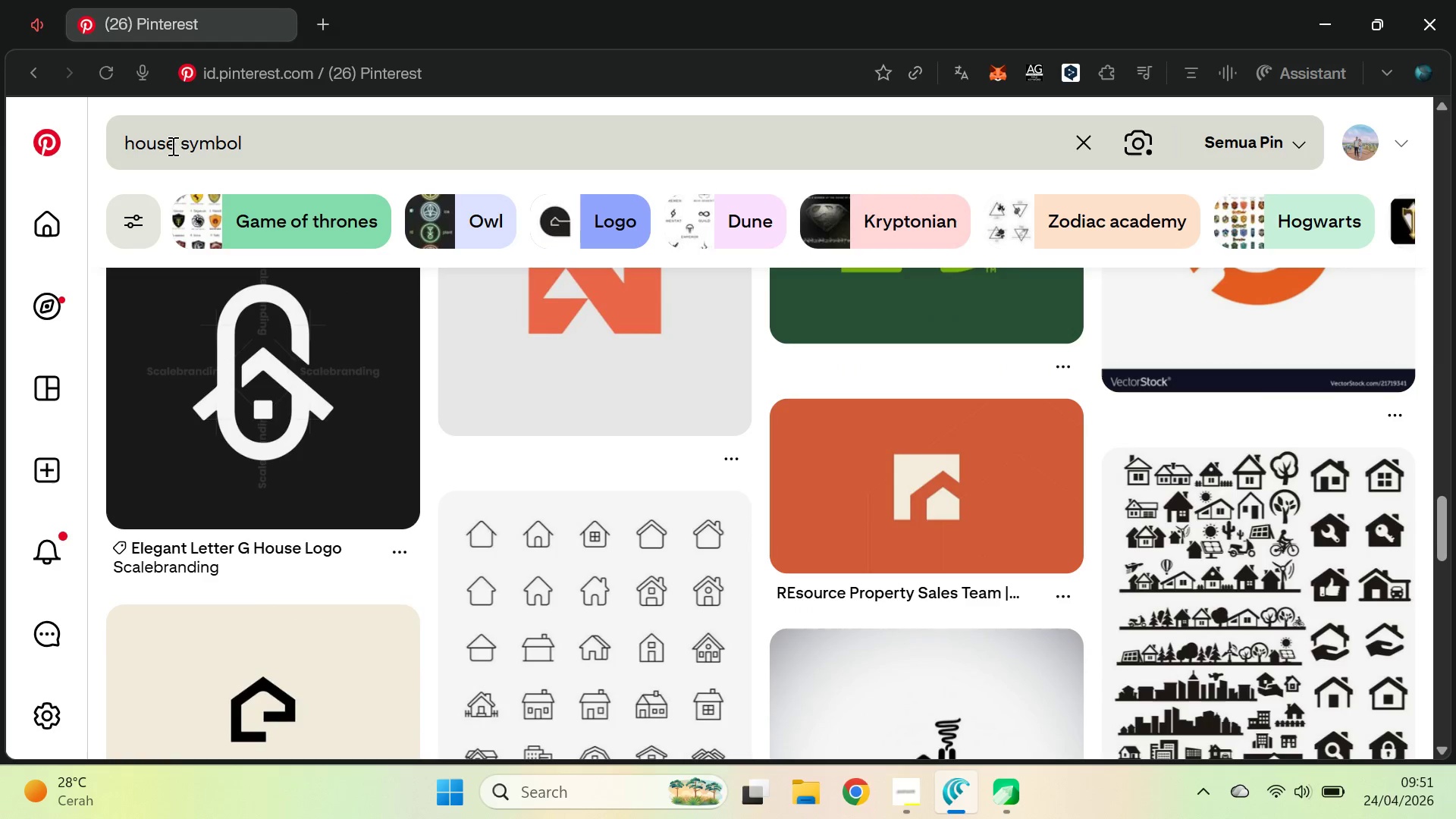 
left_click([177, 152])
 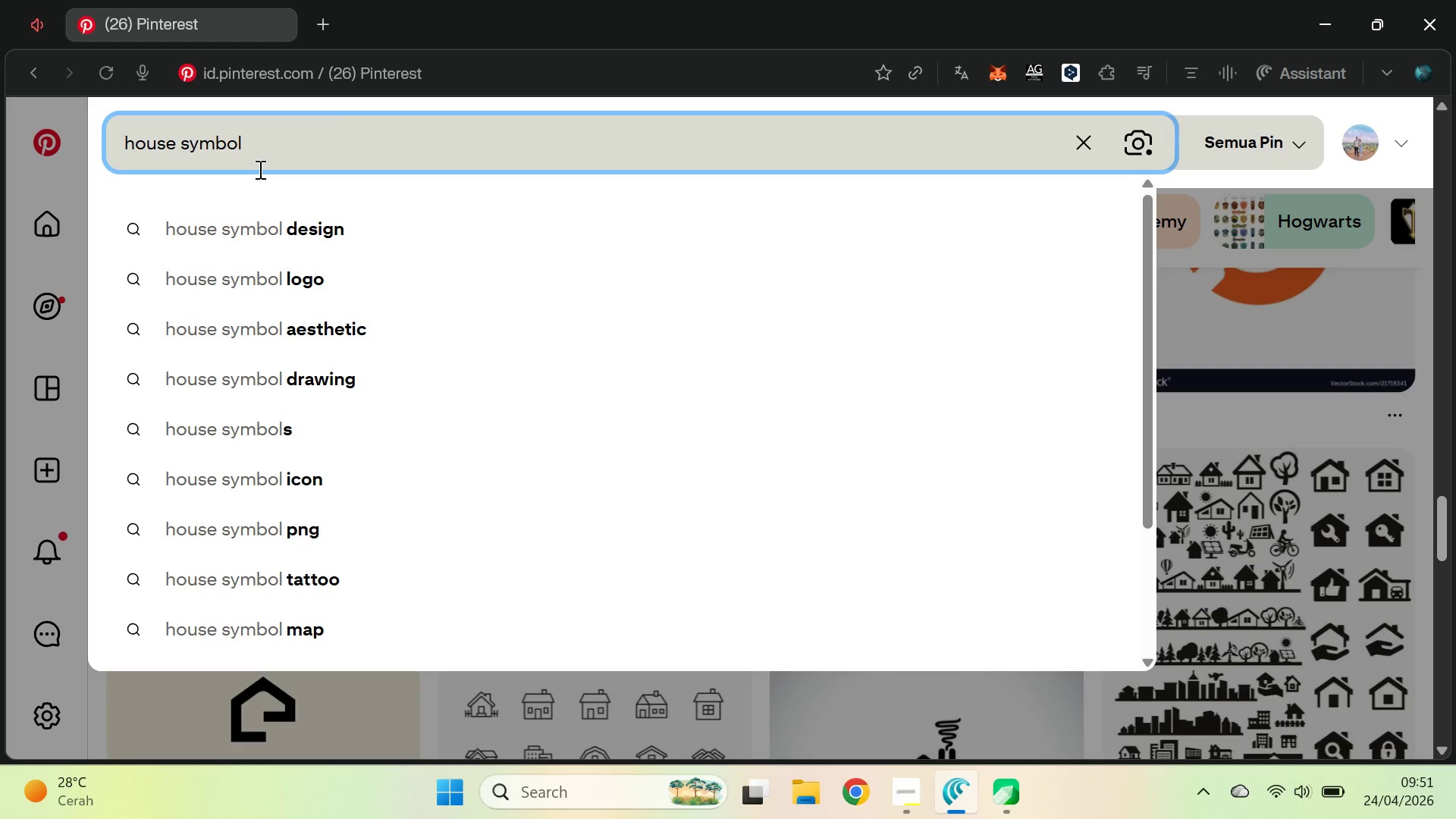 
type( chat )
key(Backspace)
 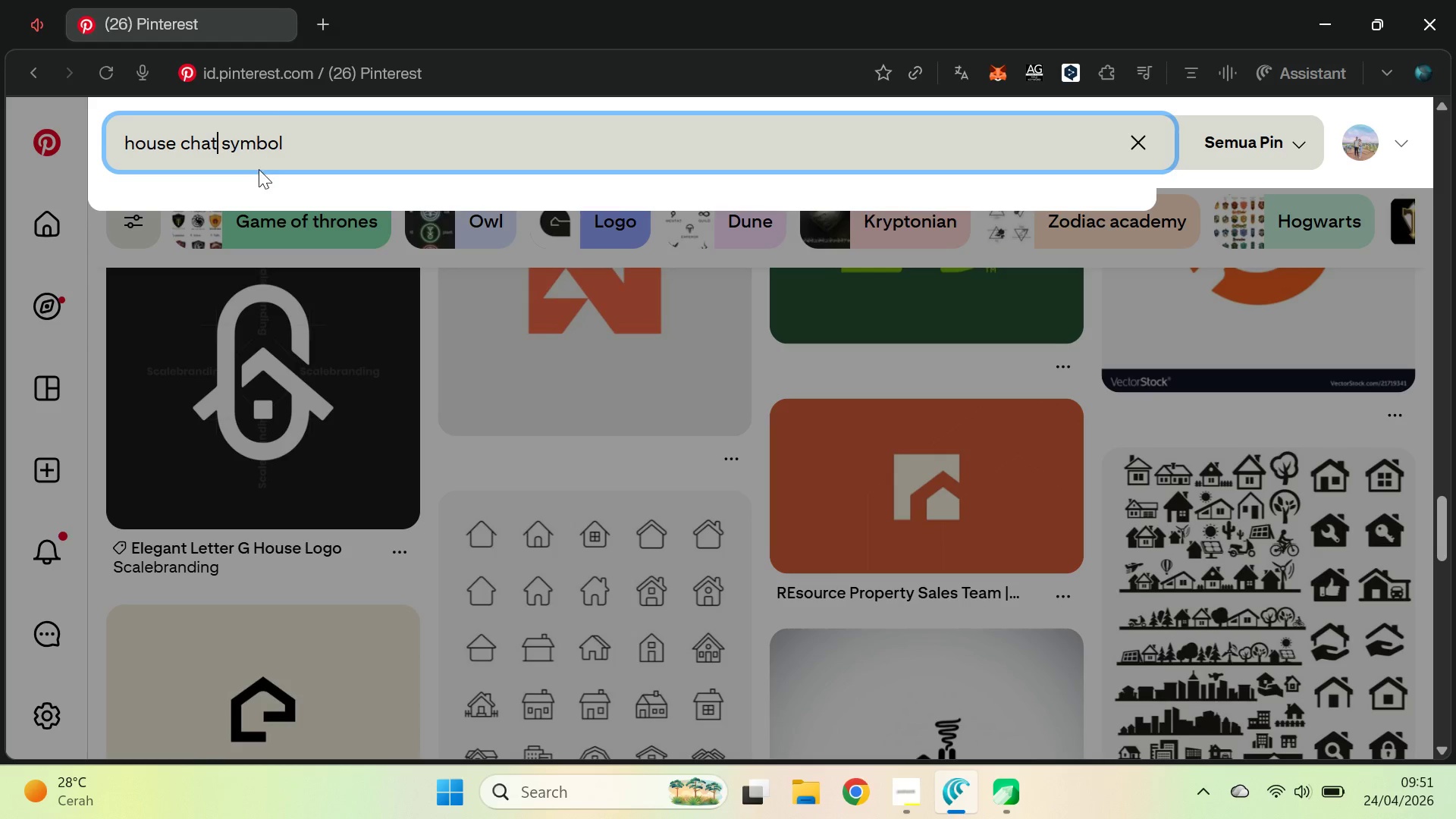 
key(Enter)
 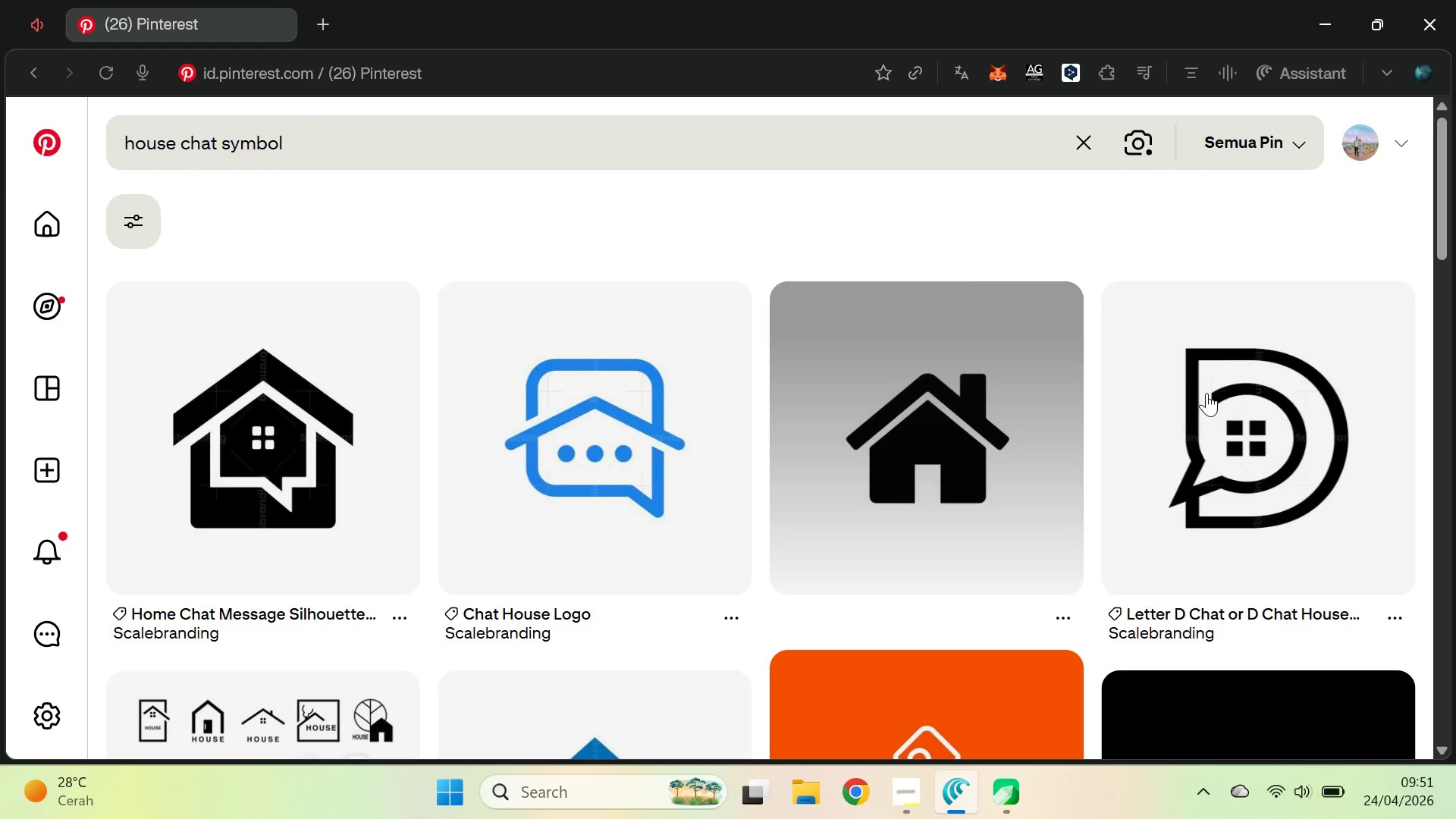 
left_click_drag(start_coordinate=[1444, 165], to_coordinate=[1449, 696])
 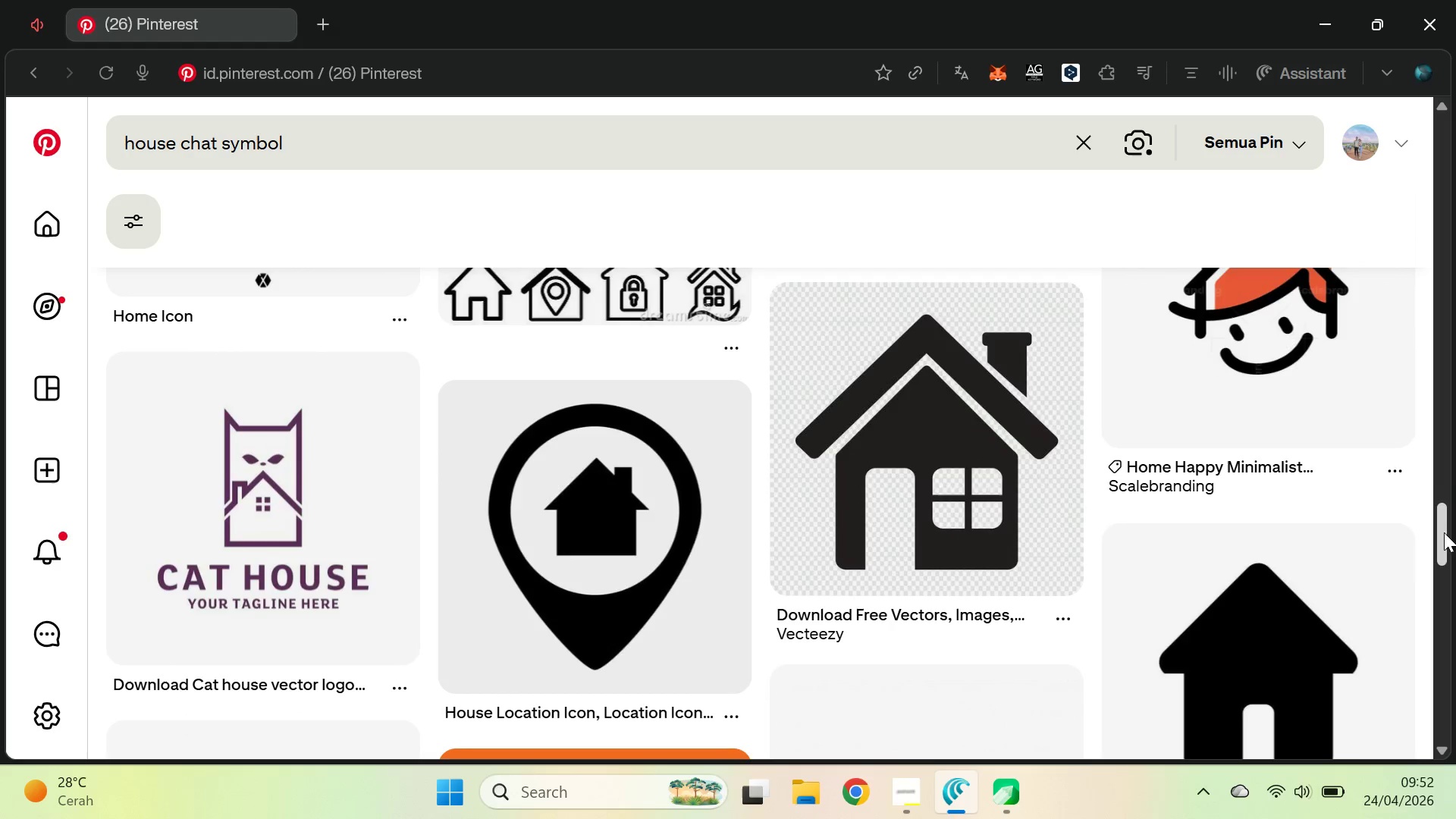 
left_click_drag(start_coordinate=[1444, 532], to_coordinate=[1442, 716])
 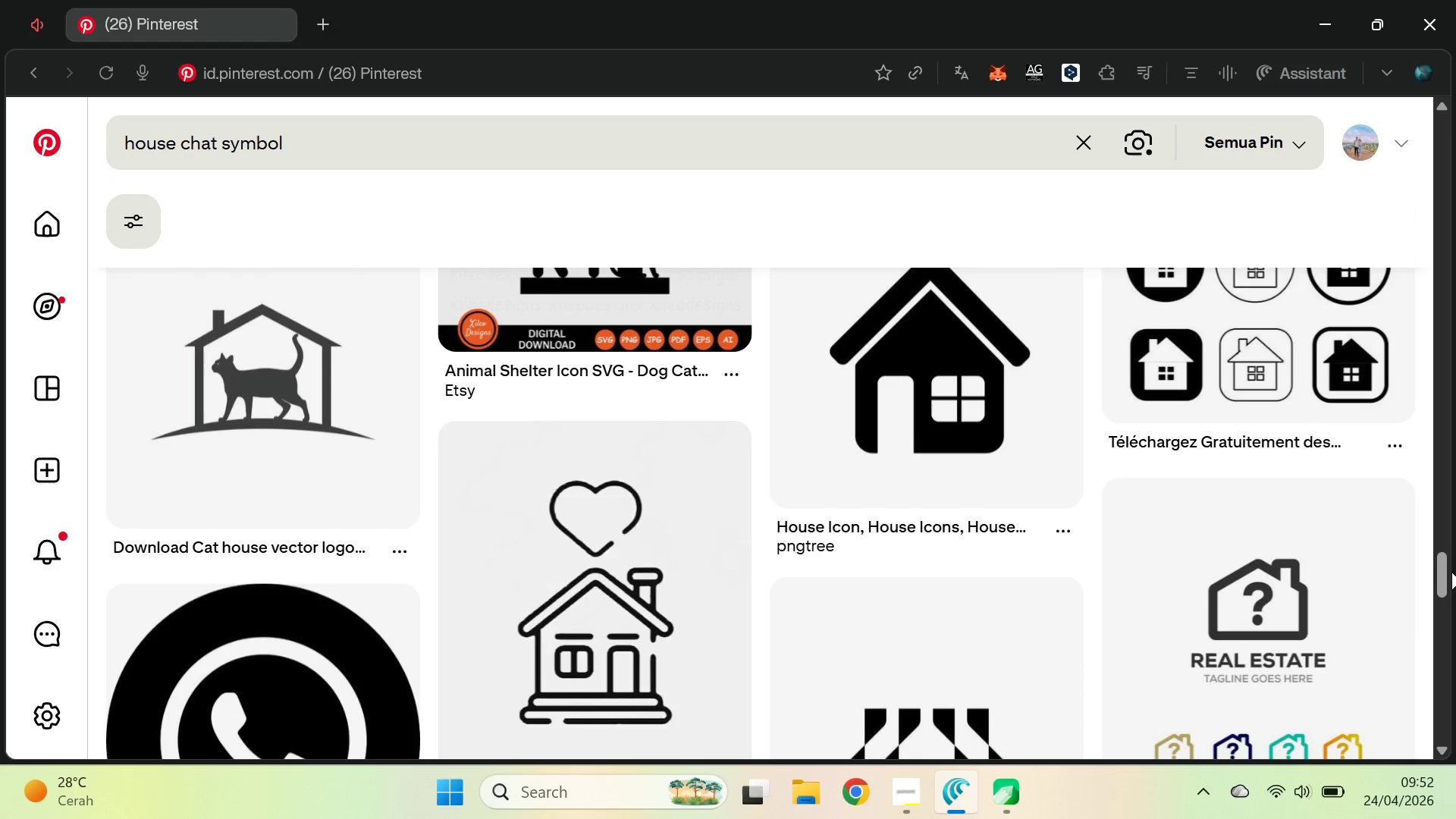 
key(Alt+AltLeft)
 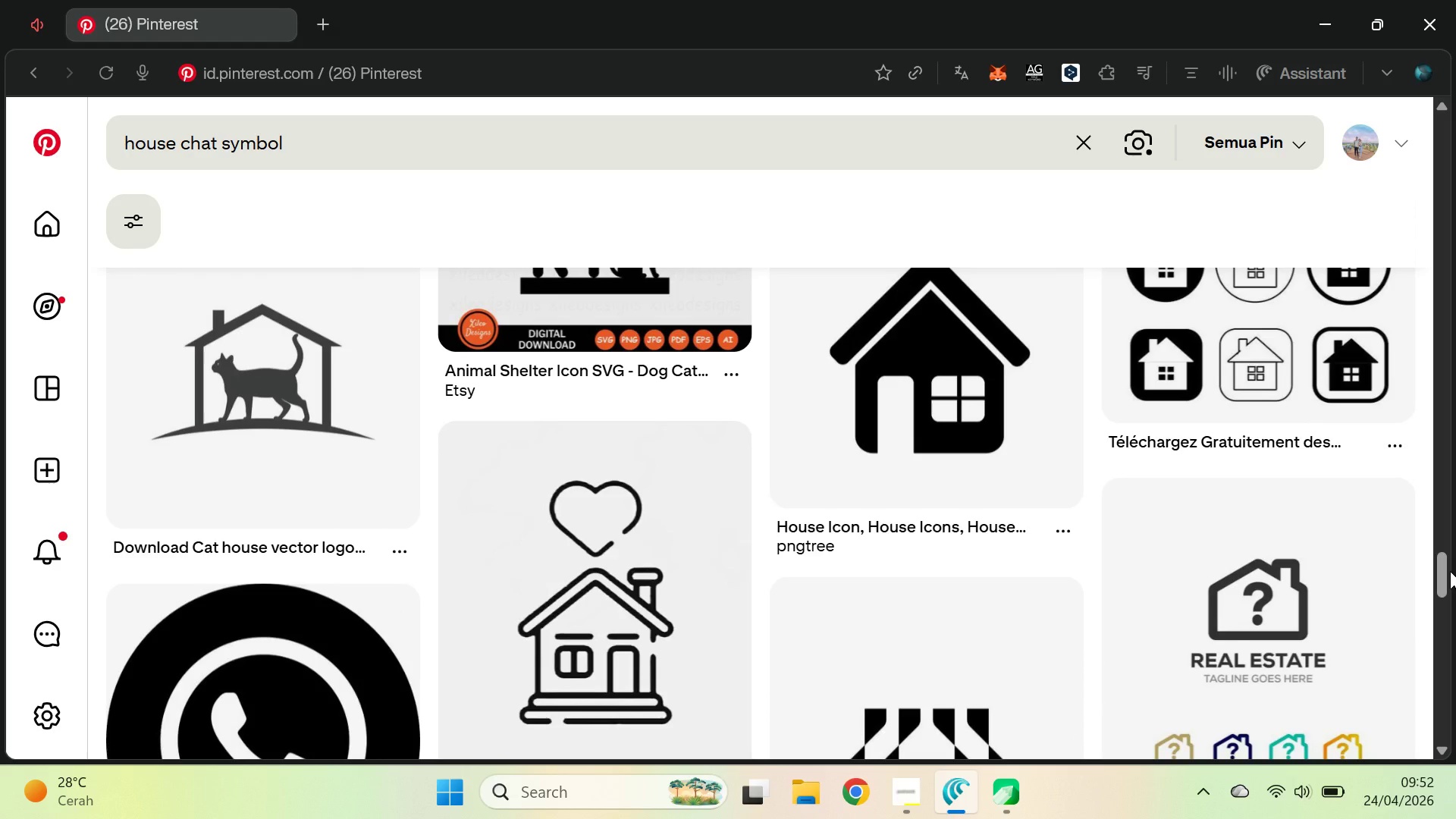 
key(Alt+Tab)
 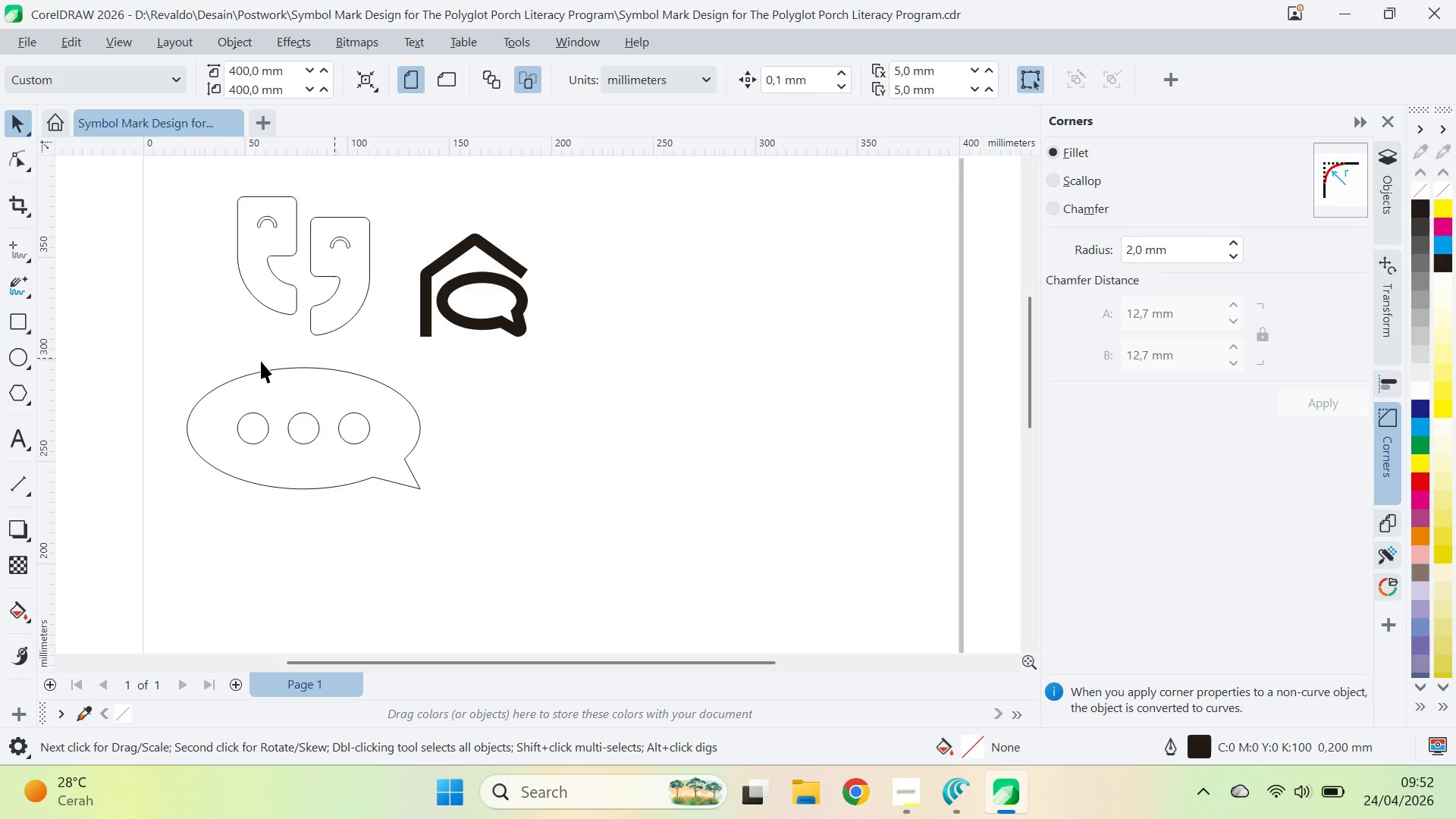 
left_click([8, 327])
 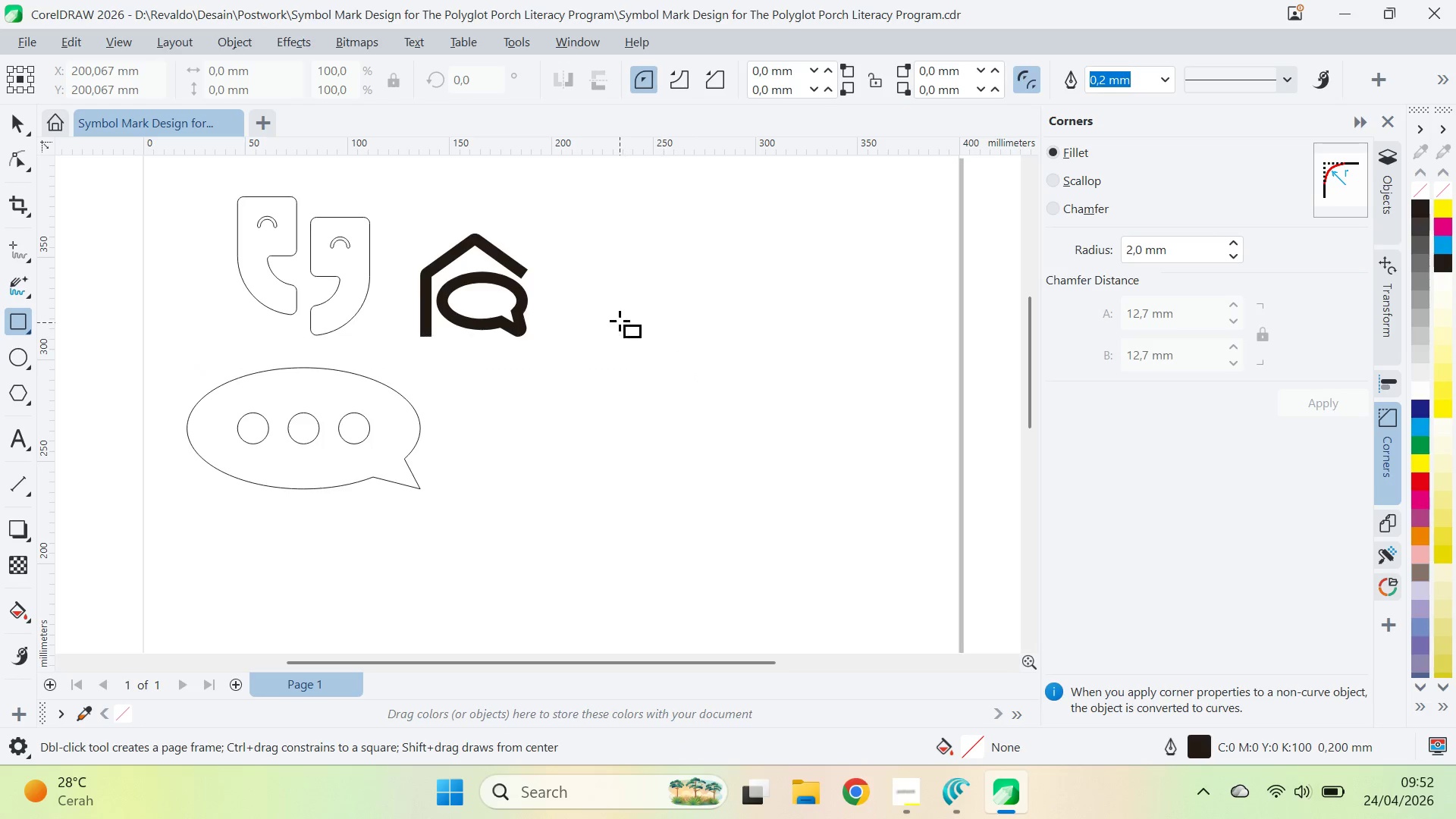 
left_click_drag(start_coordinate=[619, 312], to_coordinate=[714, 431])
 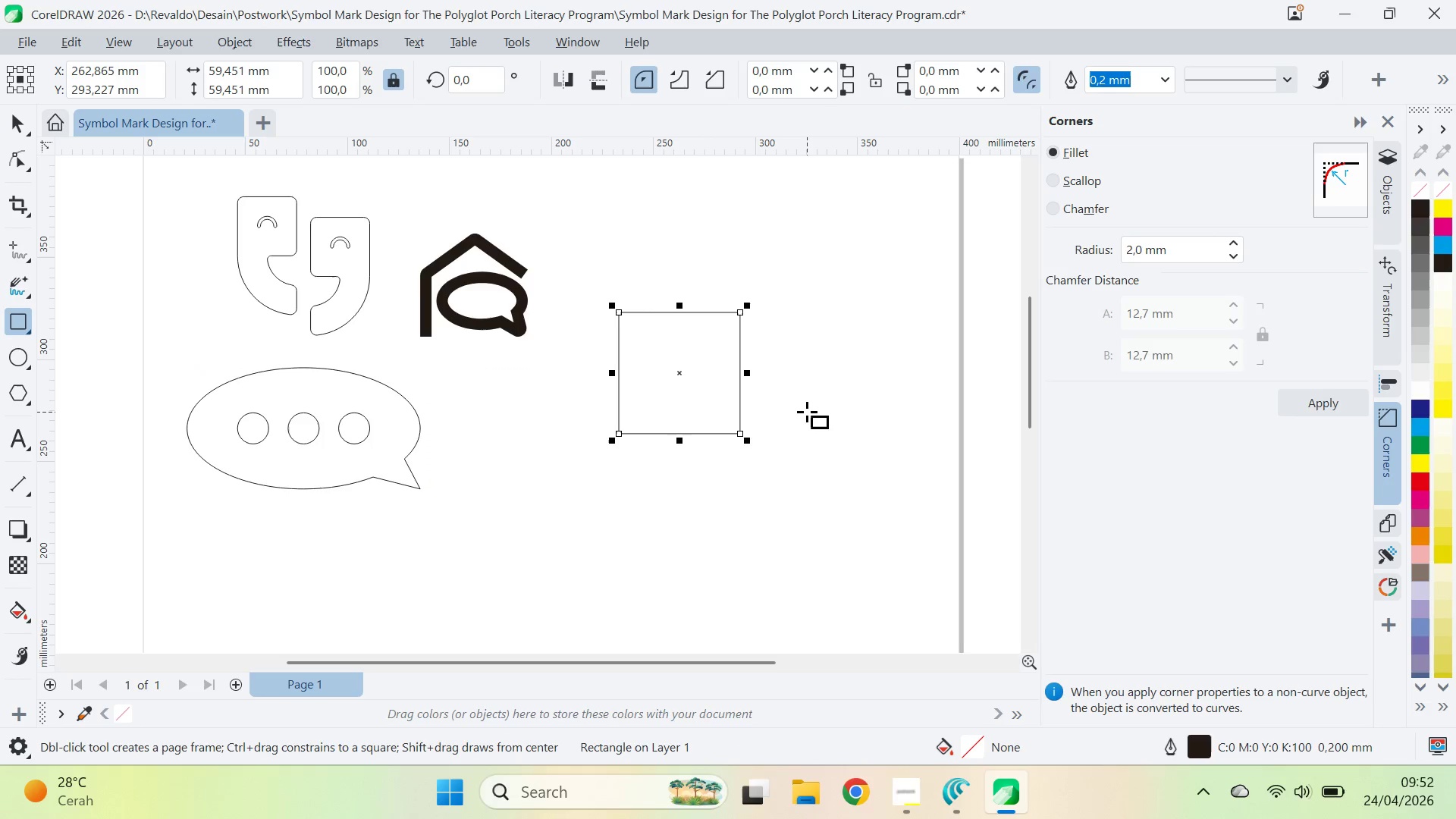 
hold_key(key=ControlLeft, duration=1.44)
 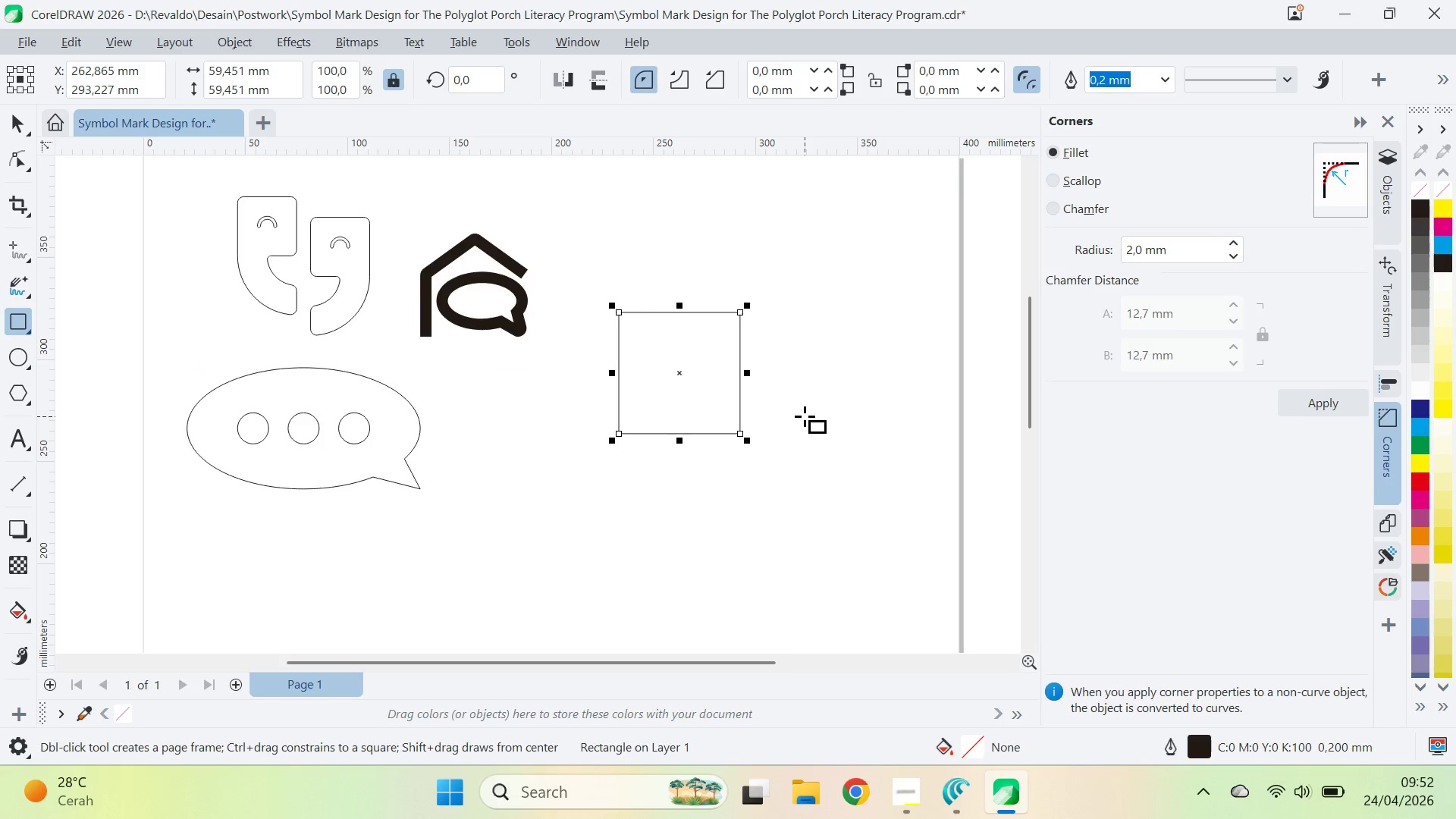 
type(av)
 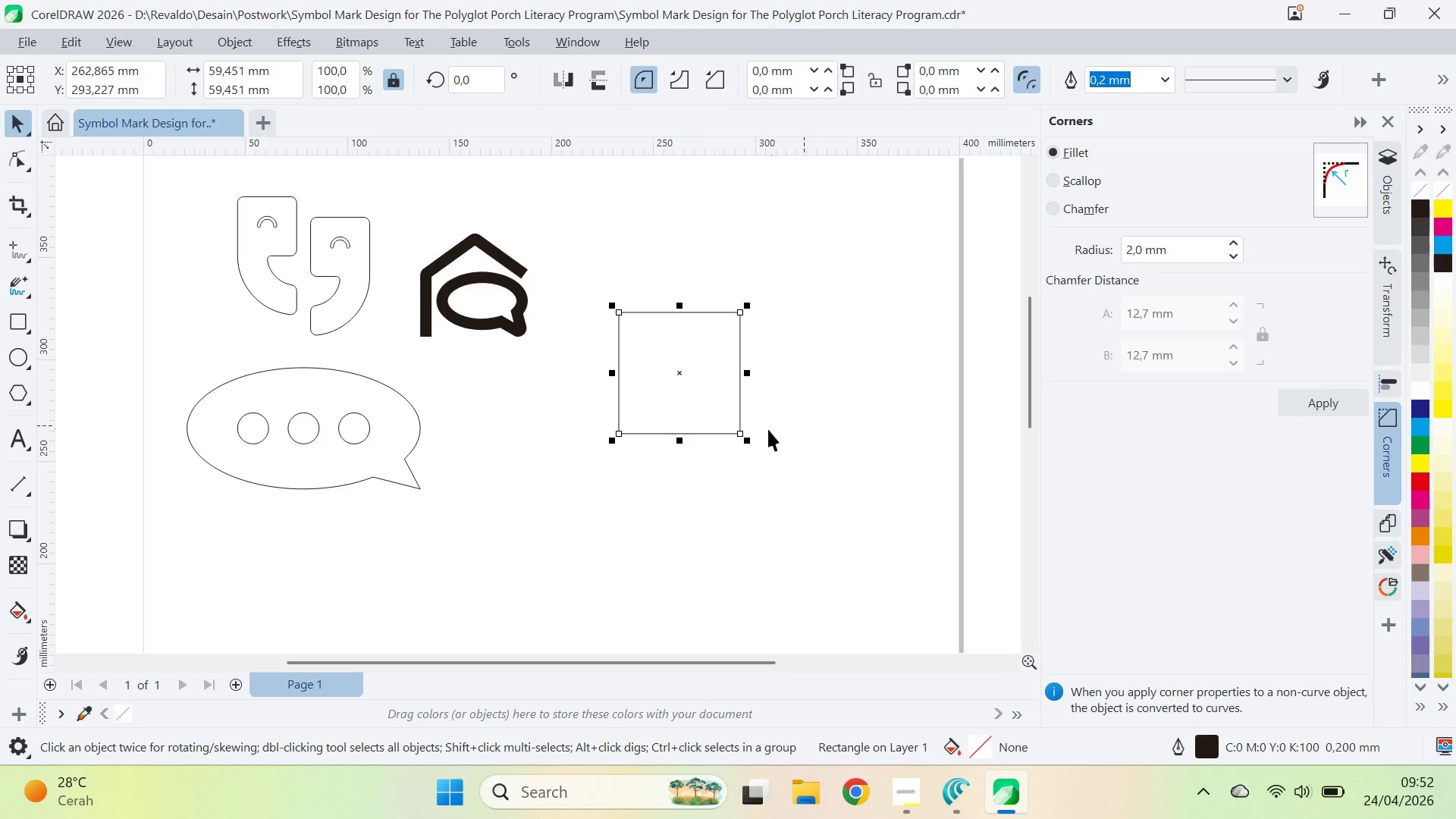 
key(Z)
 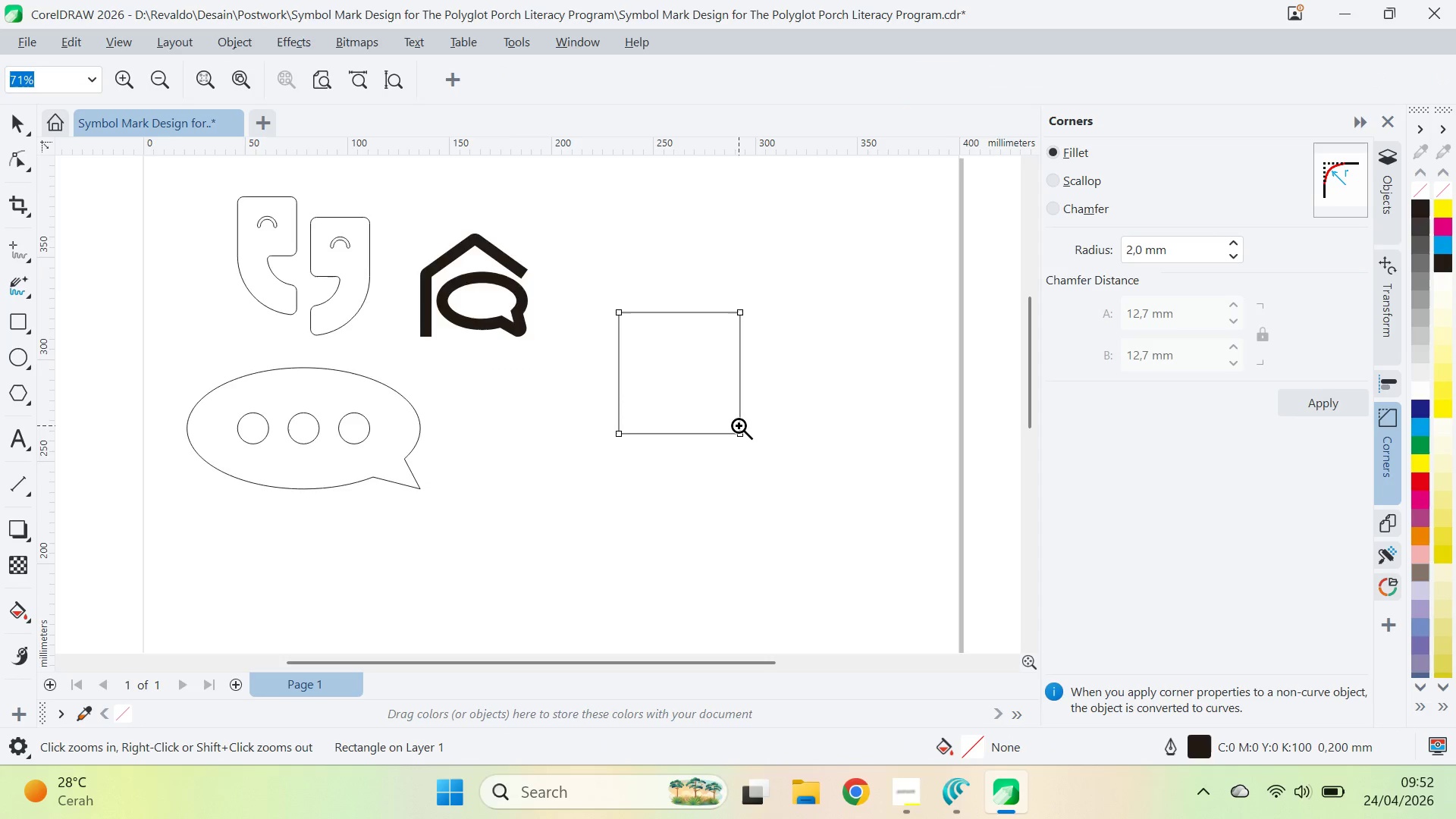 
left_click([739, 425])
 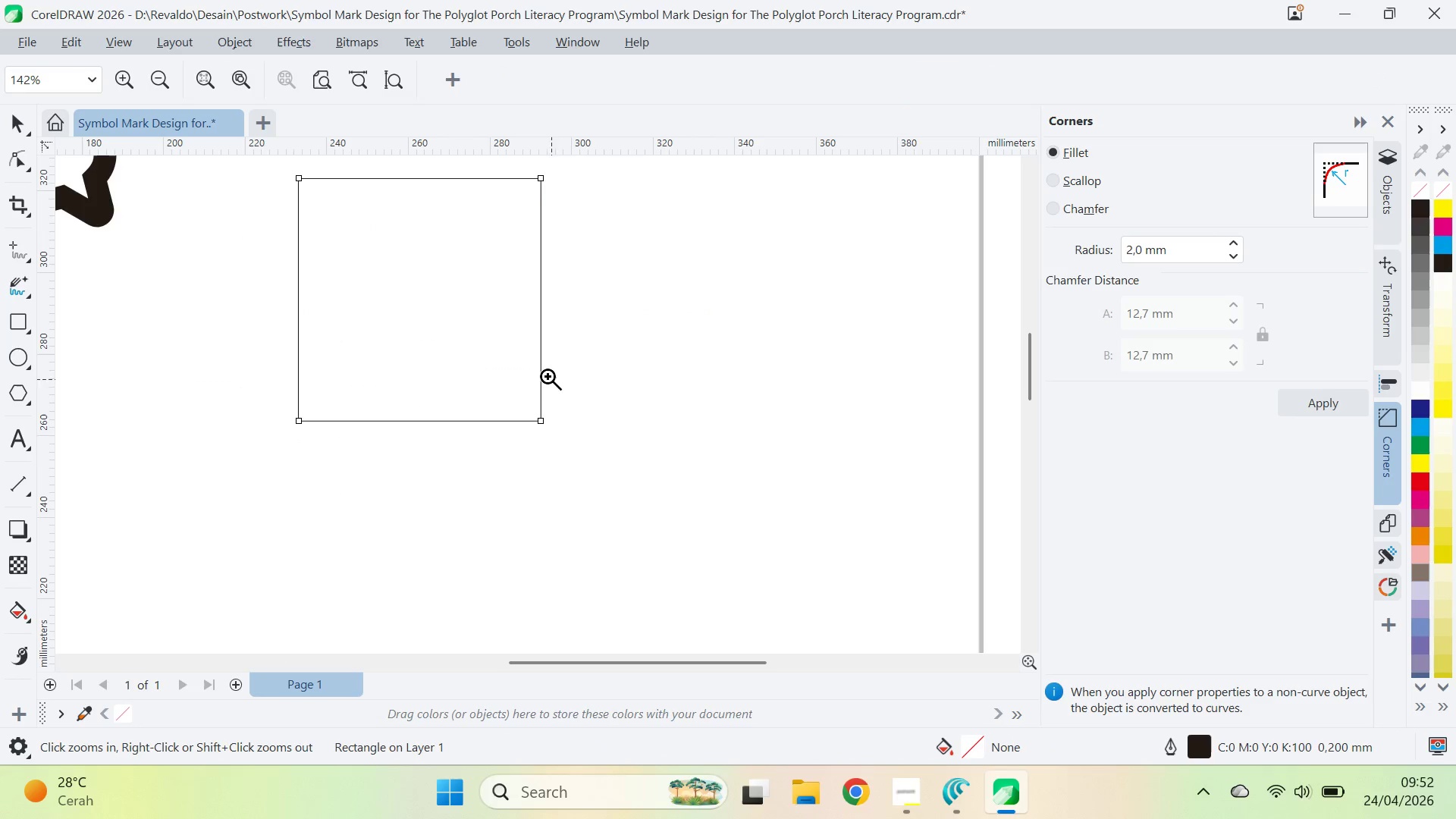 
type(qv)
 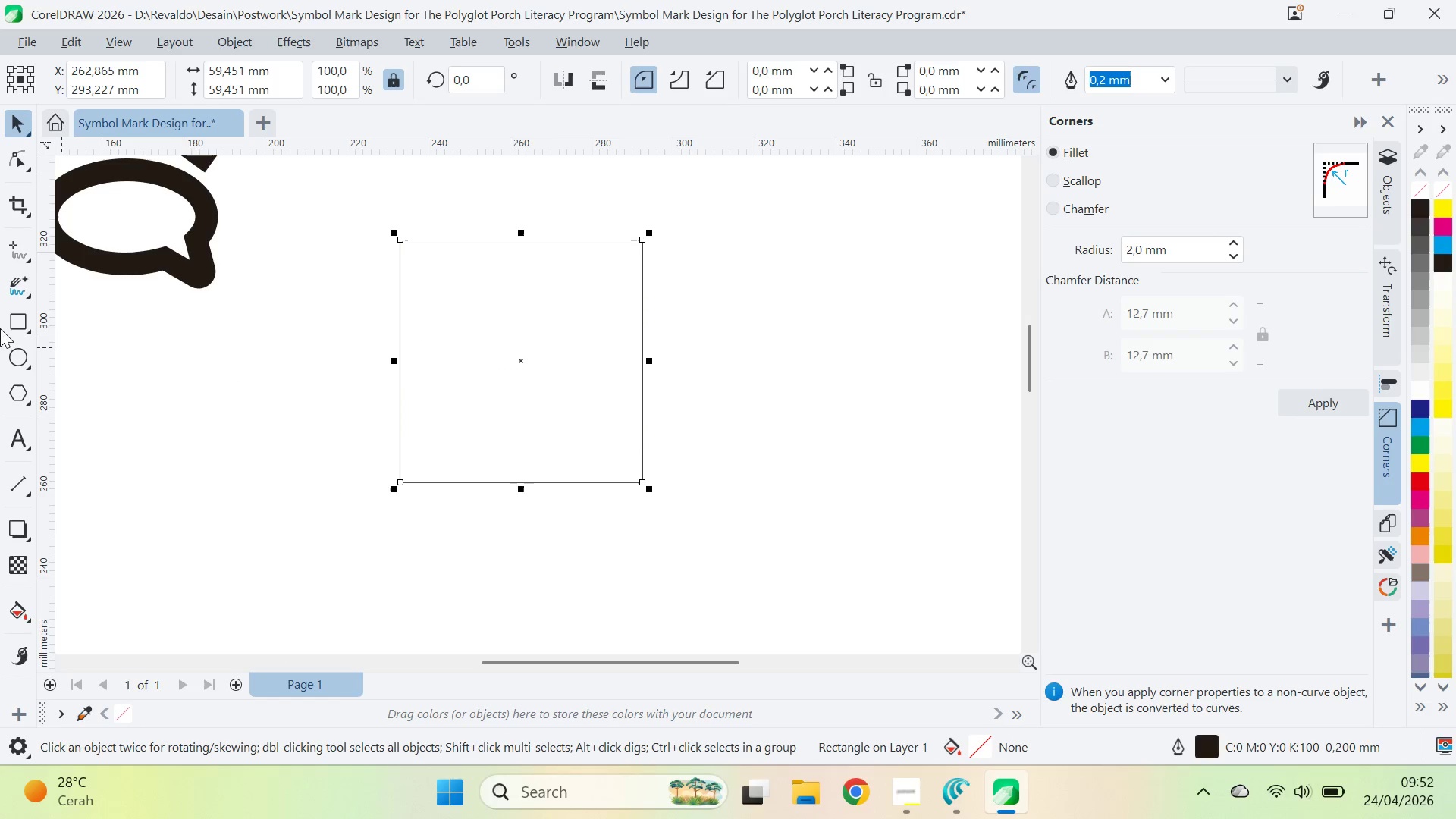 
left_click_drag(start_coordinate=[548, 374], to_coordinate=[649, 435])
 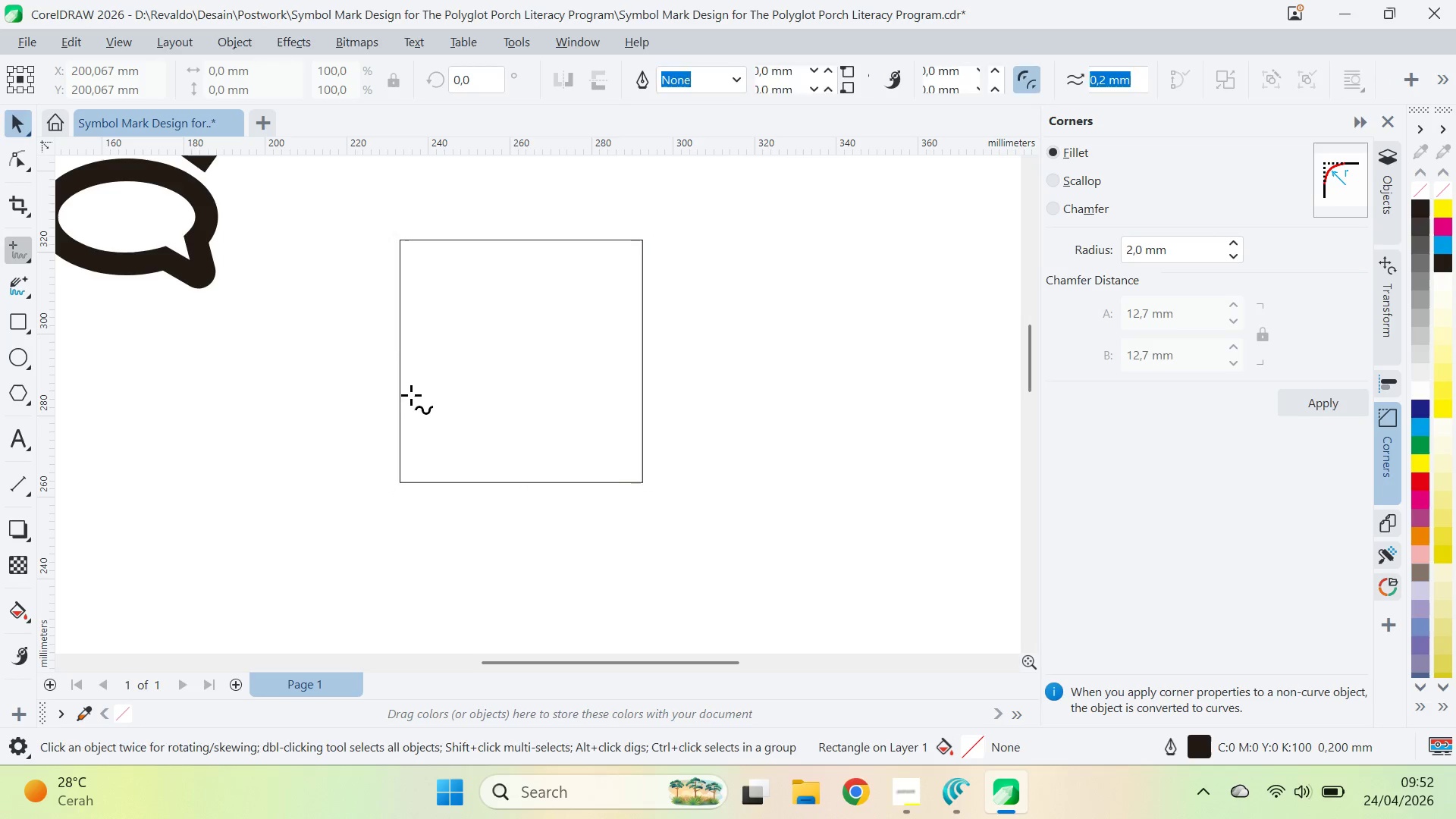 
left_click([639, 428])
 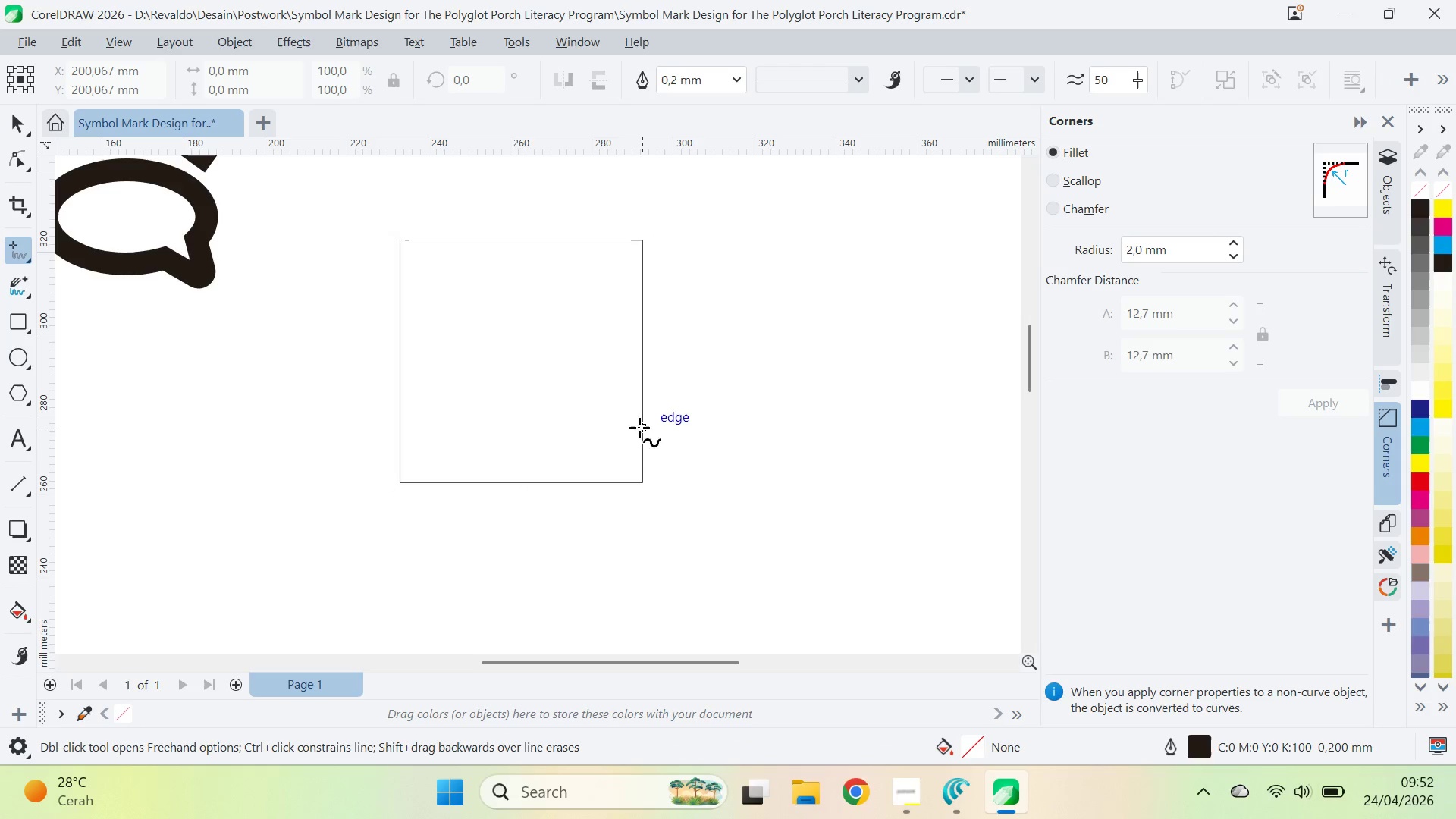 
hold_key(key=ShiftLeft, duration=0.98)
left_click([645, 479])
 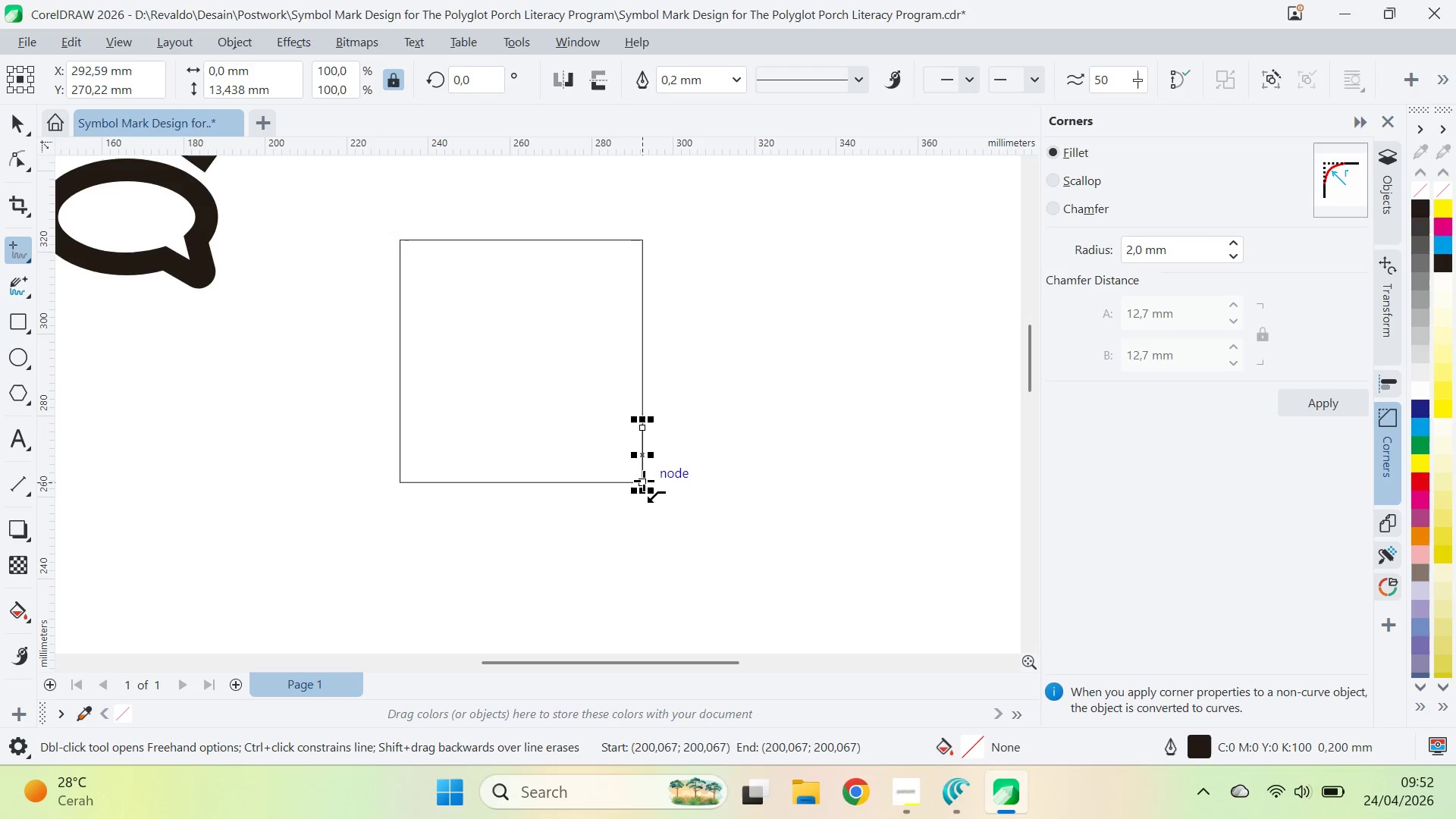 
hold_key(key=ShiftLeft, duration=1.86)
left_click([595, 430])
 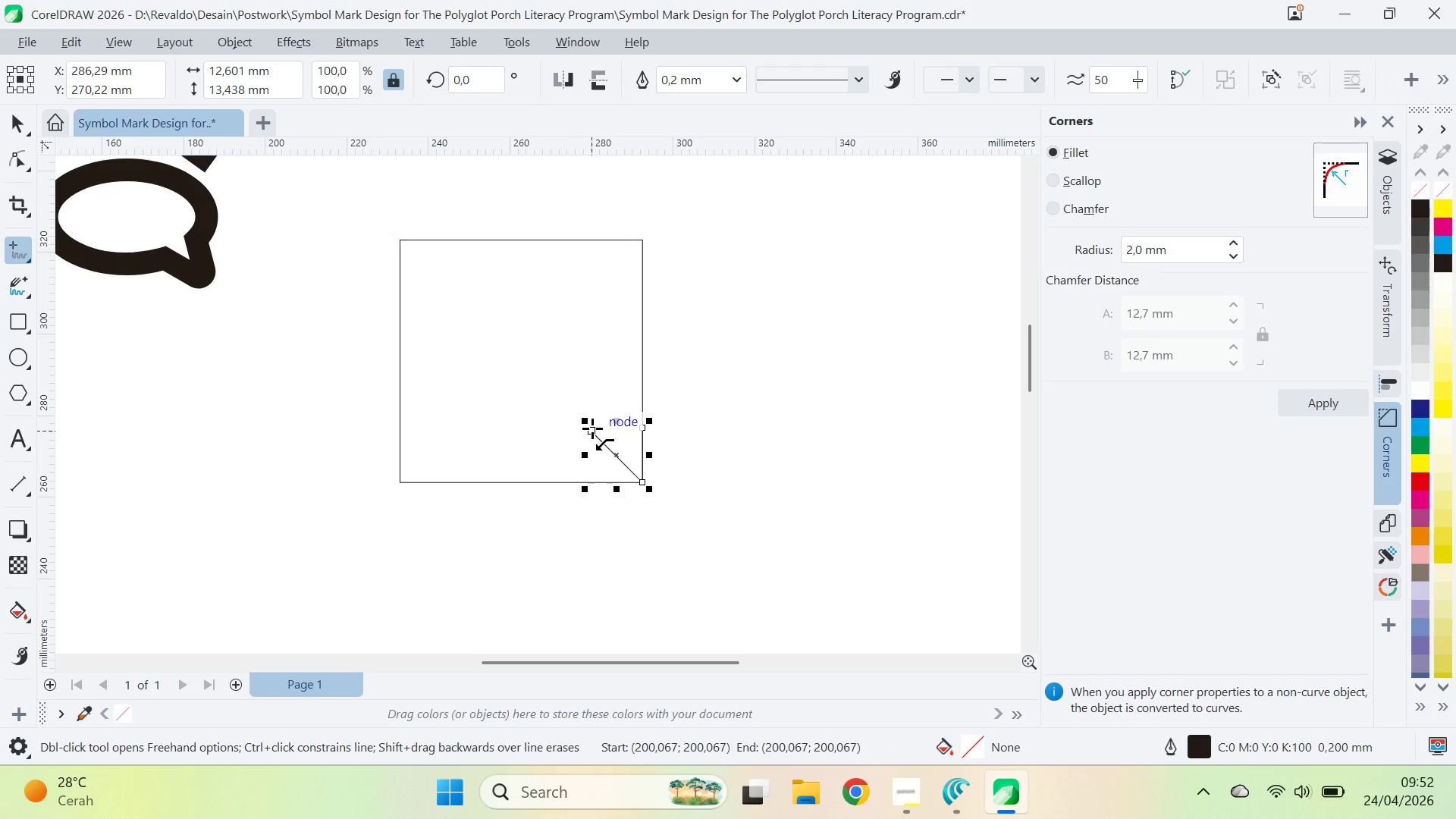 
key(Control+Z)
 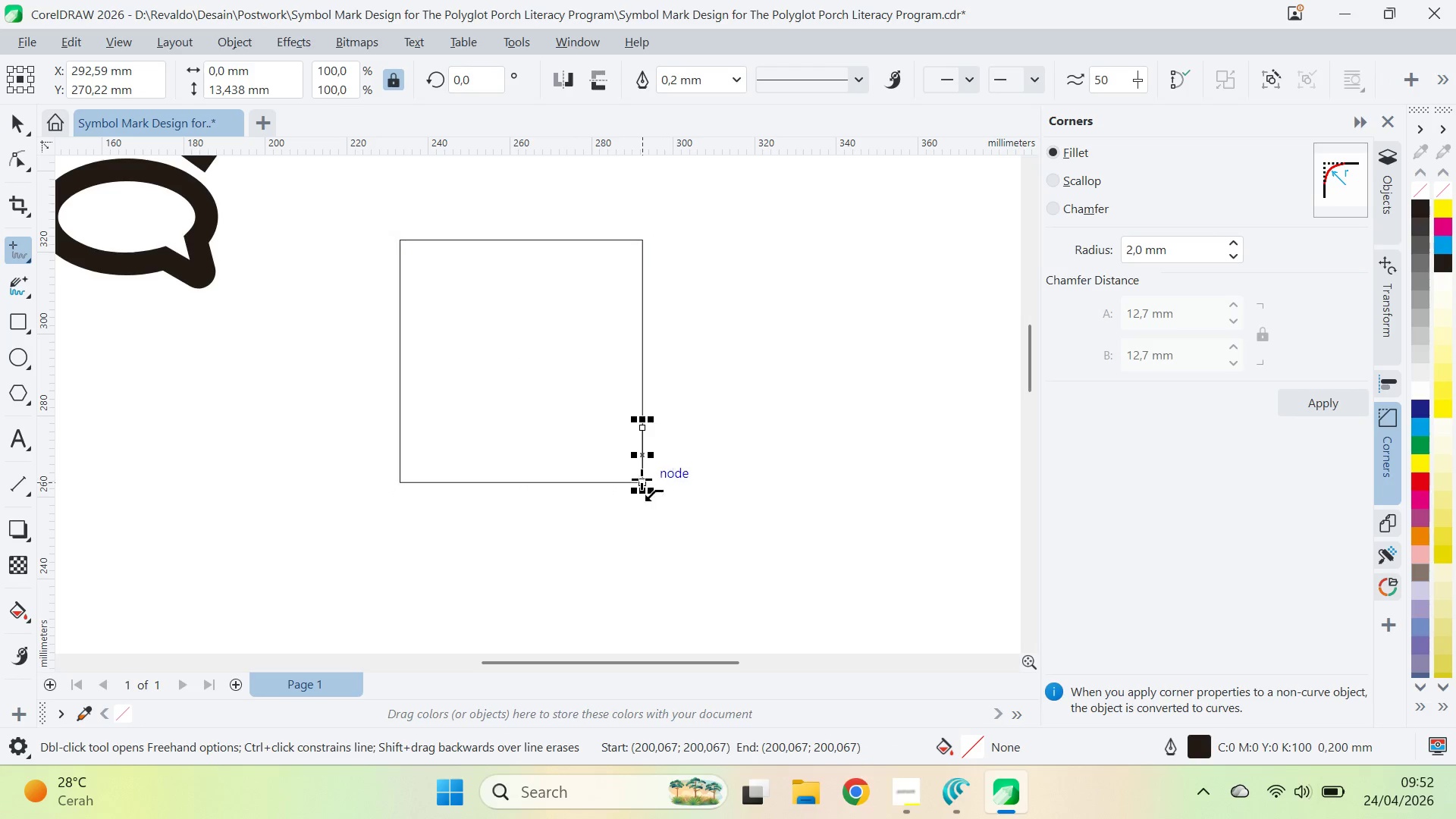 
left_click([642, 481])
 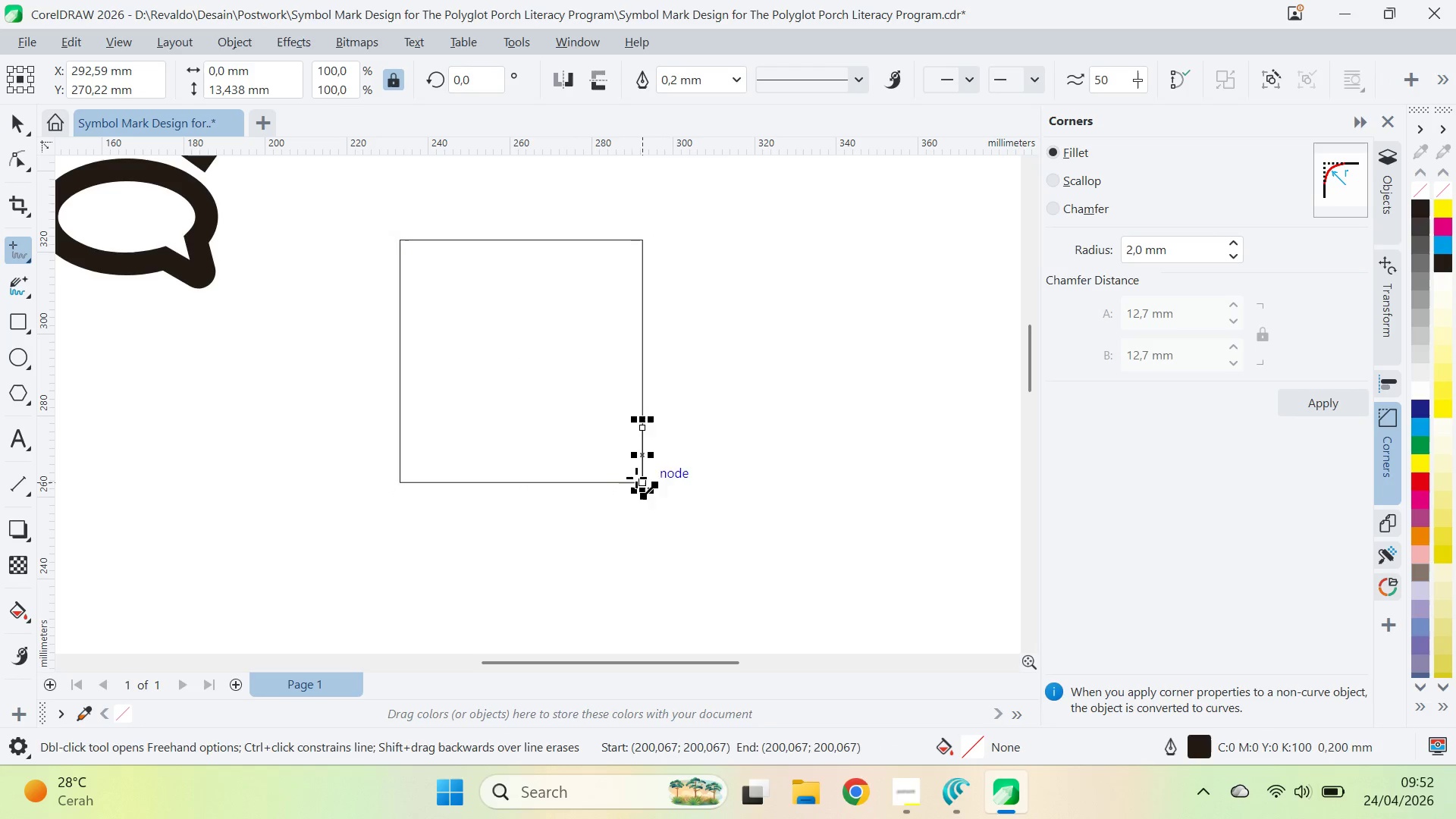 
hold_key(key=ShiftLeft, duration=4.83)
left_click([587, 428])
 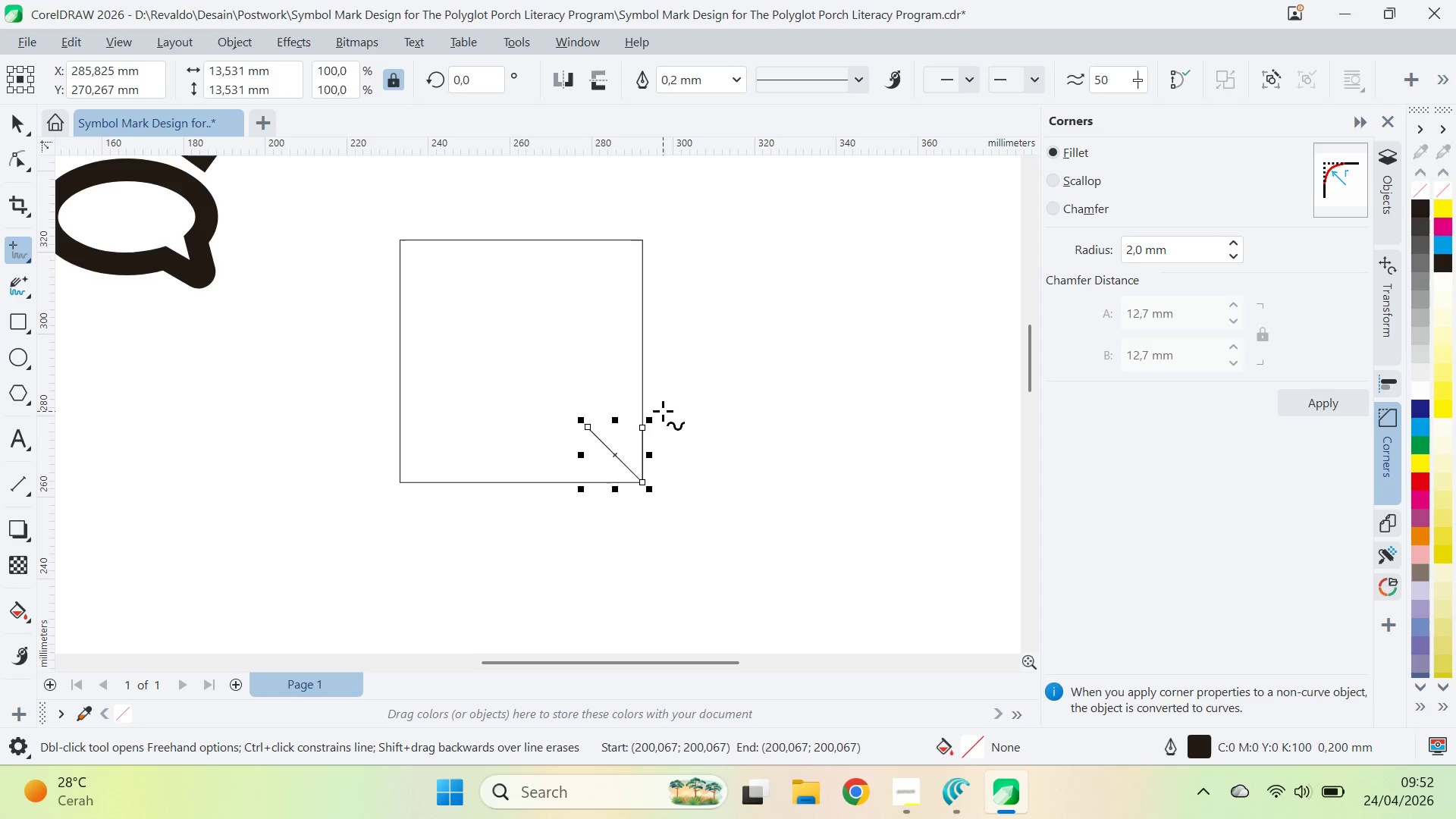 
key(V)
 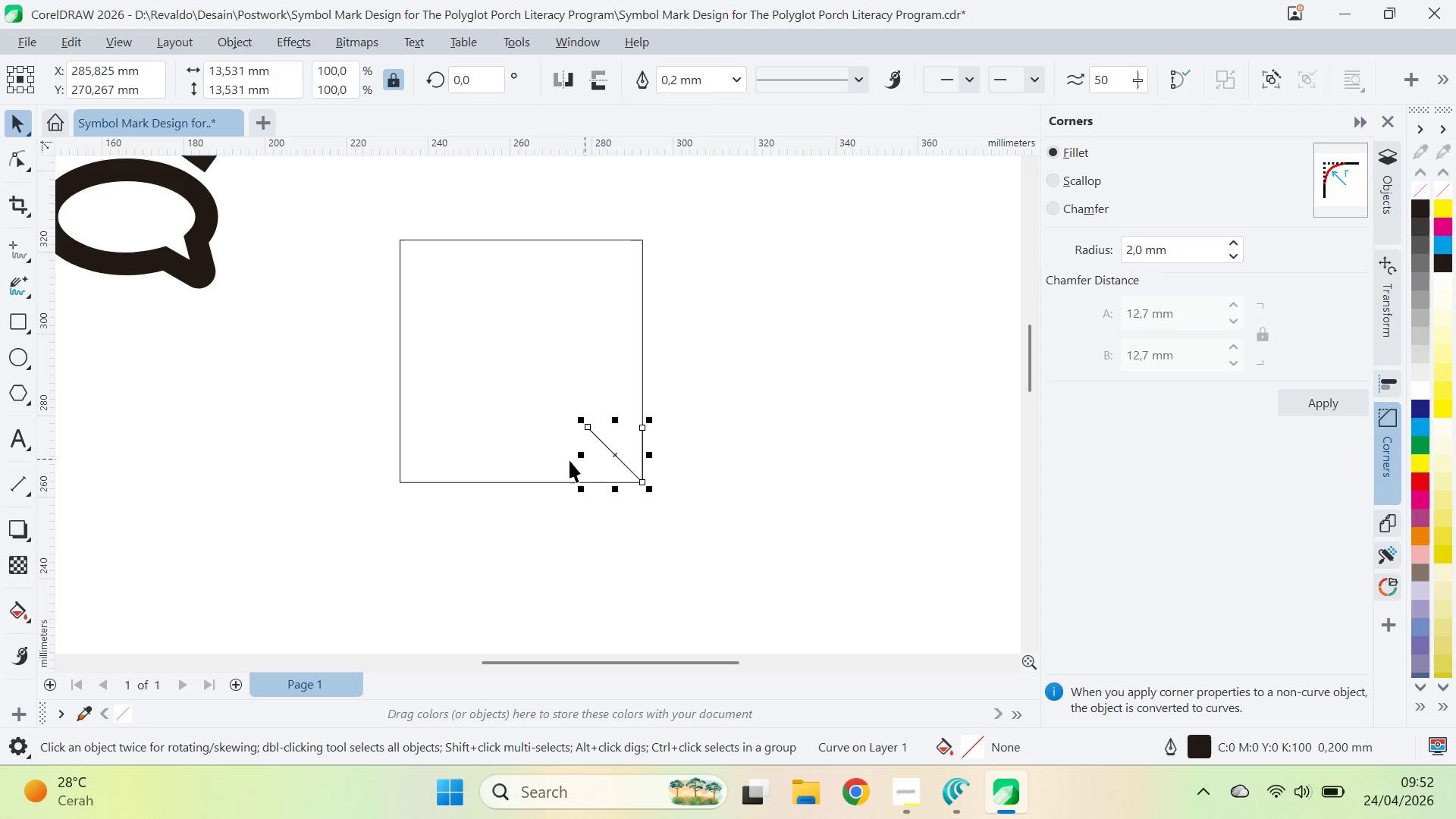 
left_click([570, 460])
 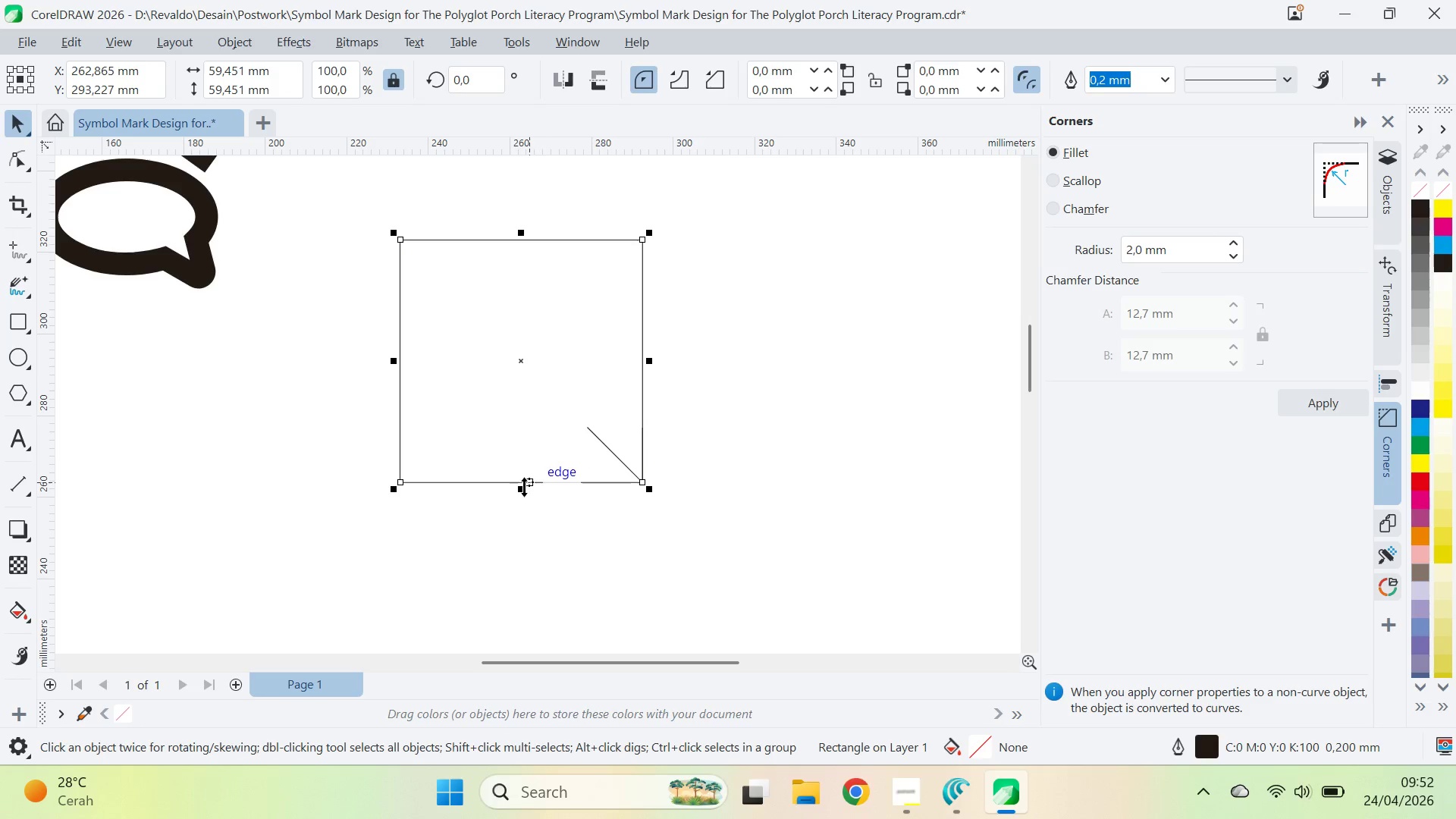 
left_click_drag(start_coordinate=[520, 488], to_coordinate=[588, 433])
 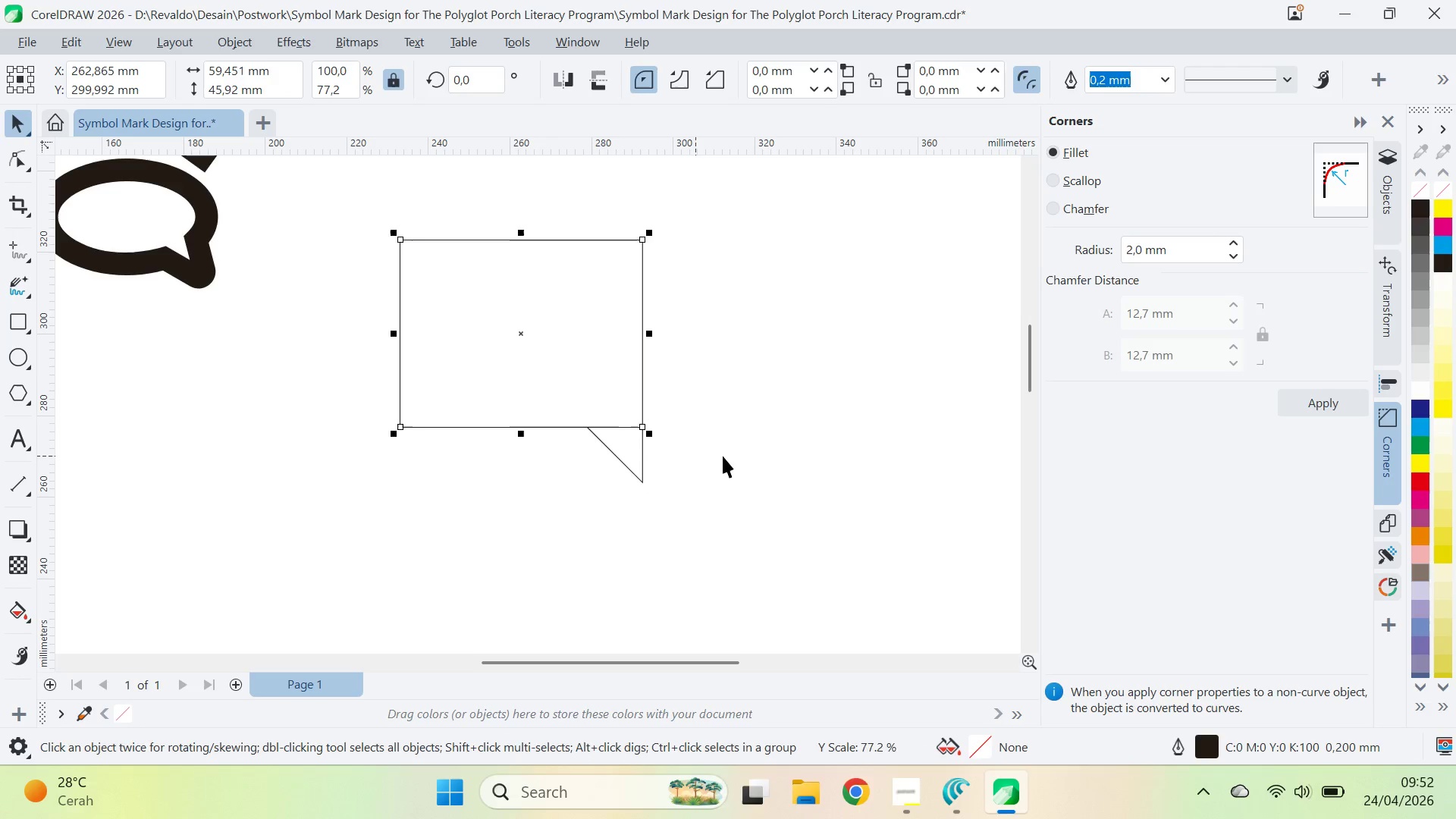 
left_click([723, 456])
 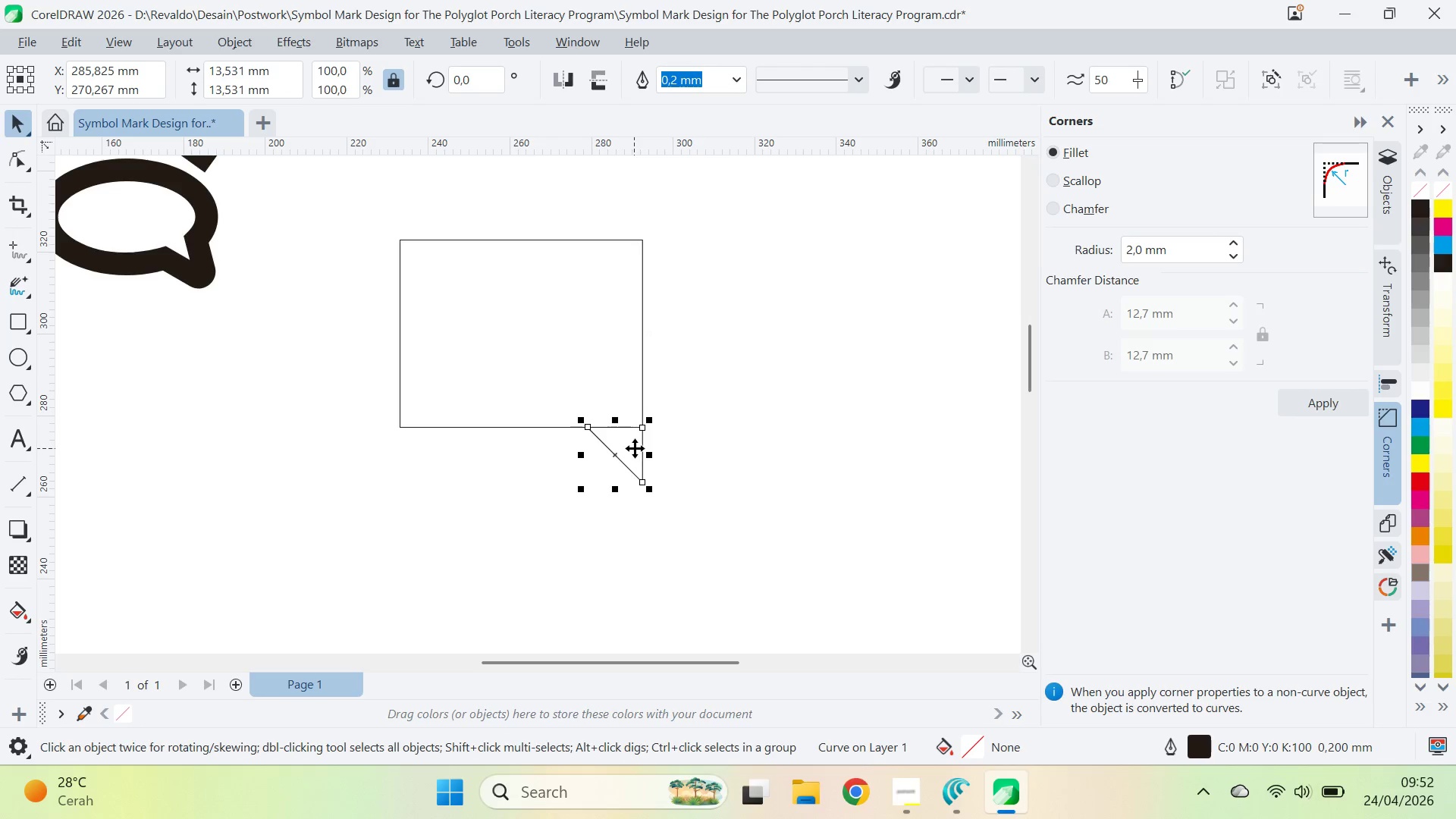 
key(A)
 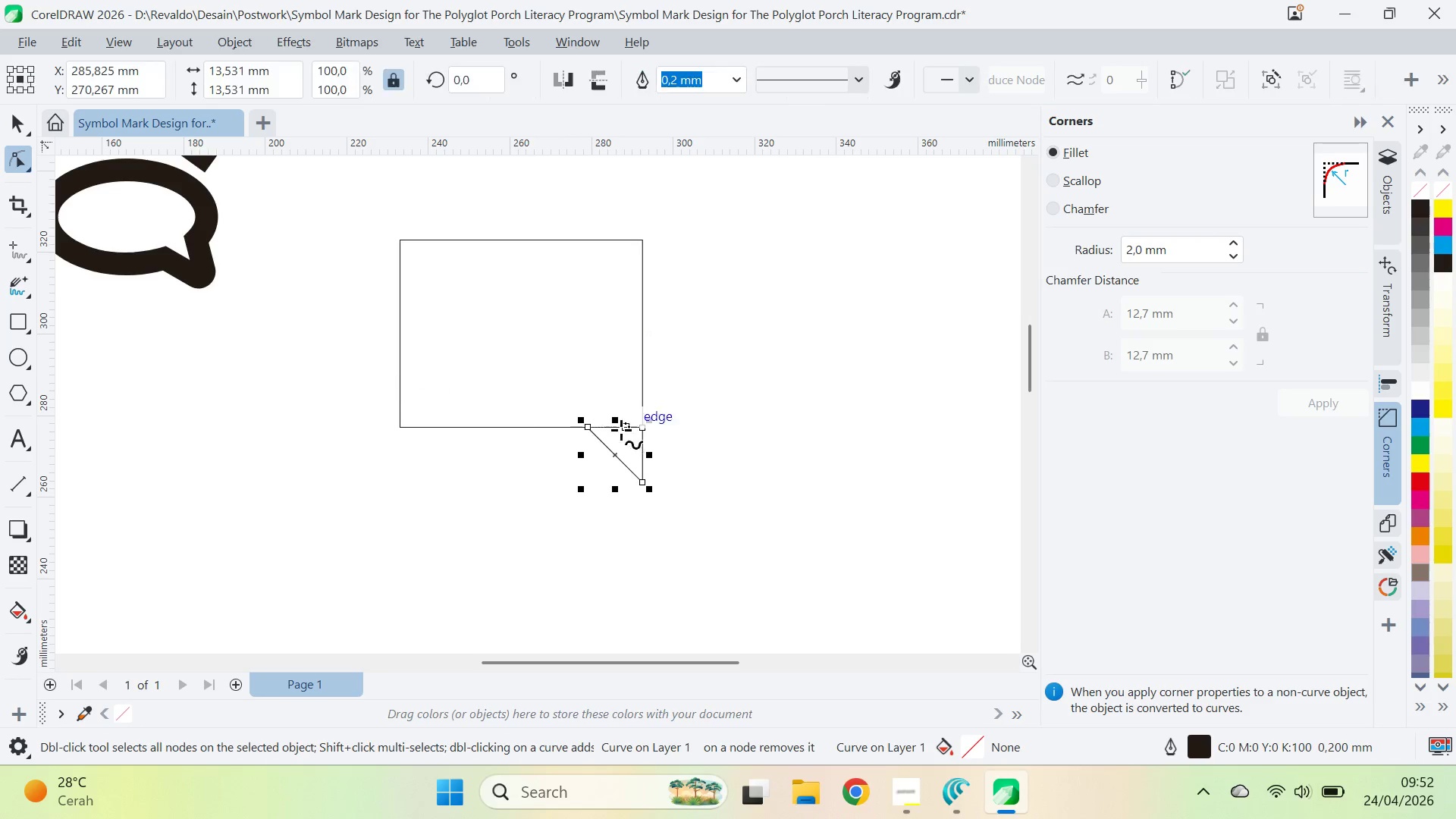 
left_click([586, 422])
 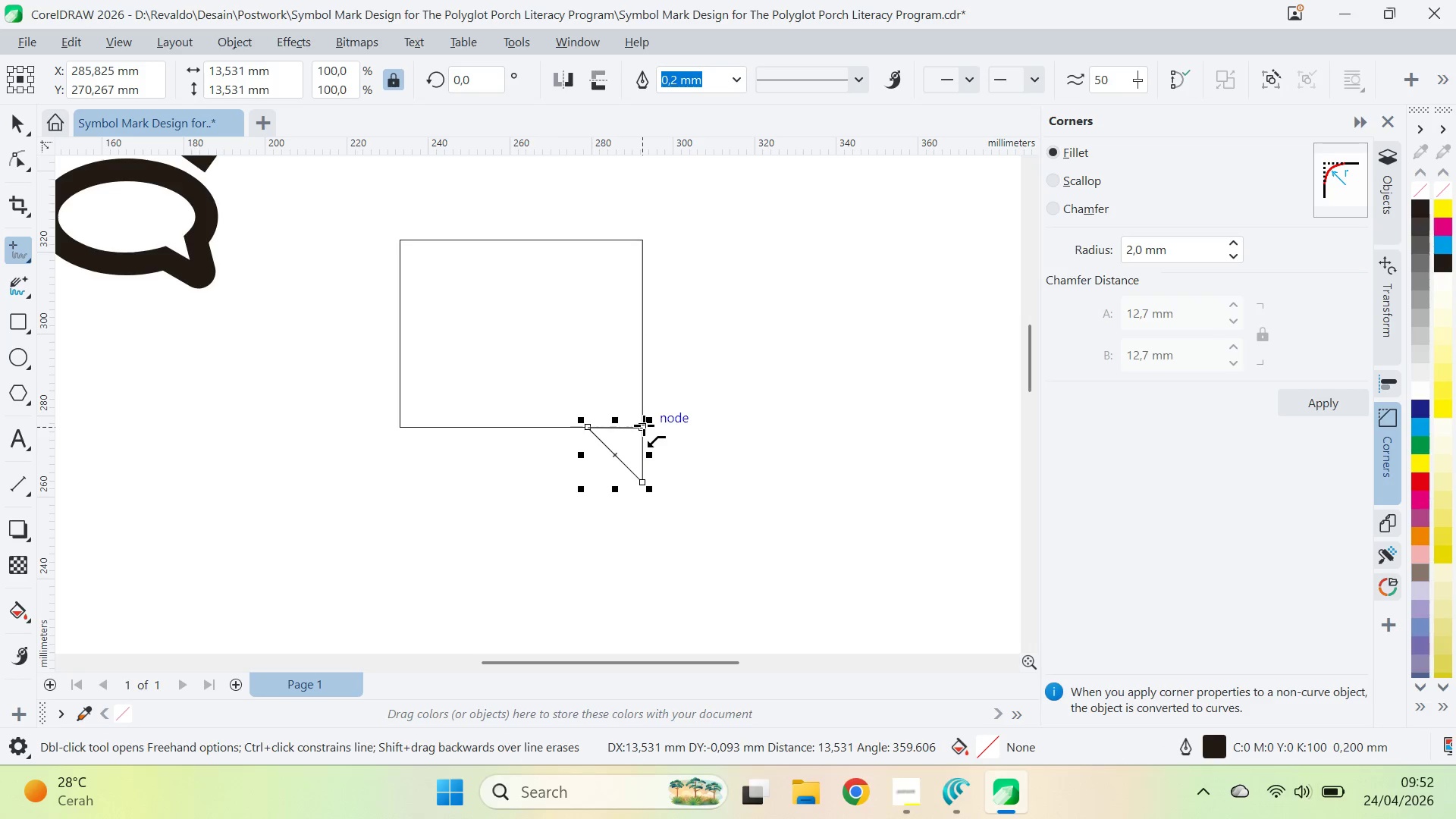 
left_click([620, 400])
 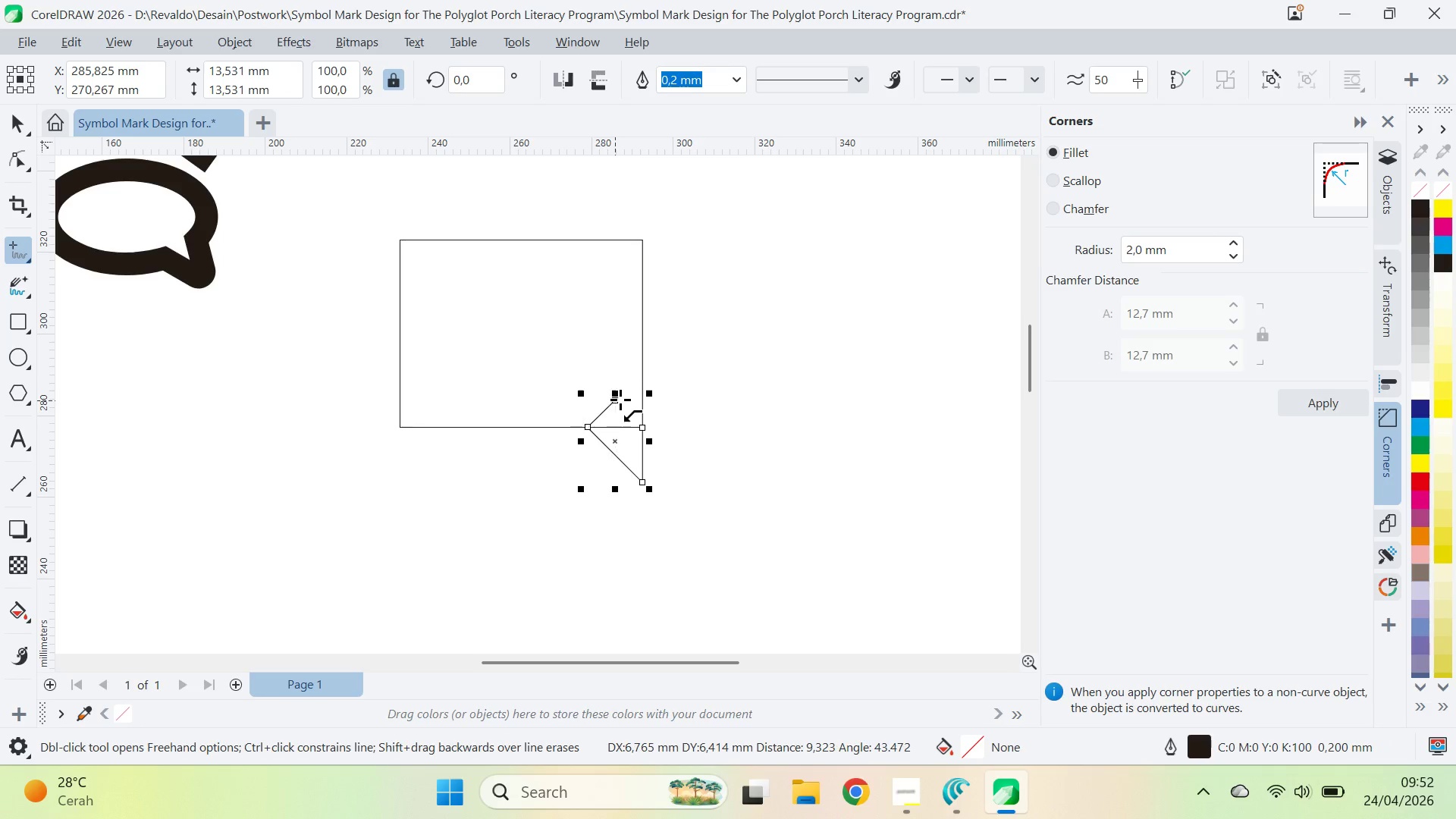 
left_click_drag(start_coordinate=[620, 400], to_coordinate=[624, 401])
 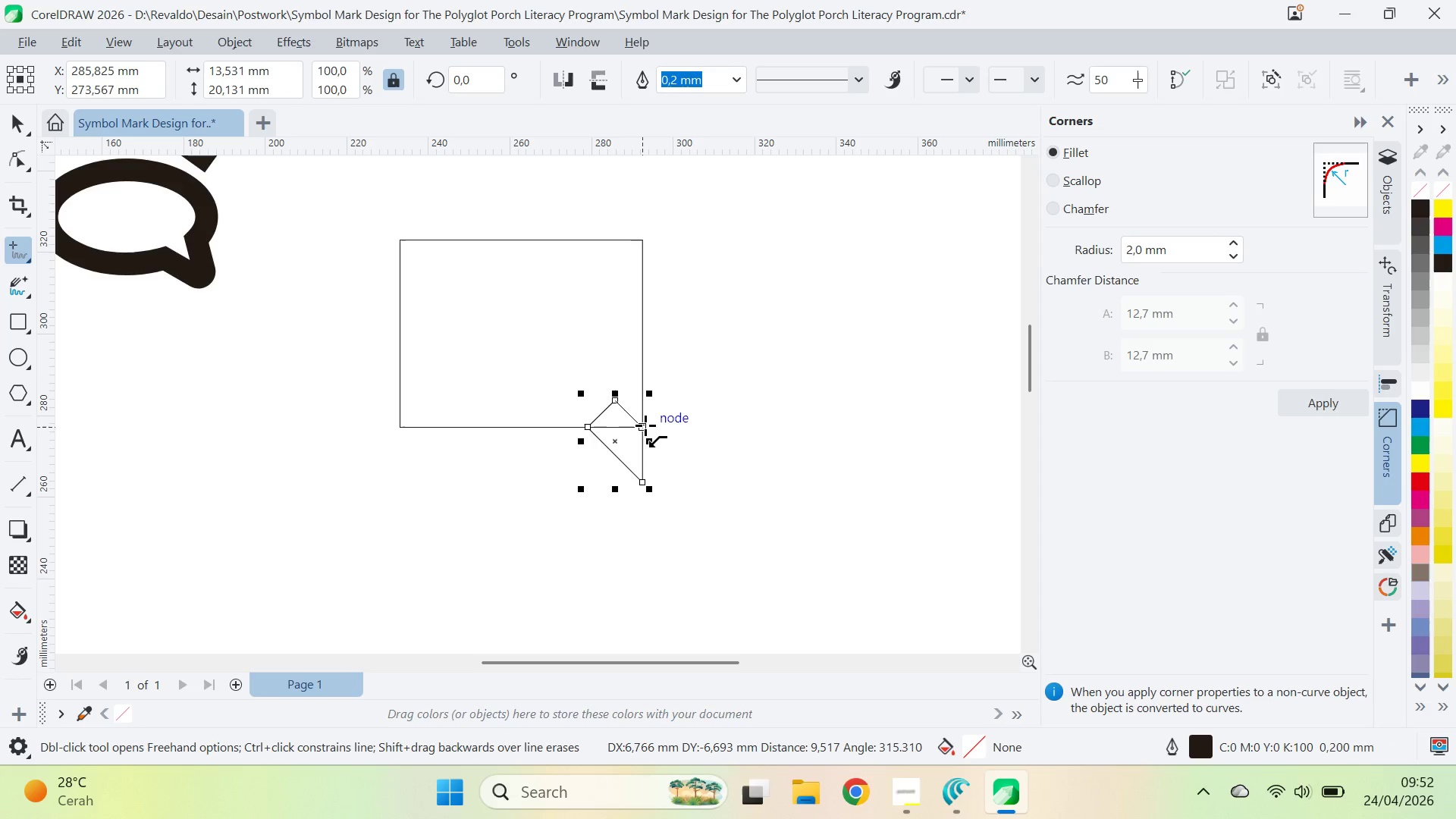 
left_click([645, 427])
 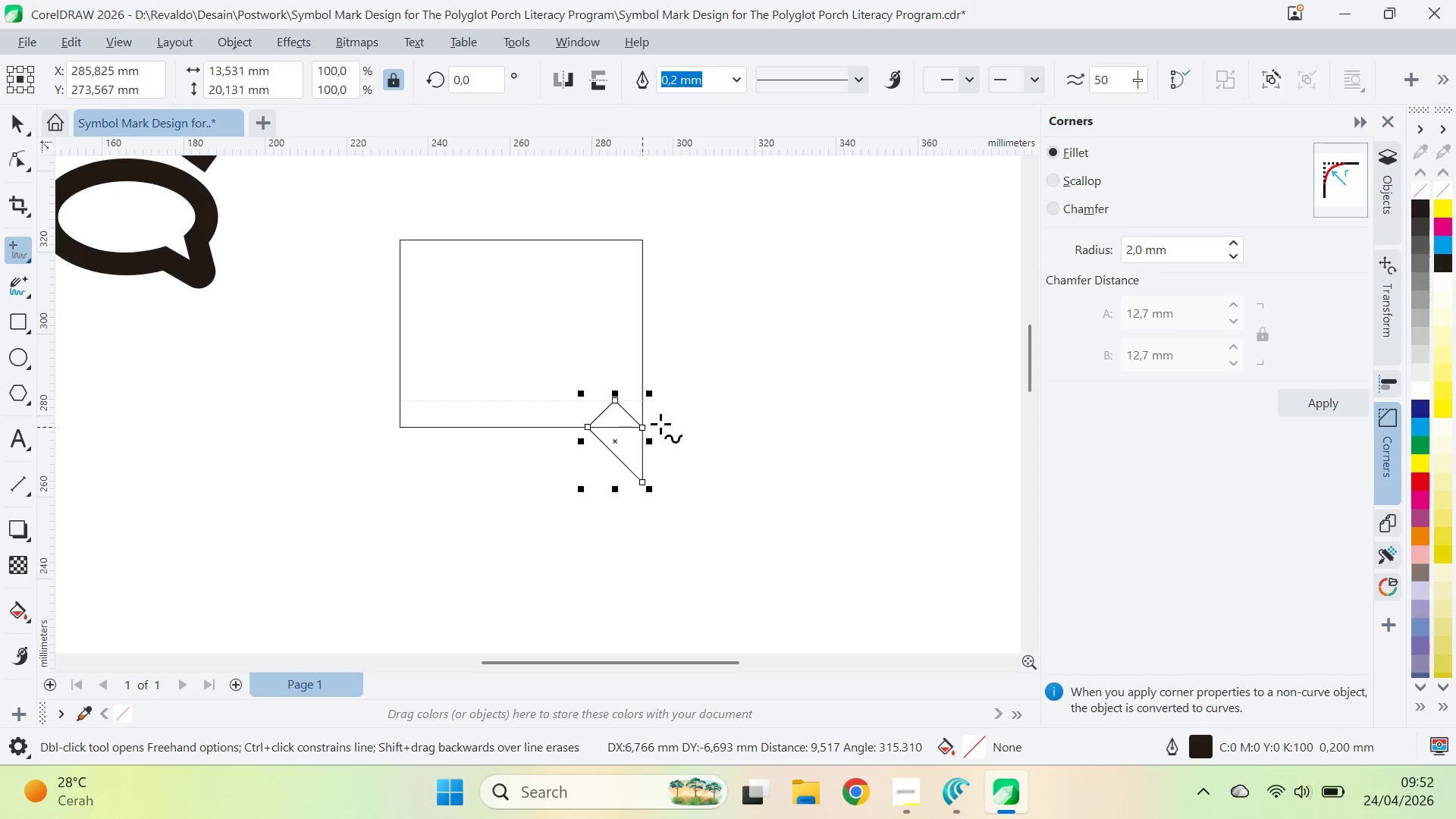 
key(V)
 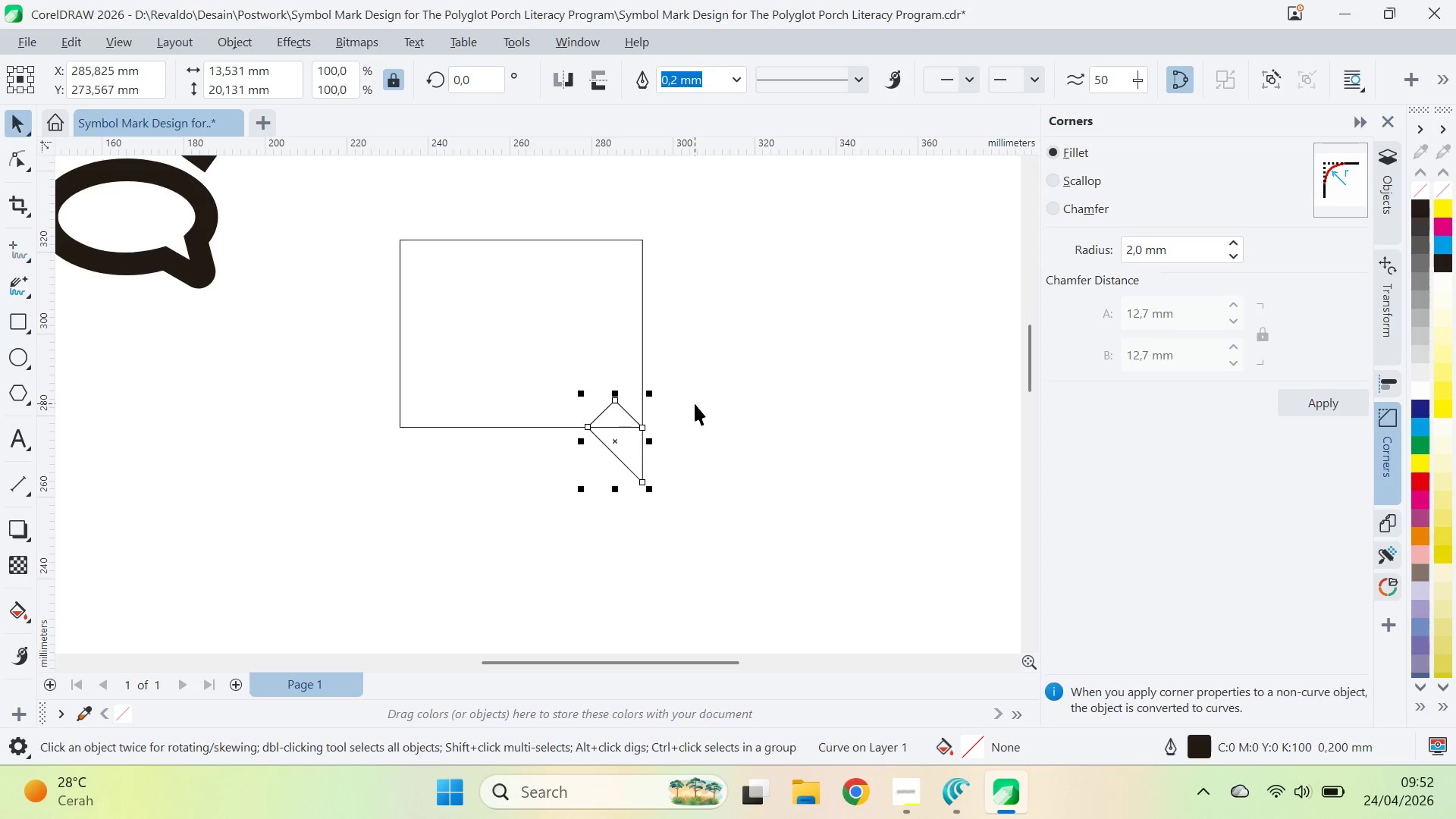 
double_click([695, 403])
 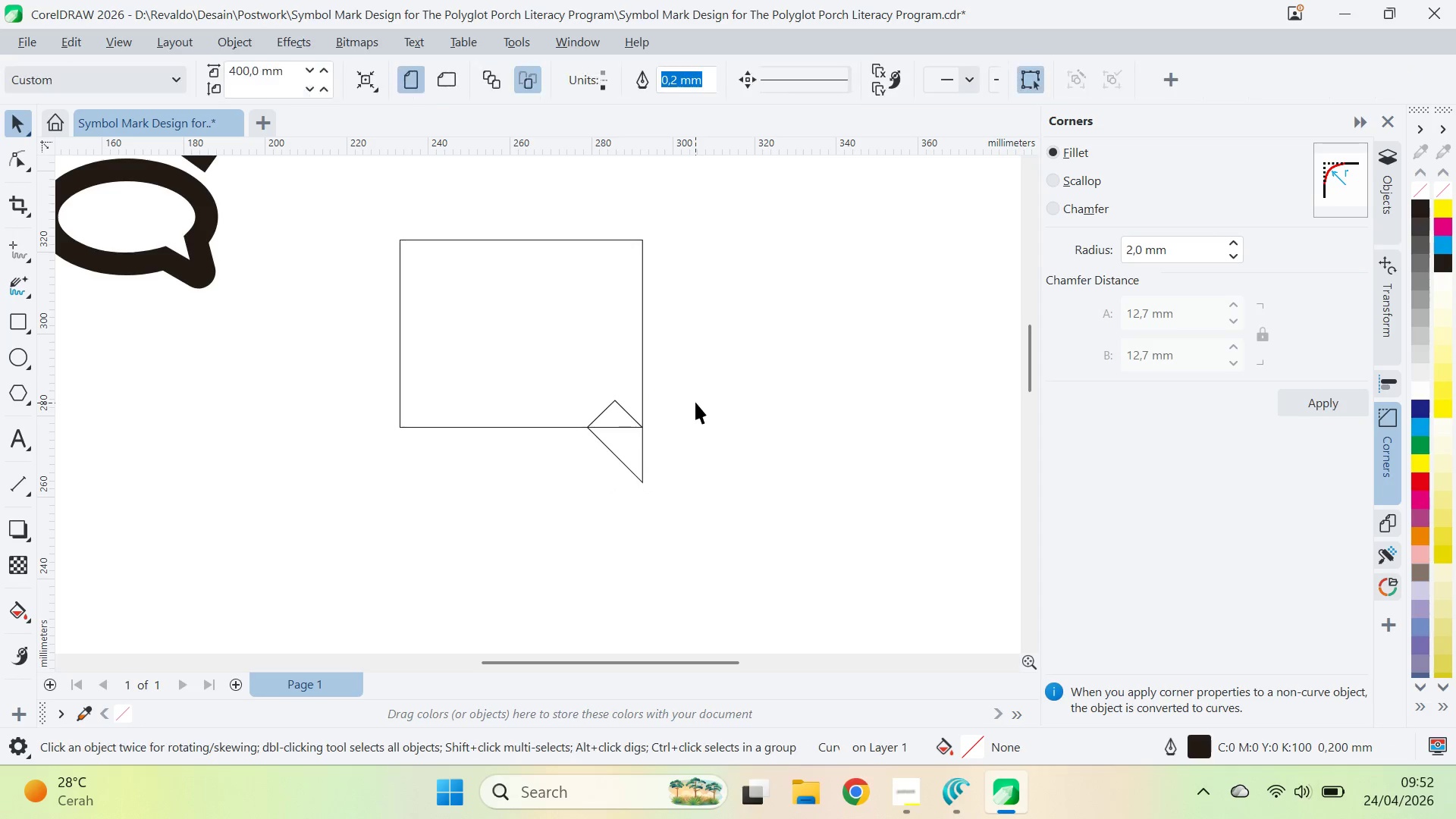 
type(qfv)
 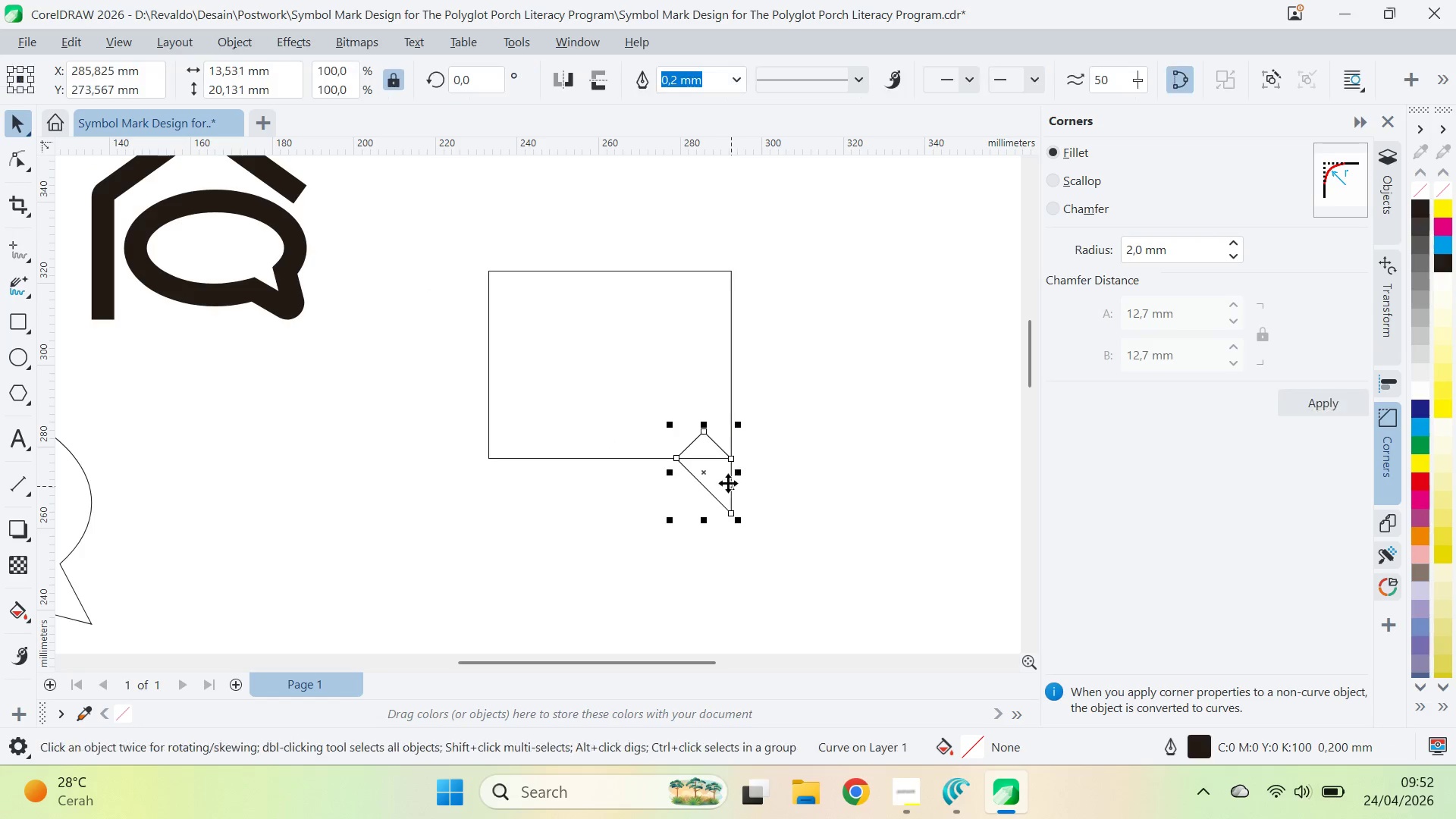 
left_click_drag(start_coordinate=[678, 356], to_coordinate=[767, 388])
 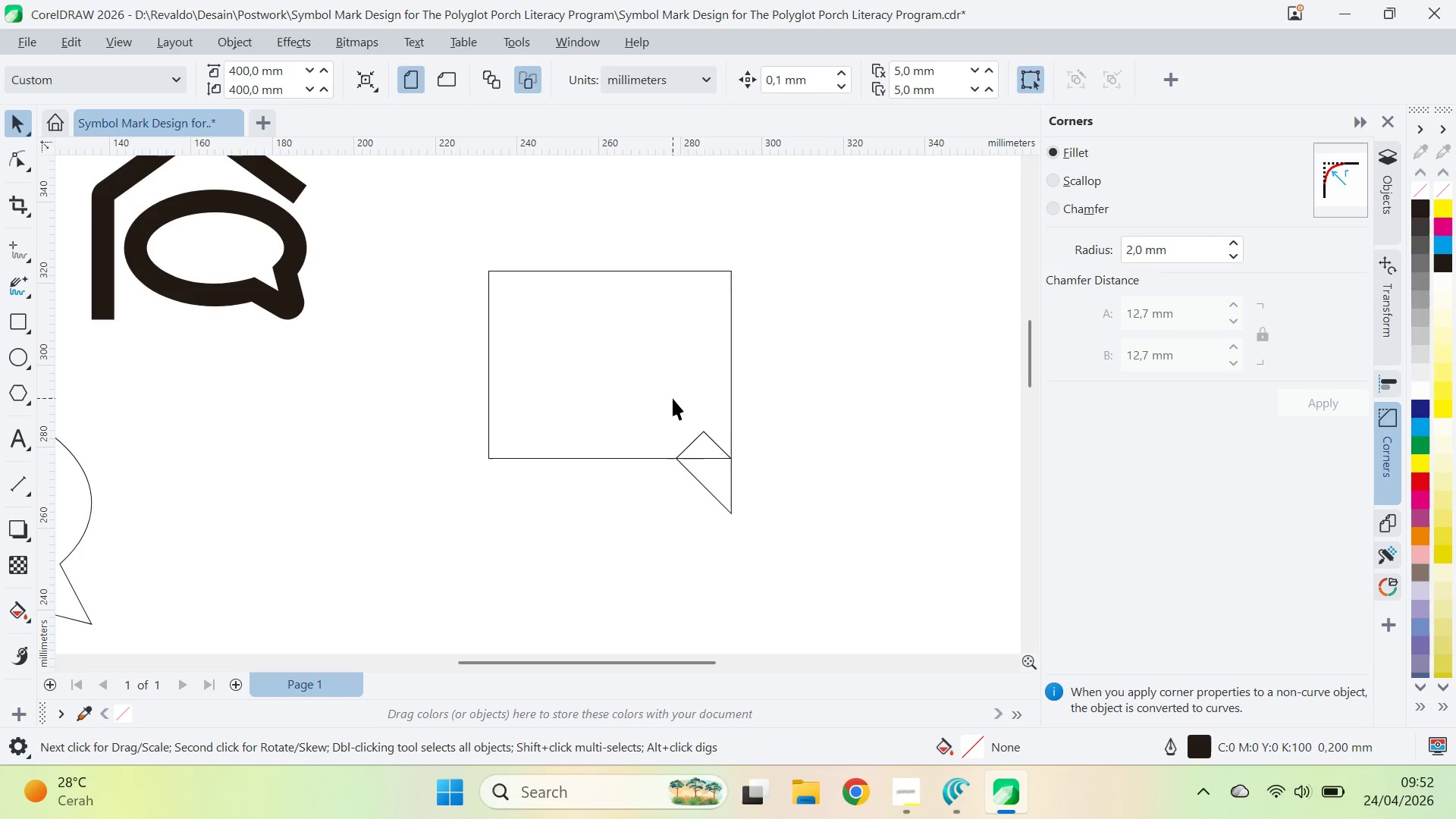 
left_click([673, 397])
 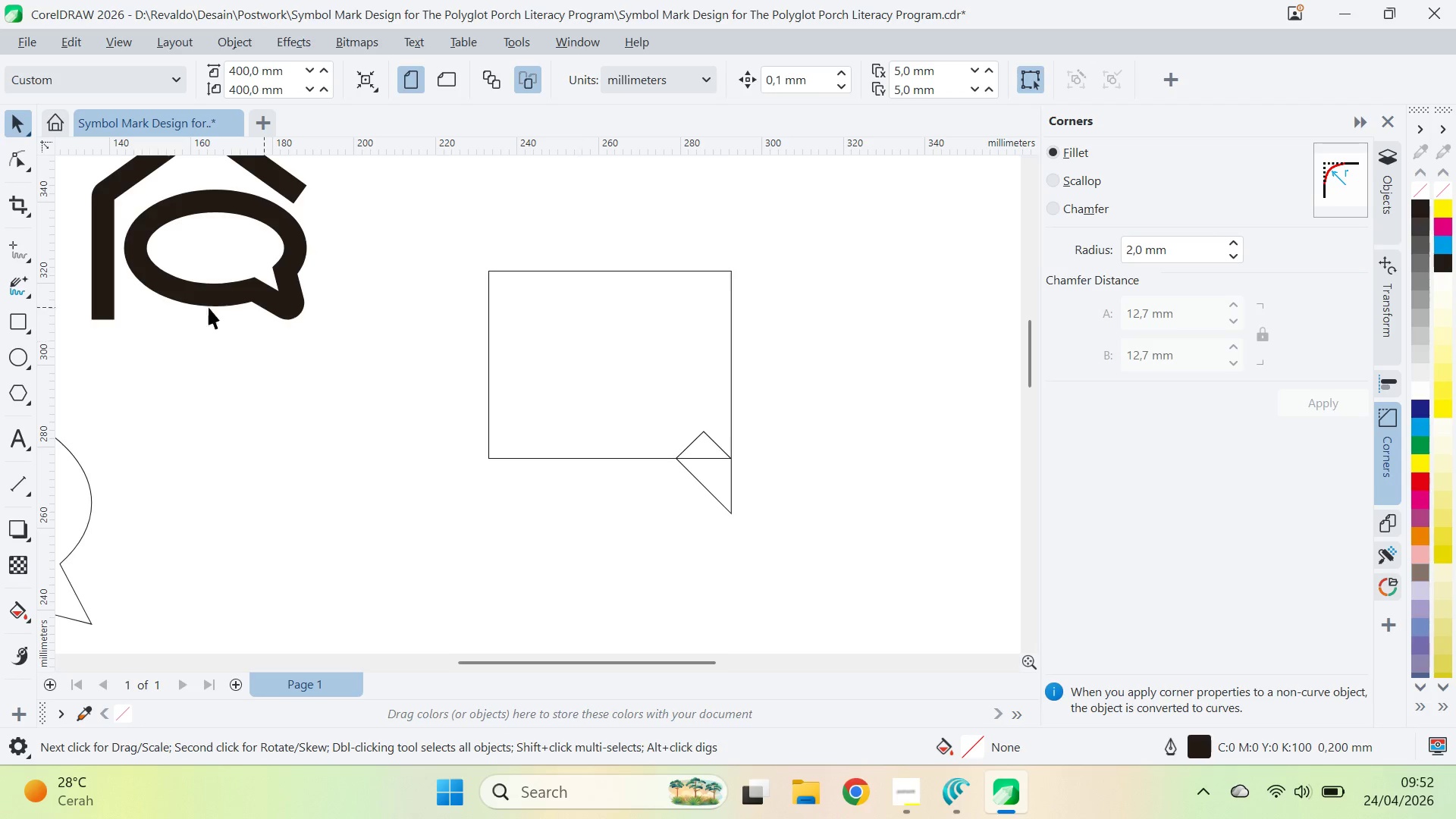 
wait(7.02)
 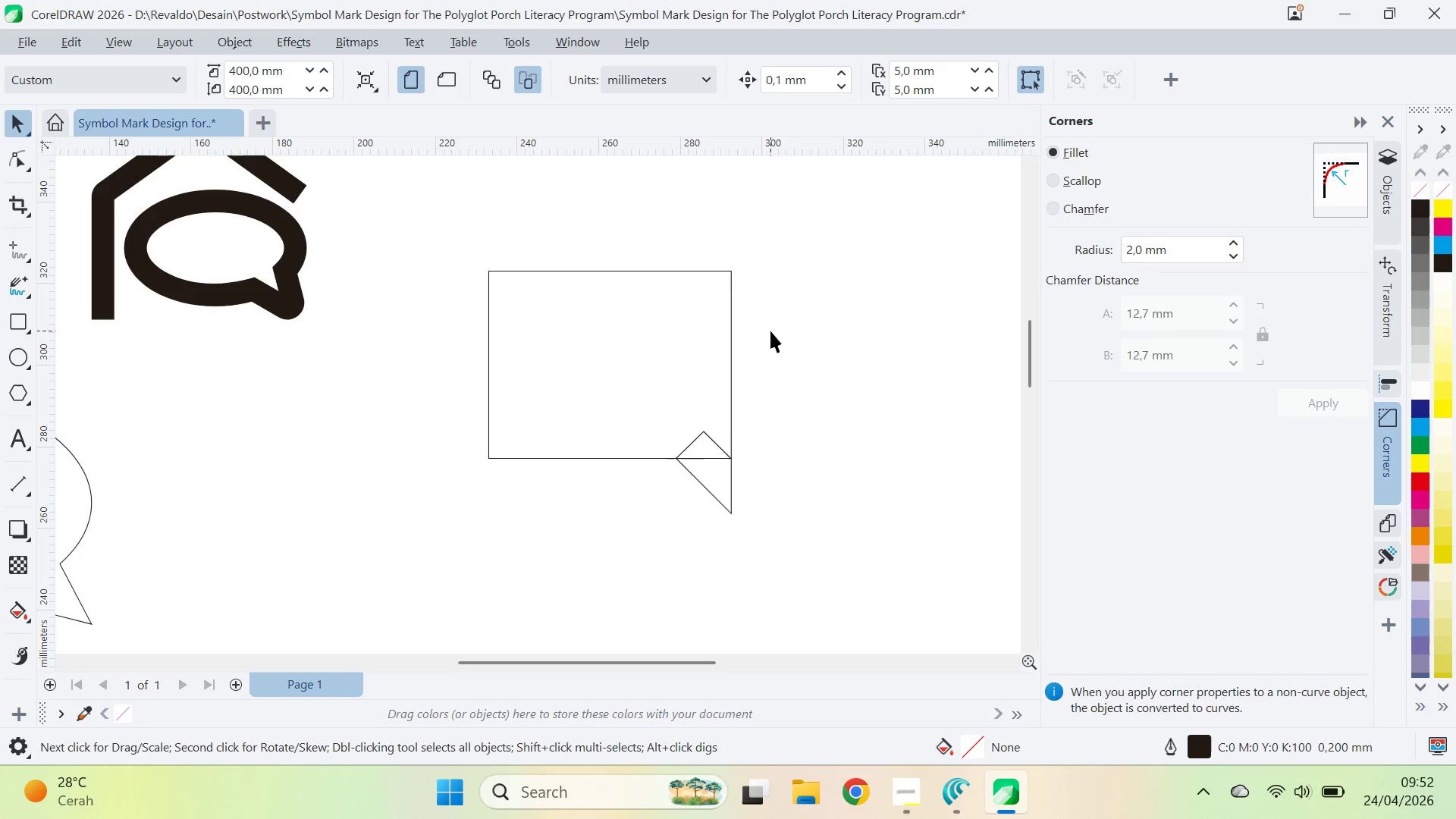 
hold_key(key=ShiftLeft, duration=5.27)
left_click([611, 311])
 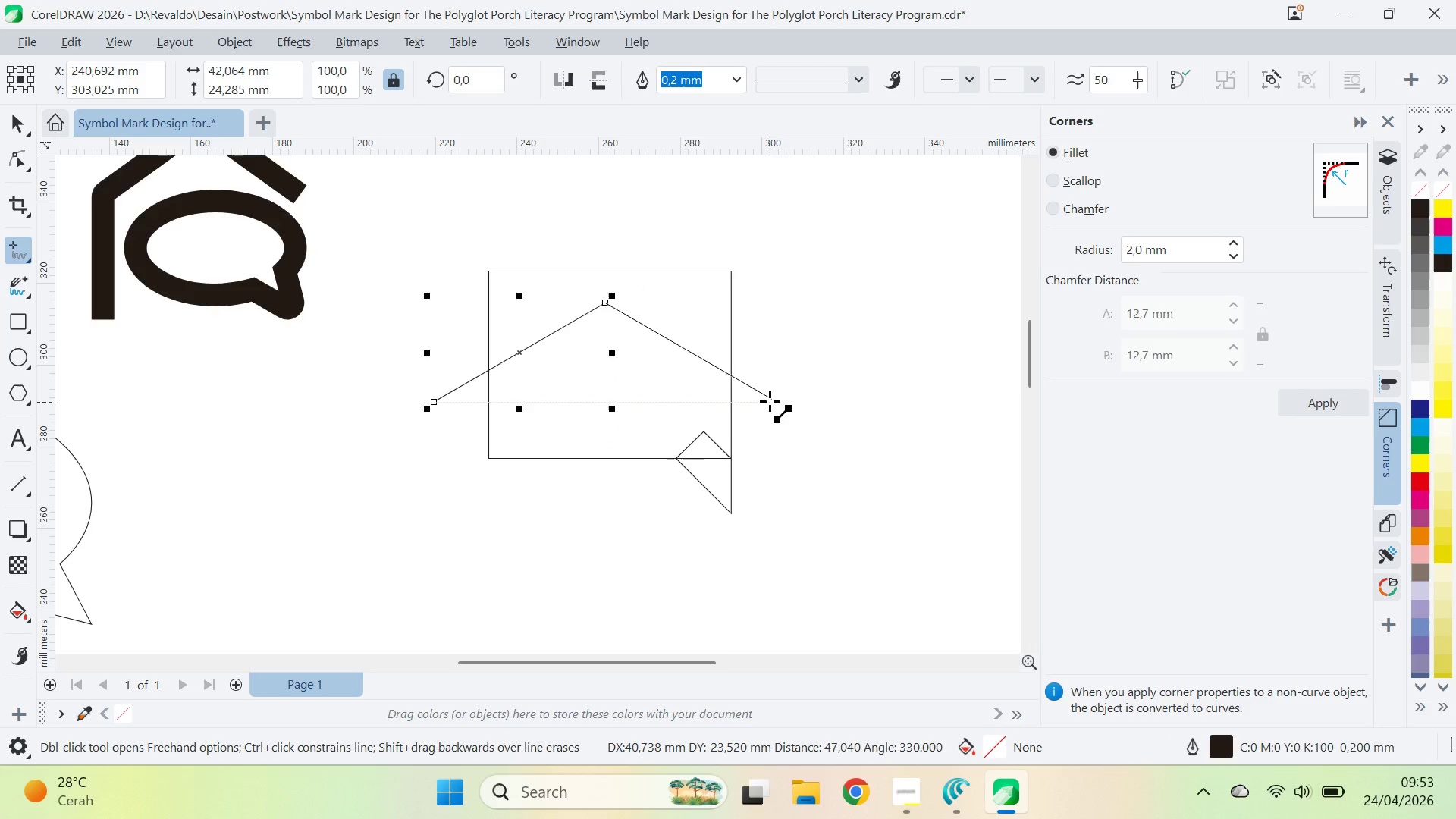 
left_click([774, 402])
 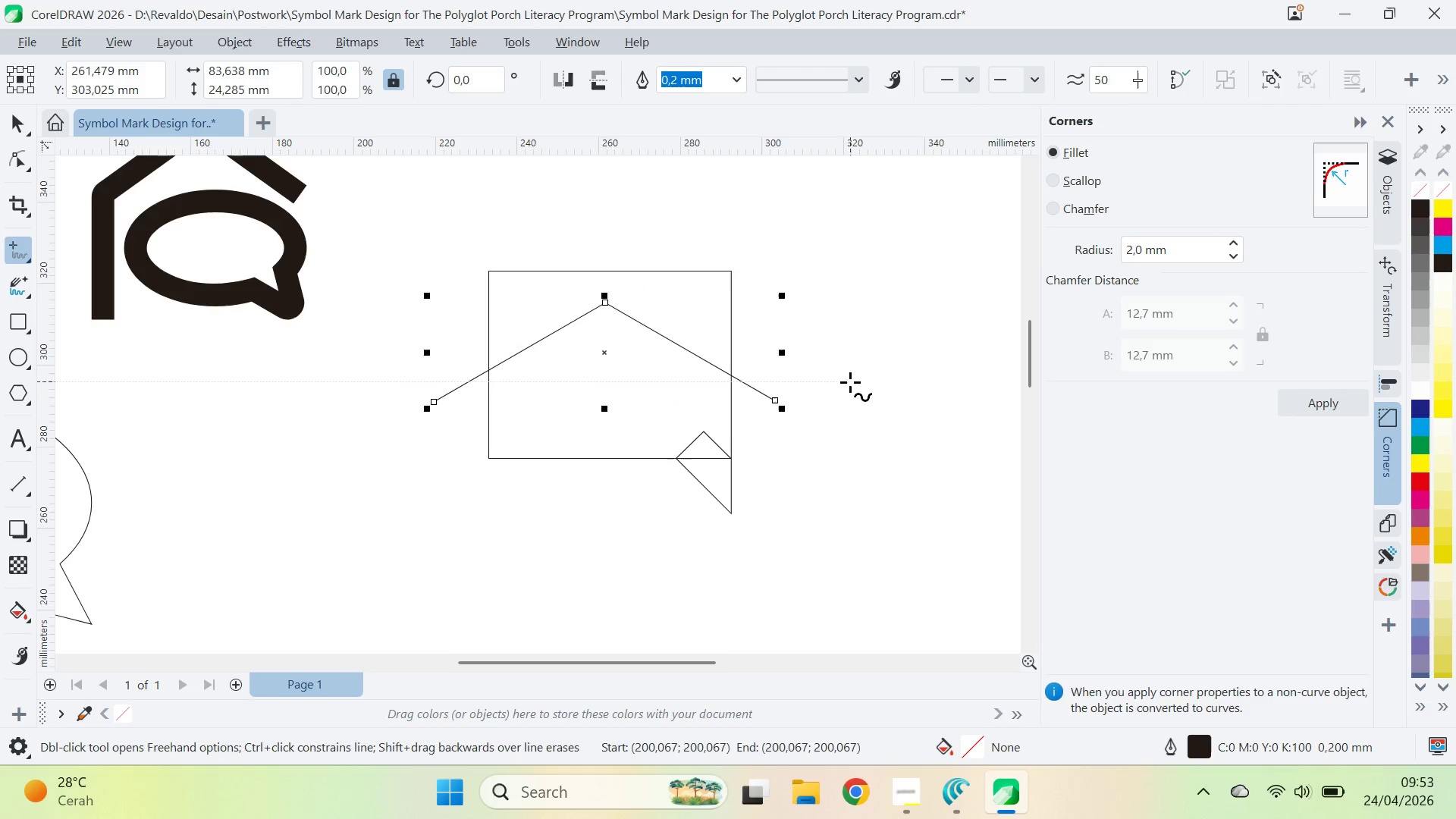 
key(V)
 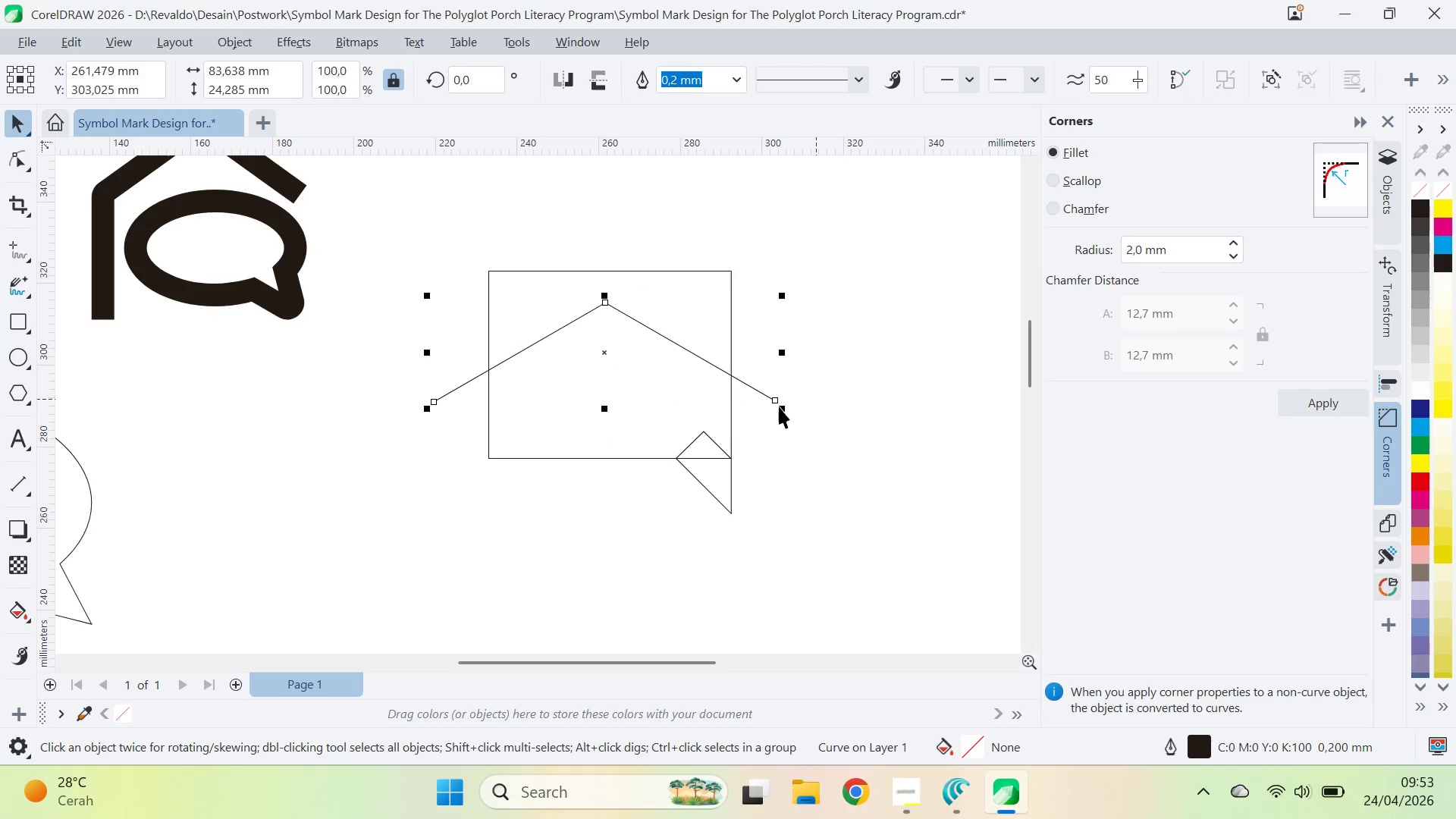 
key(Shift+ShiftLeft)
 